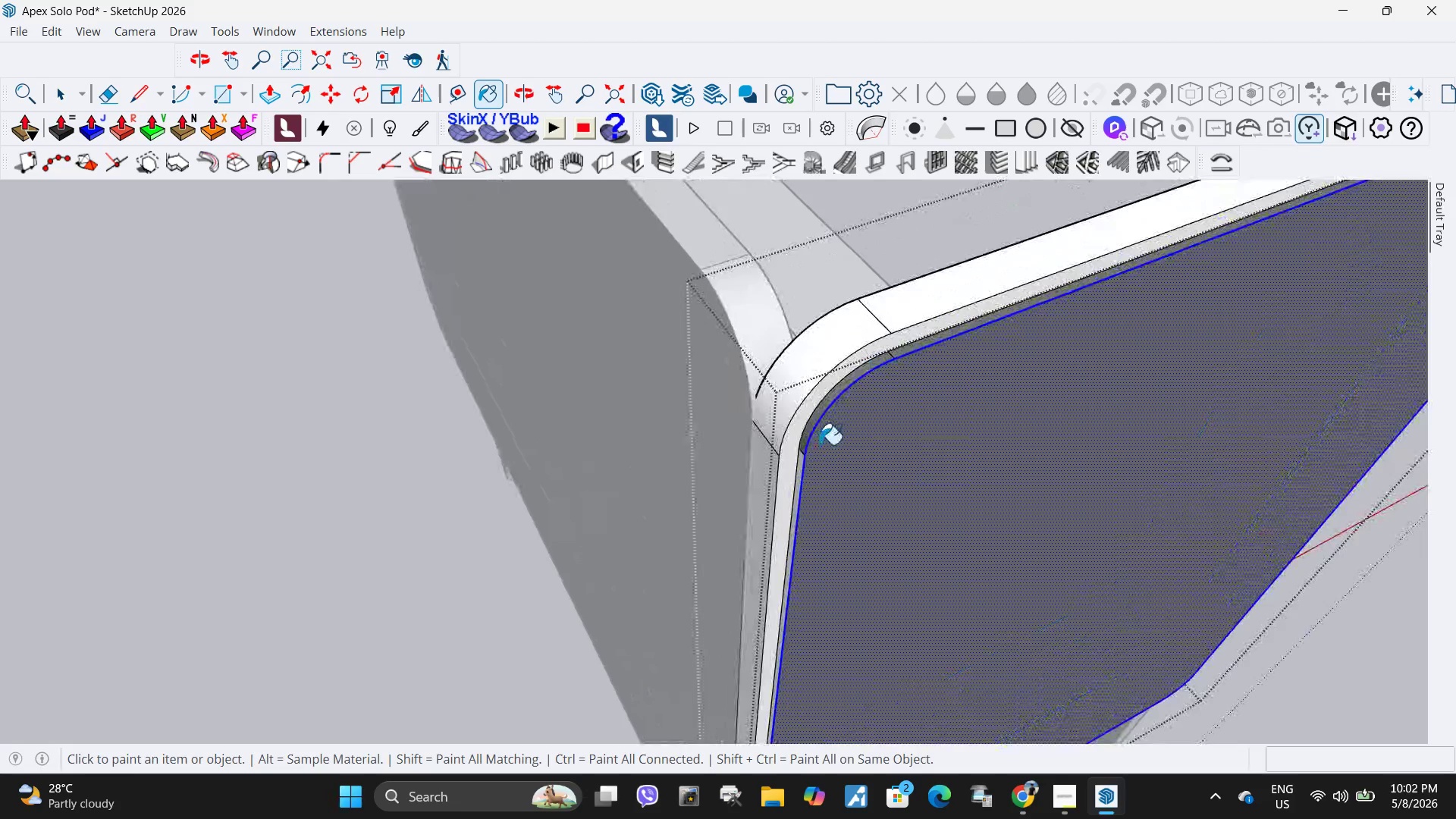 
scroll: coordinate [789, 471], scroll_direction: up, amount: 11.0
 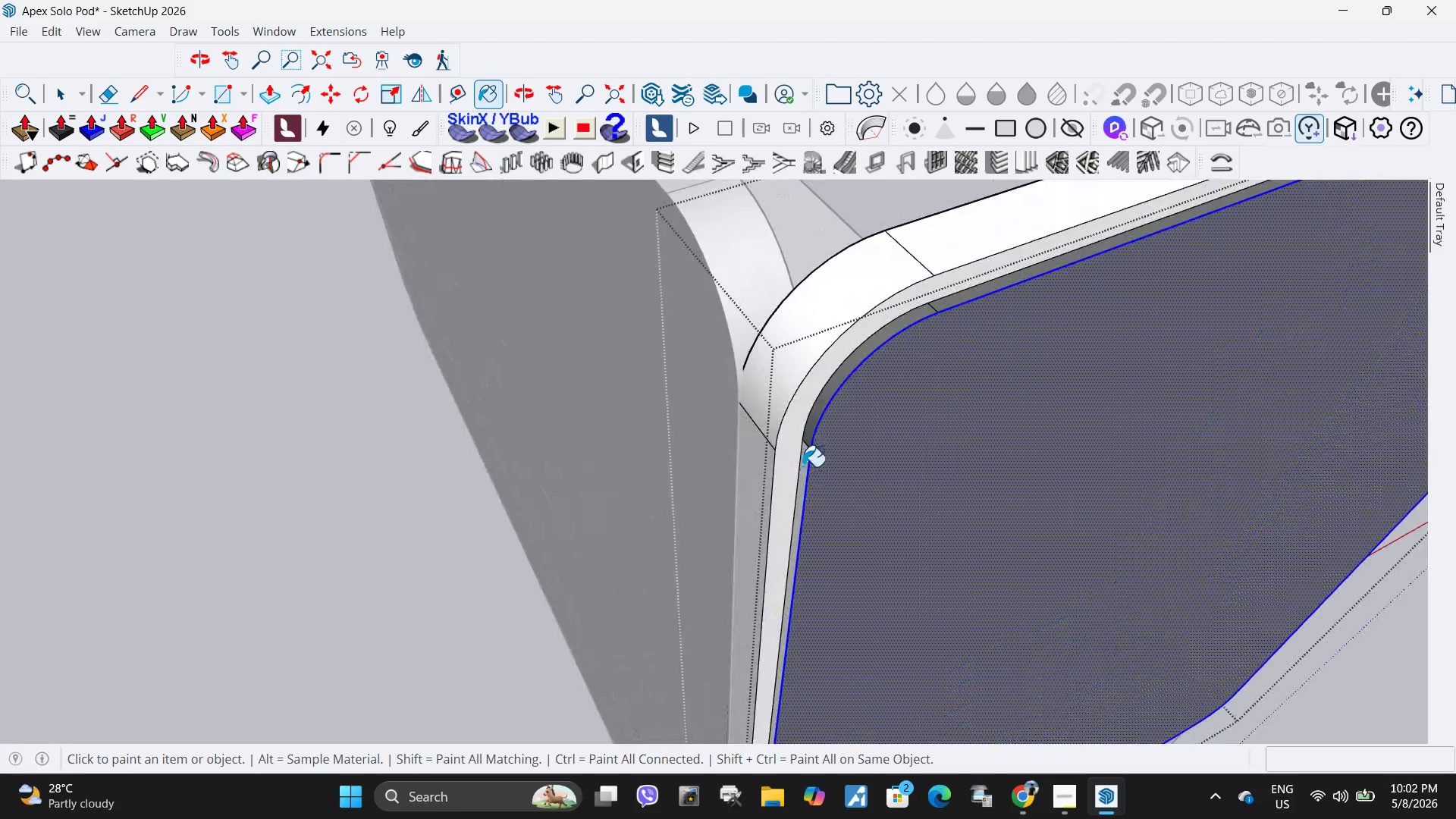 
left_click([802, 466])
 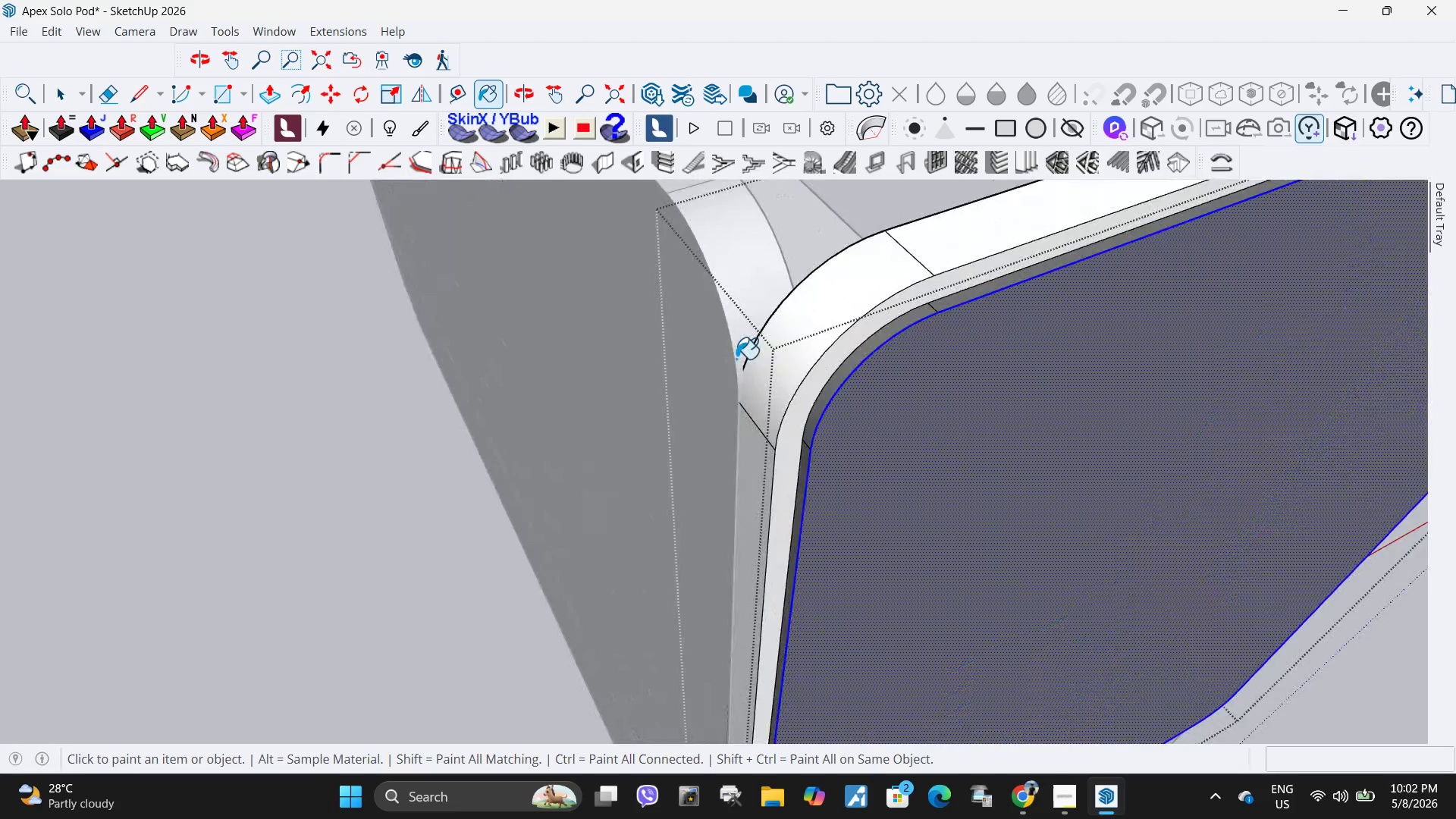 
scroll: coordinate [523, 309], scroll_direction: down, amount: 12.0
 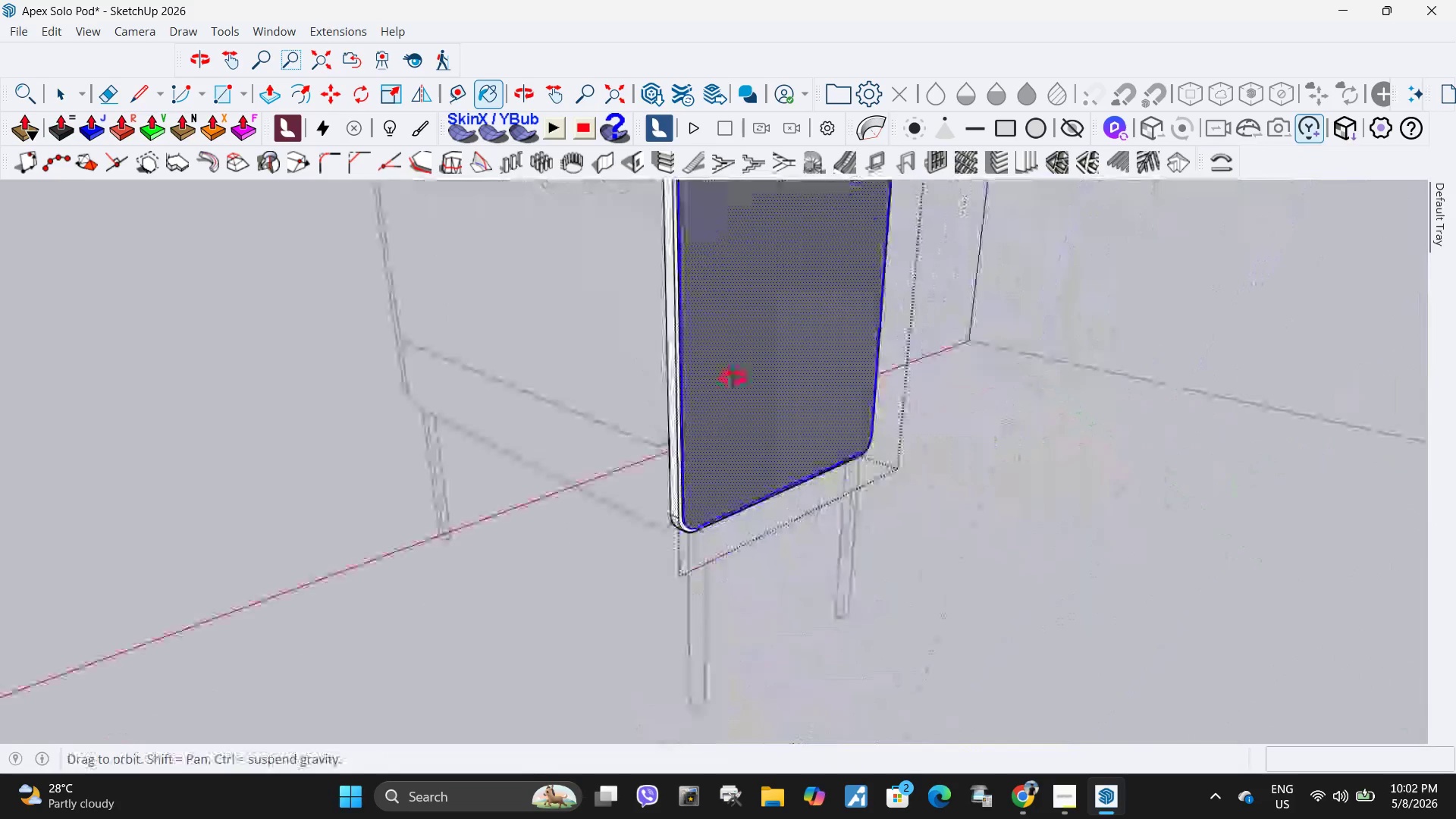 
scroll: coordinate [677, 506], scroll_direction: up, amount: 20.0
 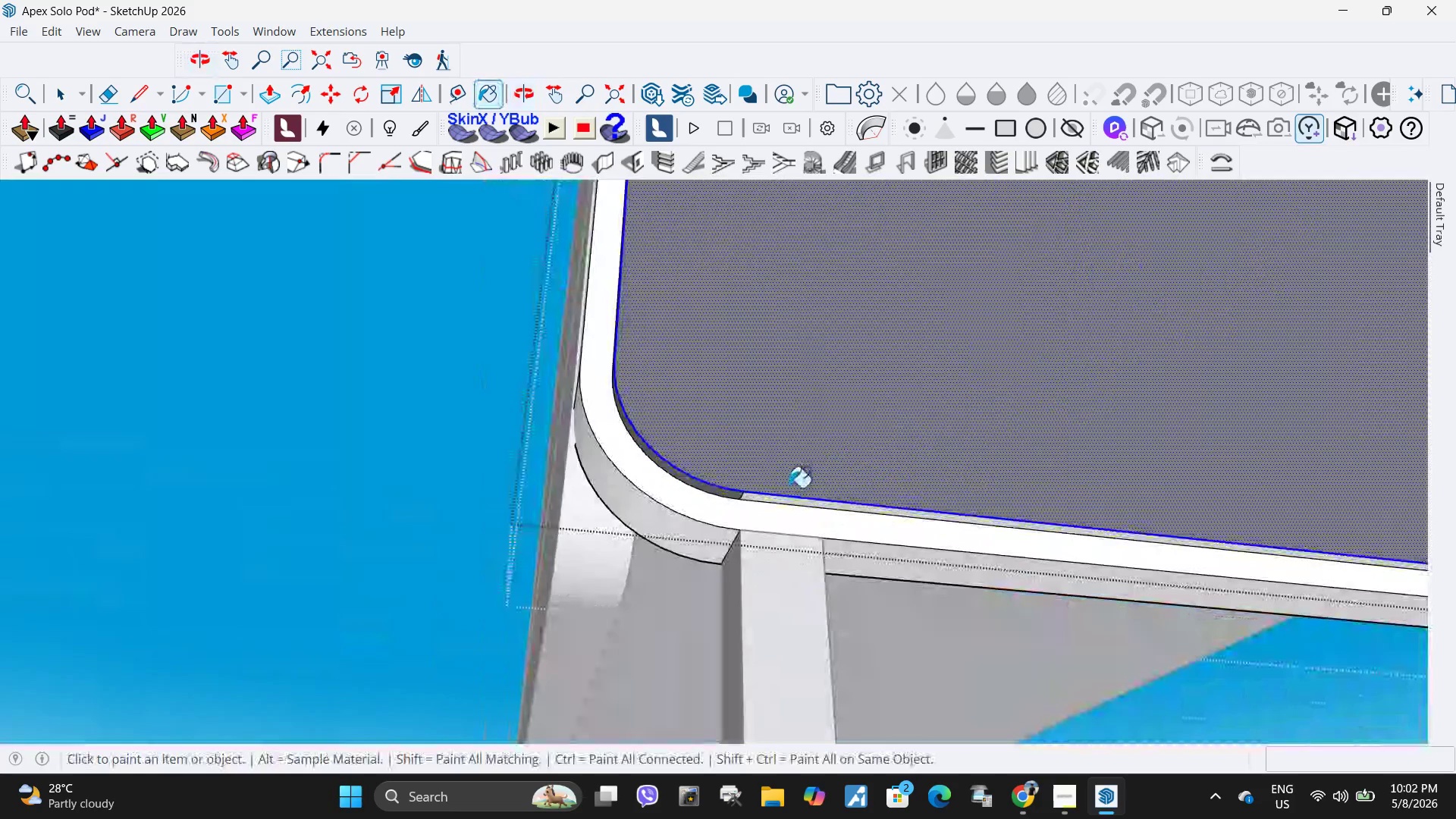 
left_click([760, 497])
 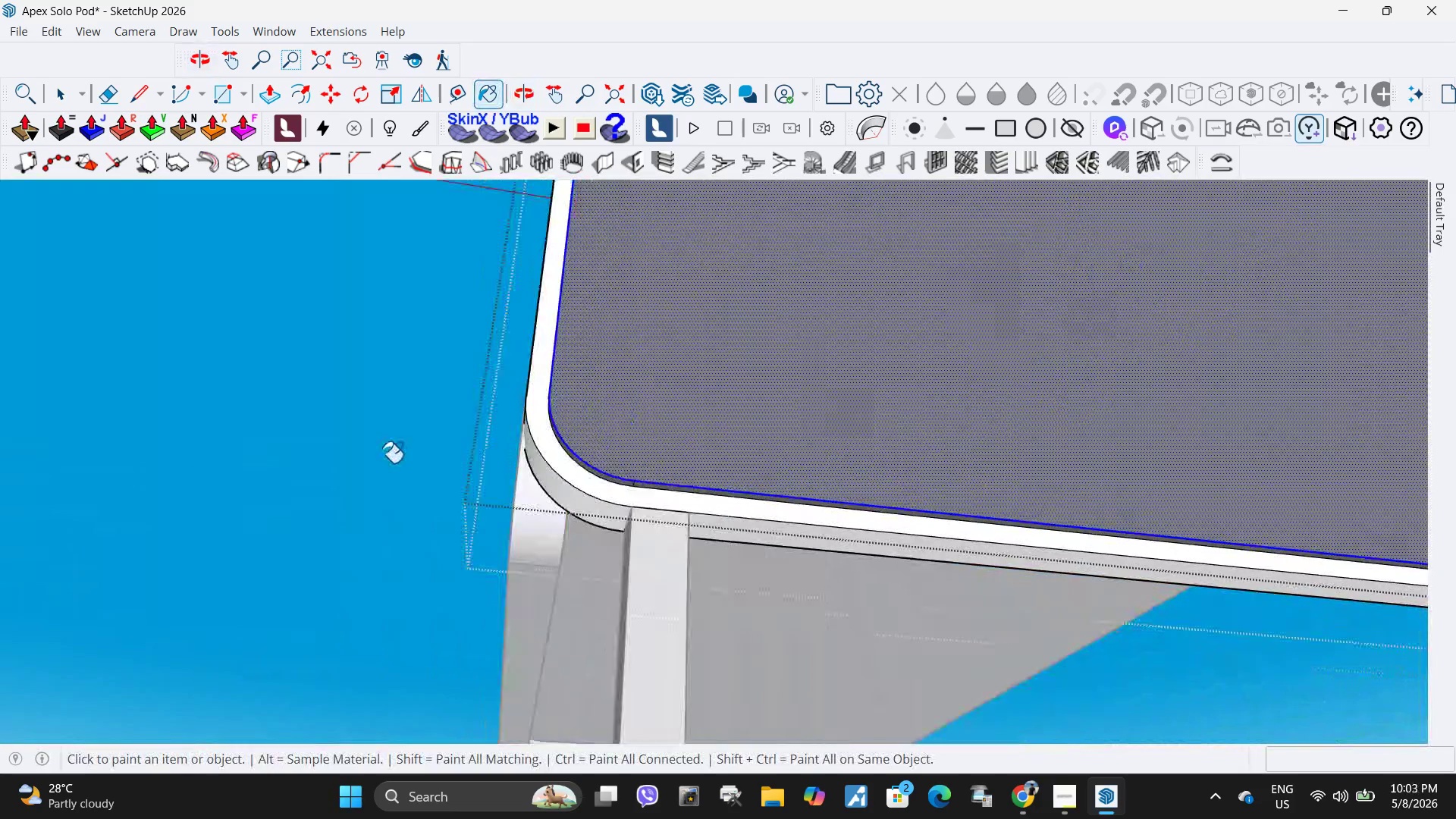 
scroll: coordinate [761, 371], scroll_direction: down, amount: 11.0
 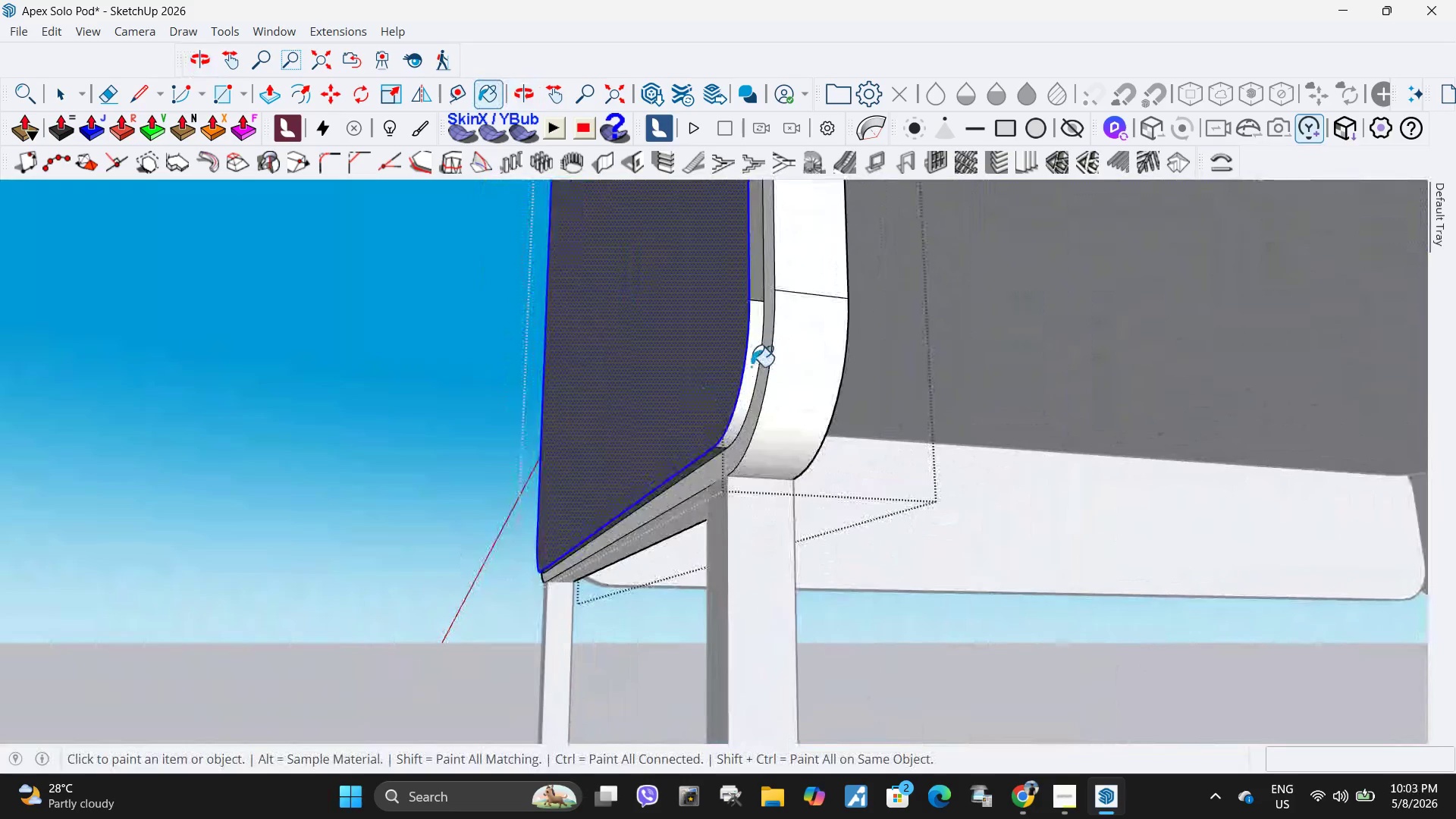 
left_click([750, 367])
 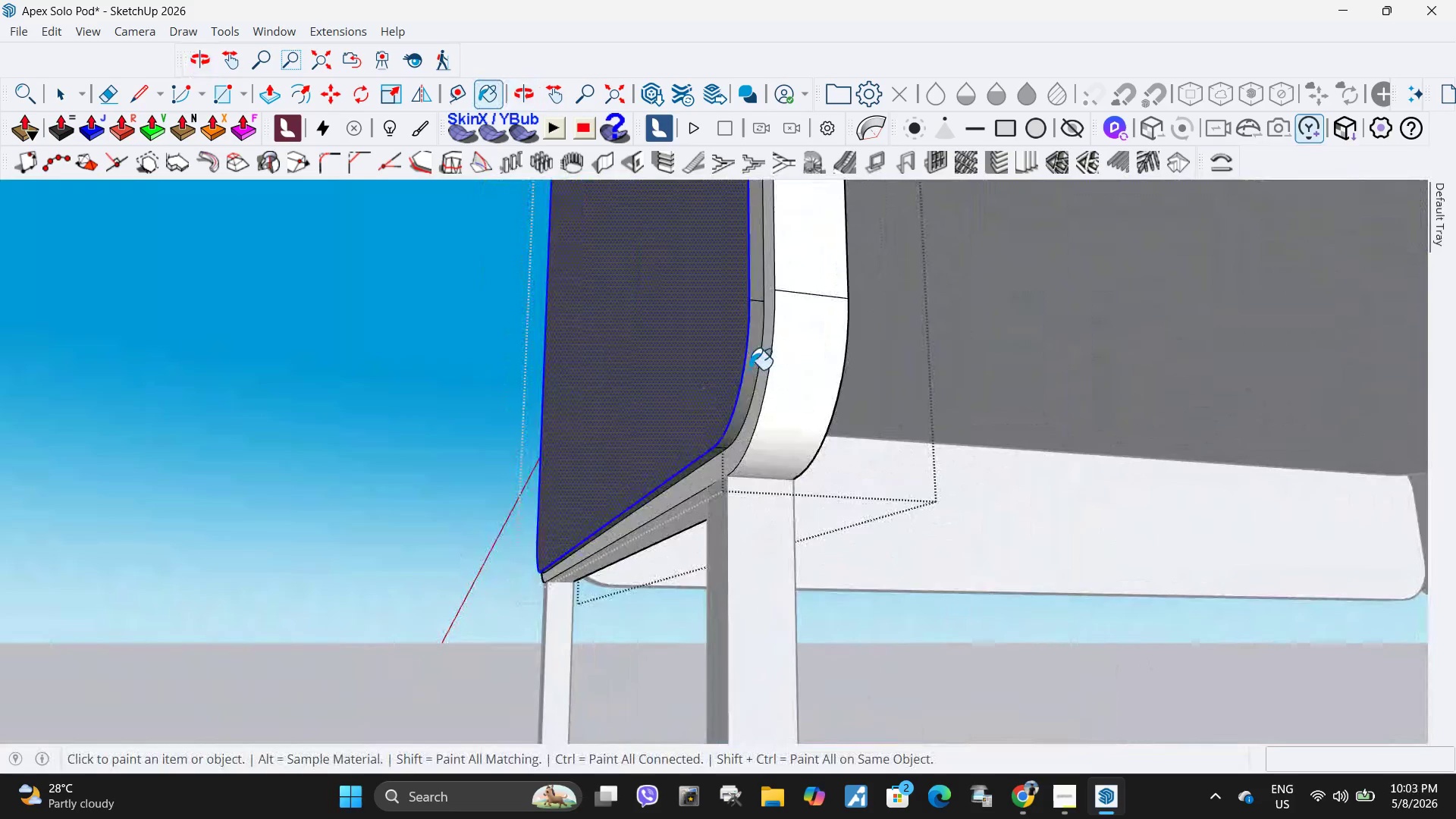 
key(Space)
 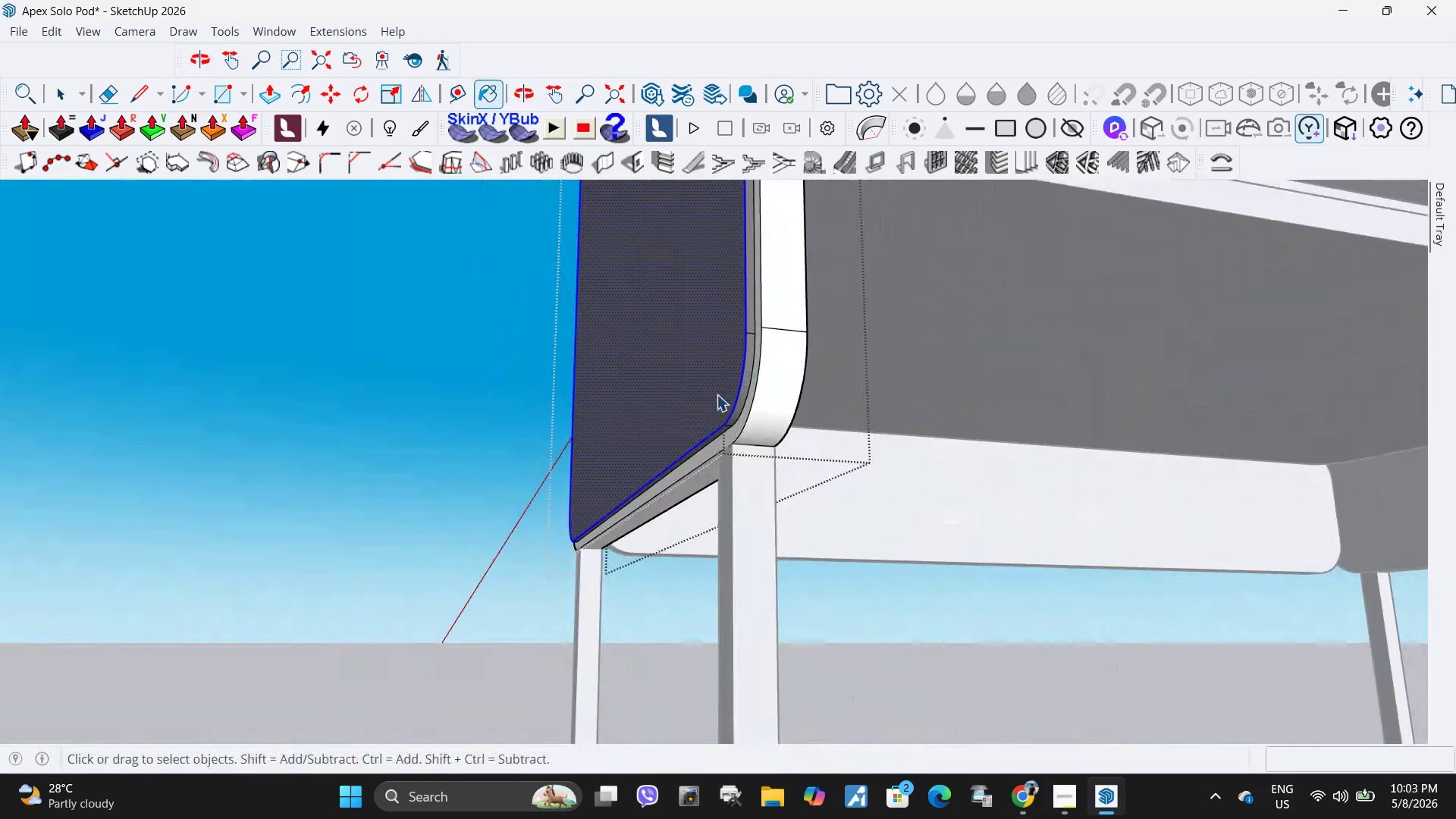 
key(Escape)
 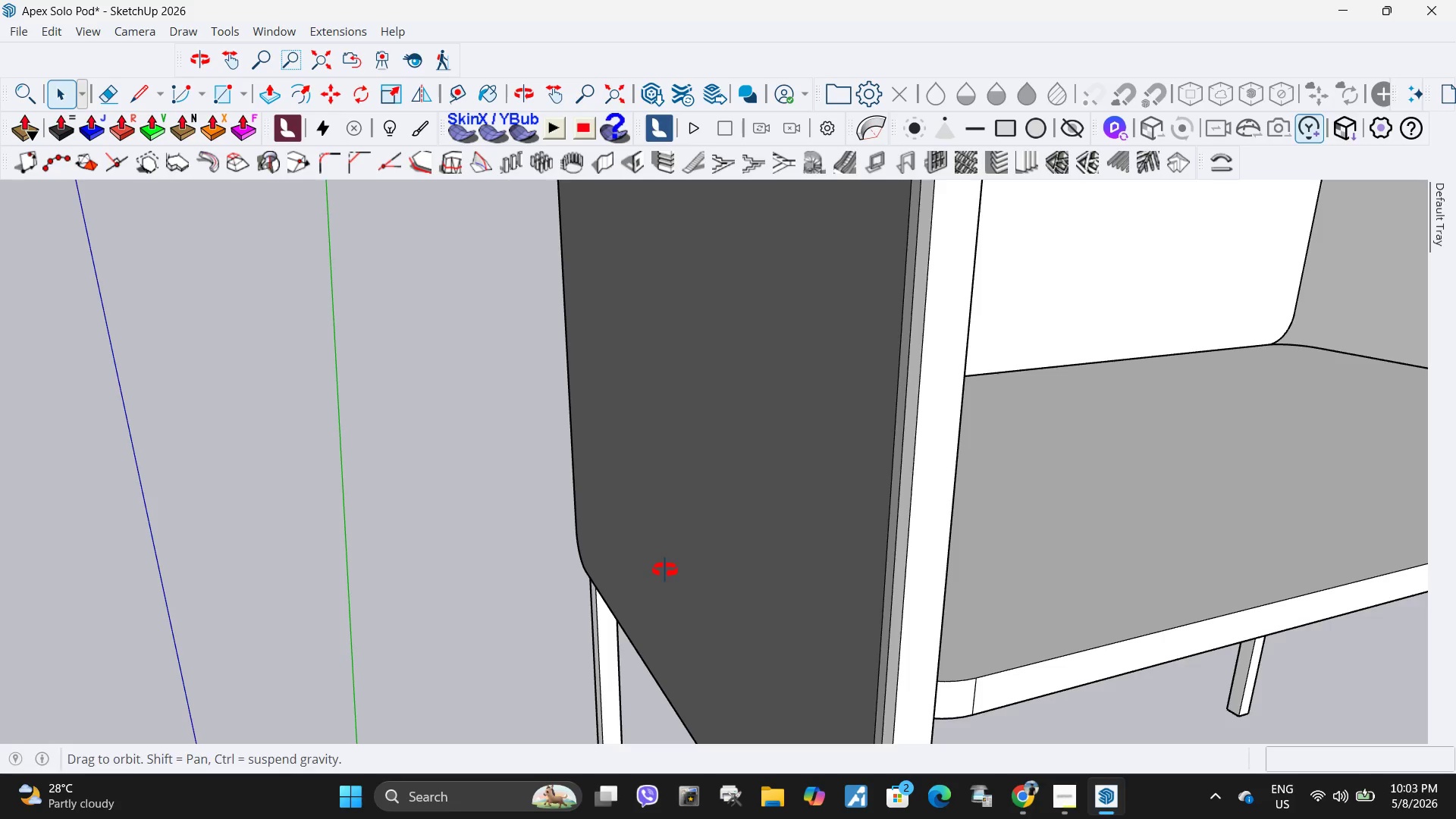 
scroll: coordinate [740, 387], scroll_direction: down, amount: 5.0
 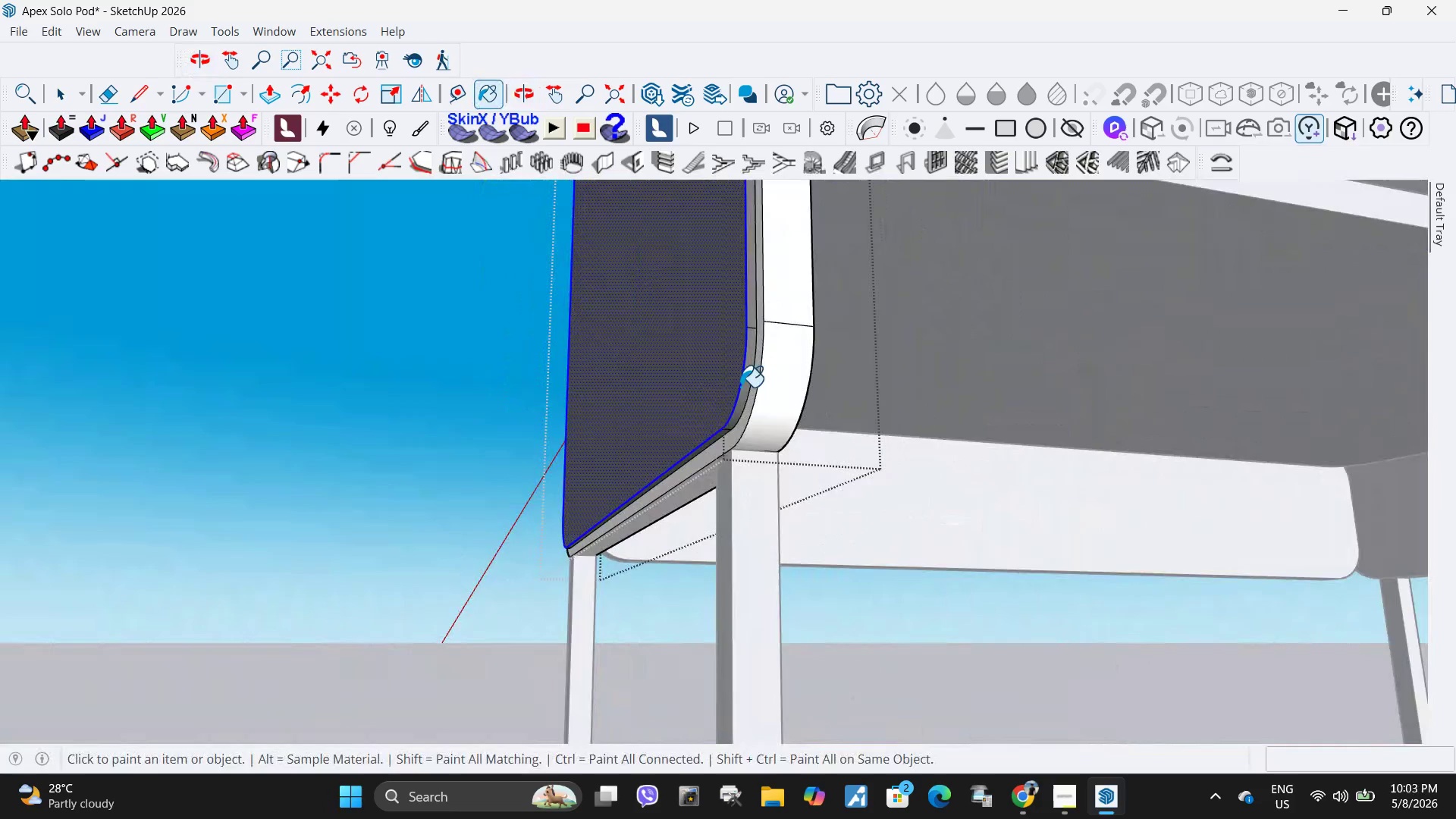 
key(Escape)
 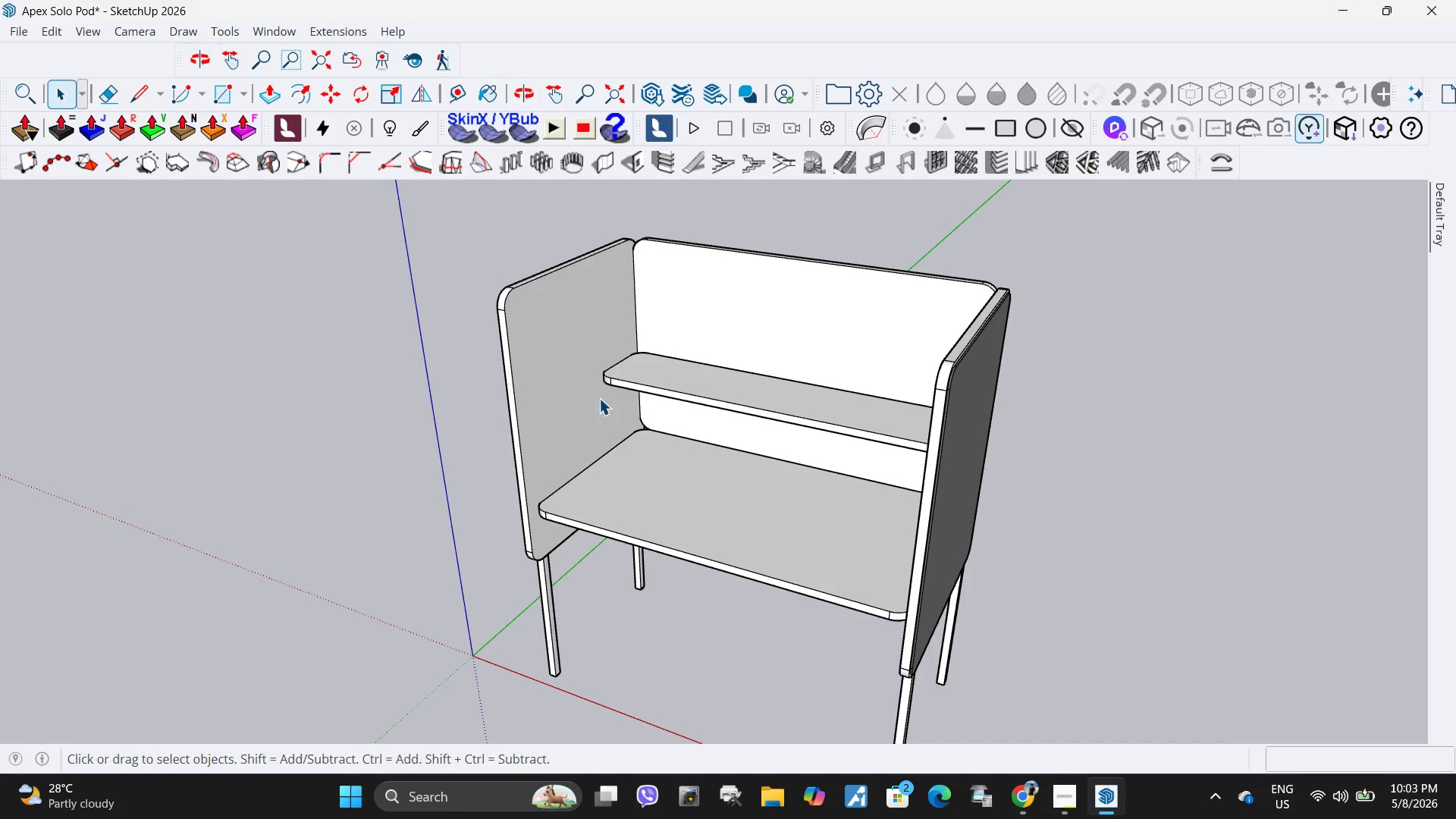 
scroll: coordinate [623, 485], scroll_direction: down, amount: 12.0
 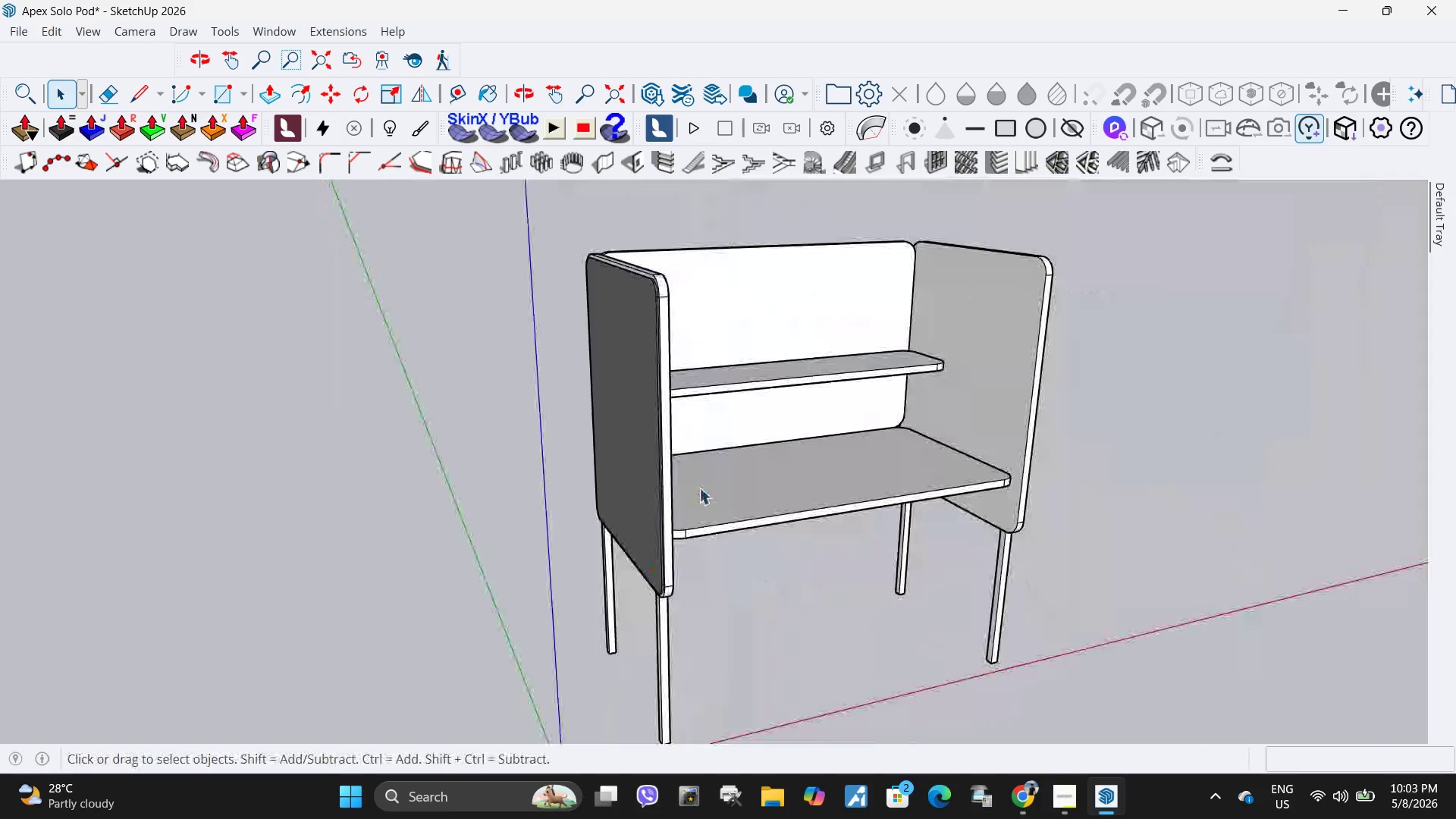 
left_click([563, 401])
 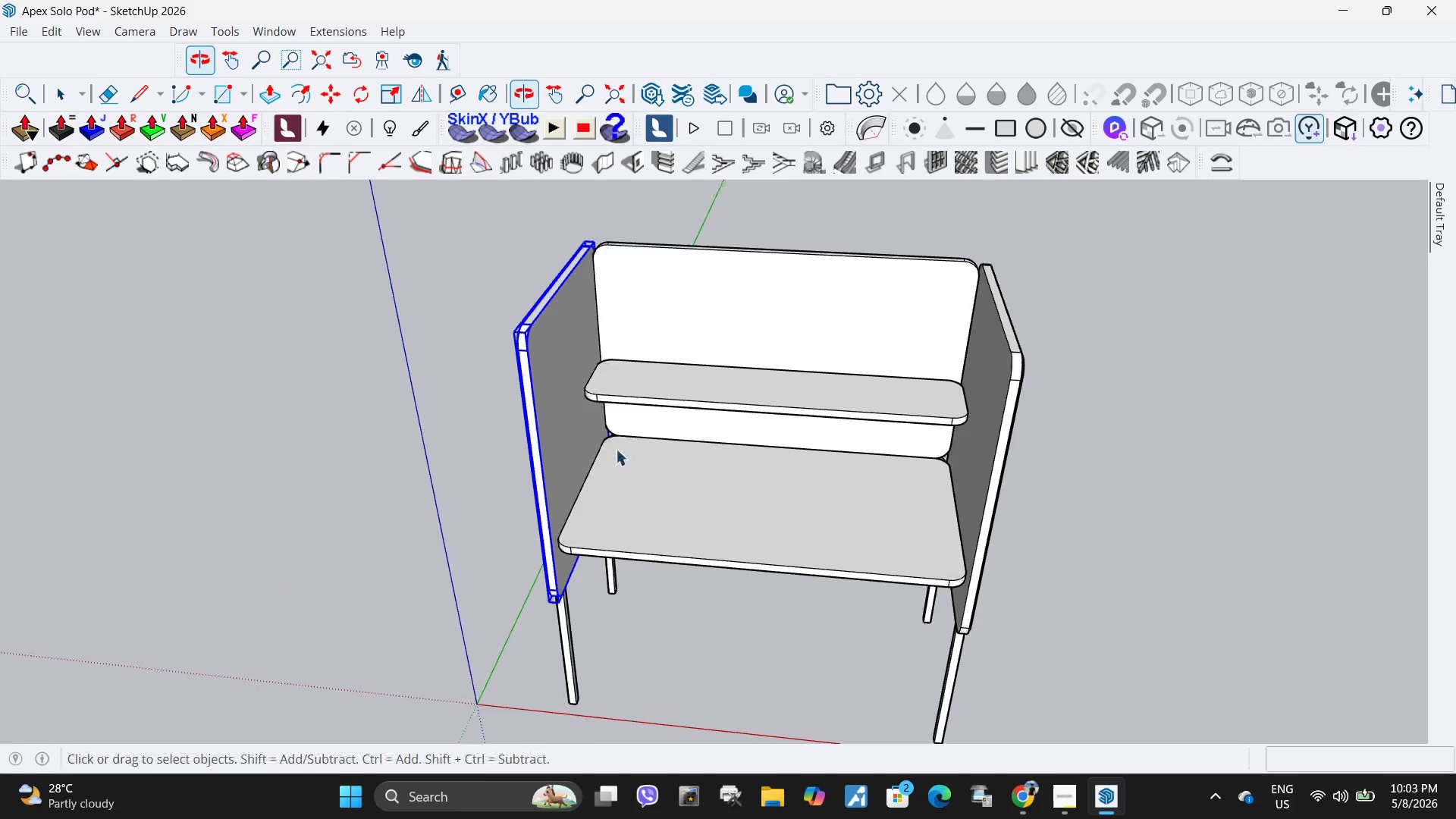 
key(M)
 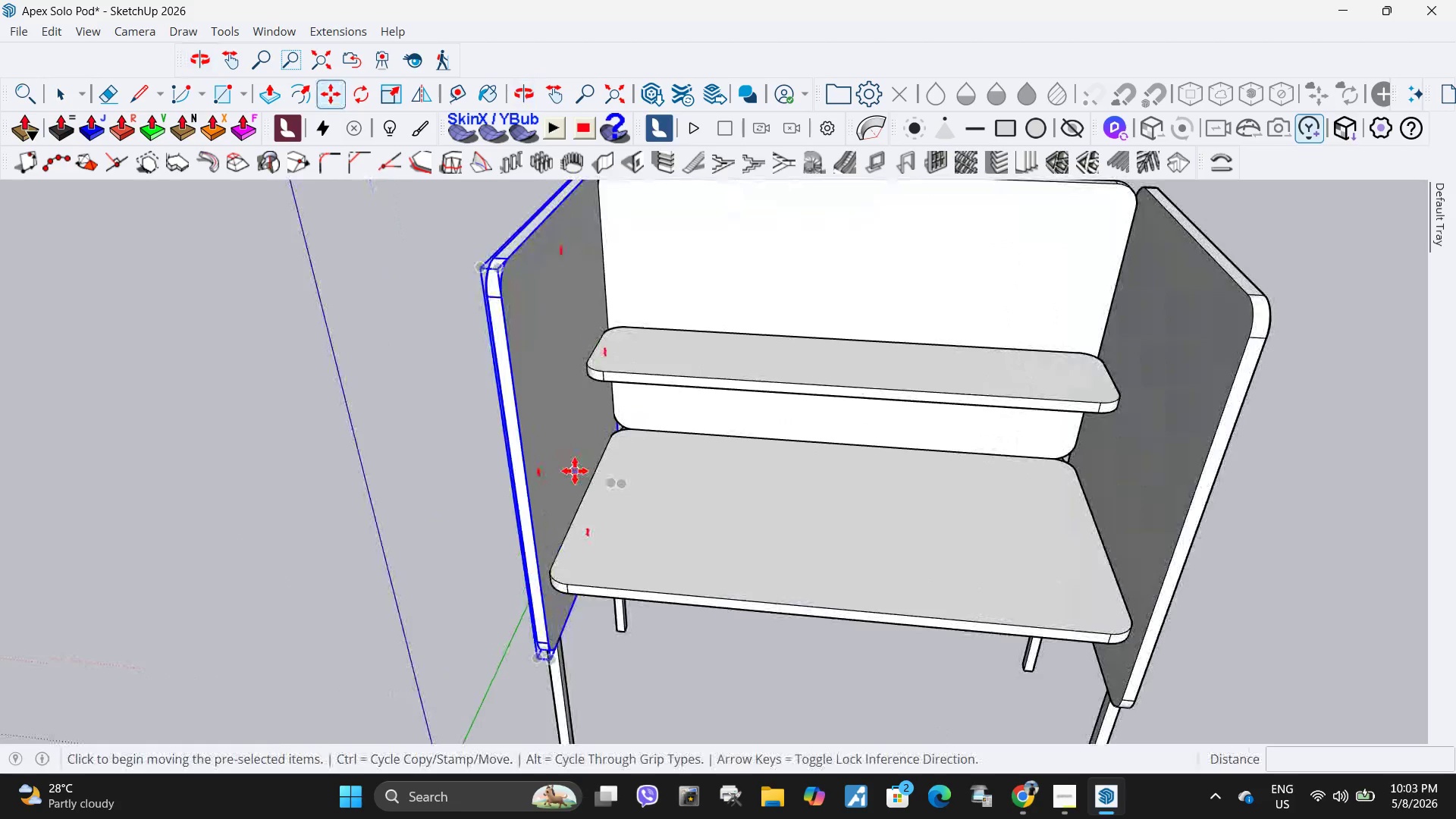 
scroll: coordinate [579, 457], scroll_direction: up, amount: 3.0
 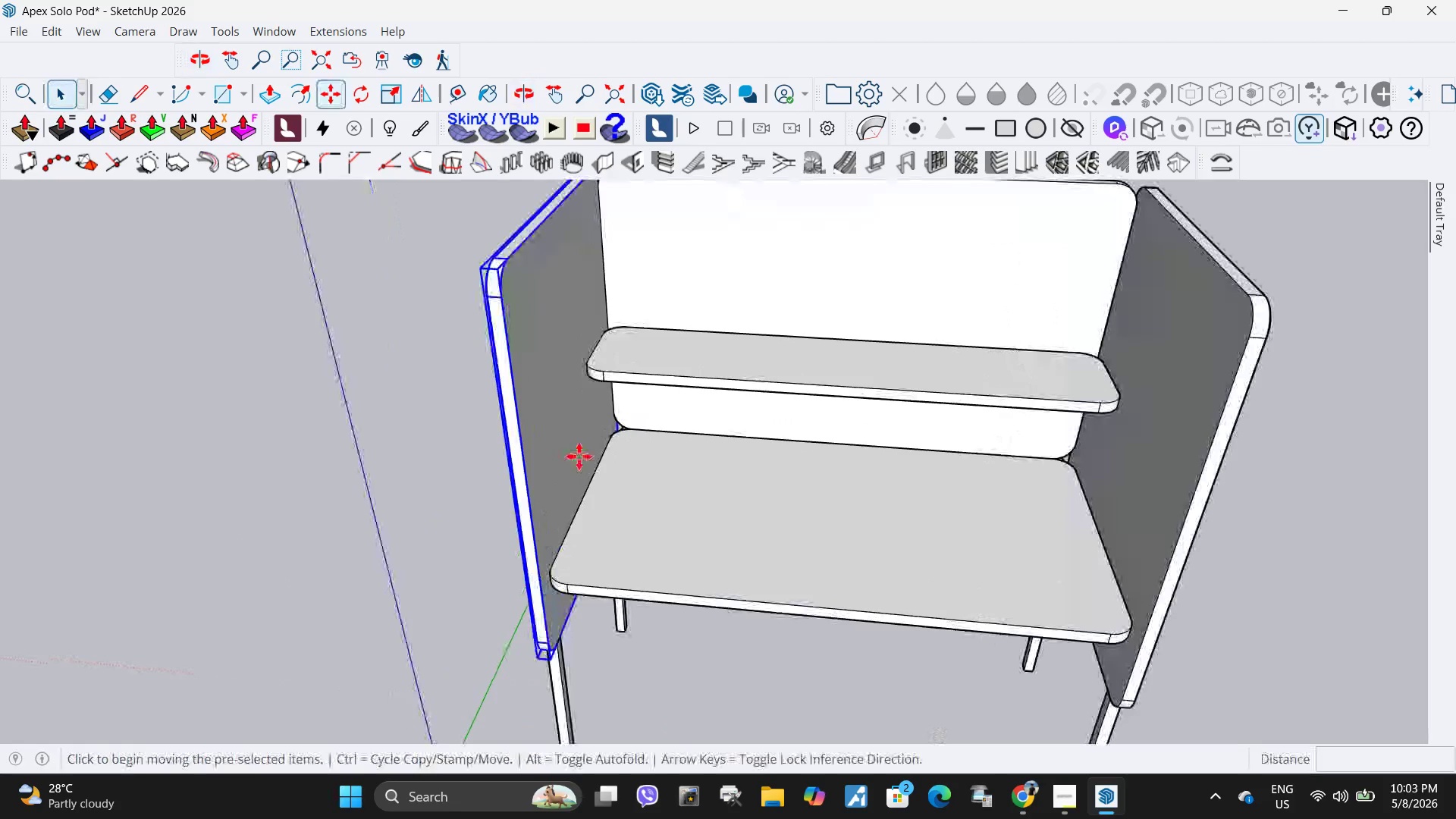 
left_click([575, 472])
 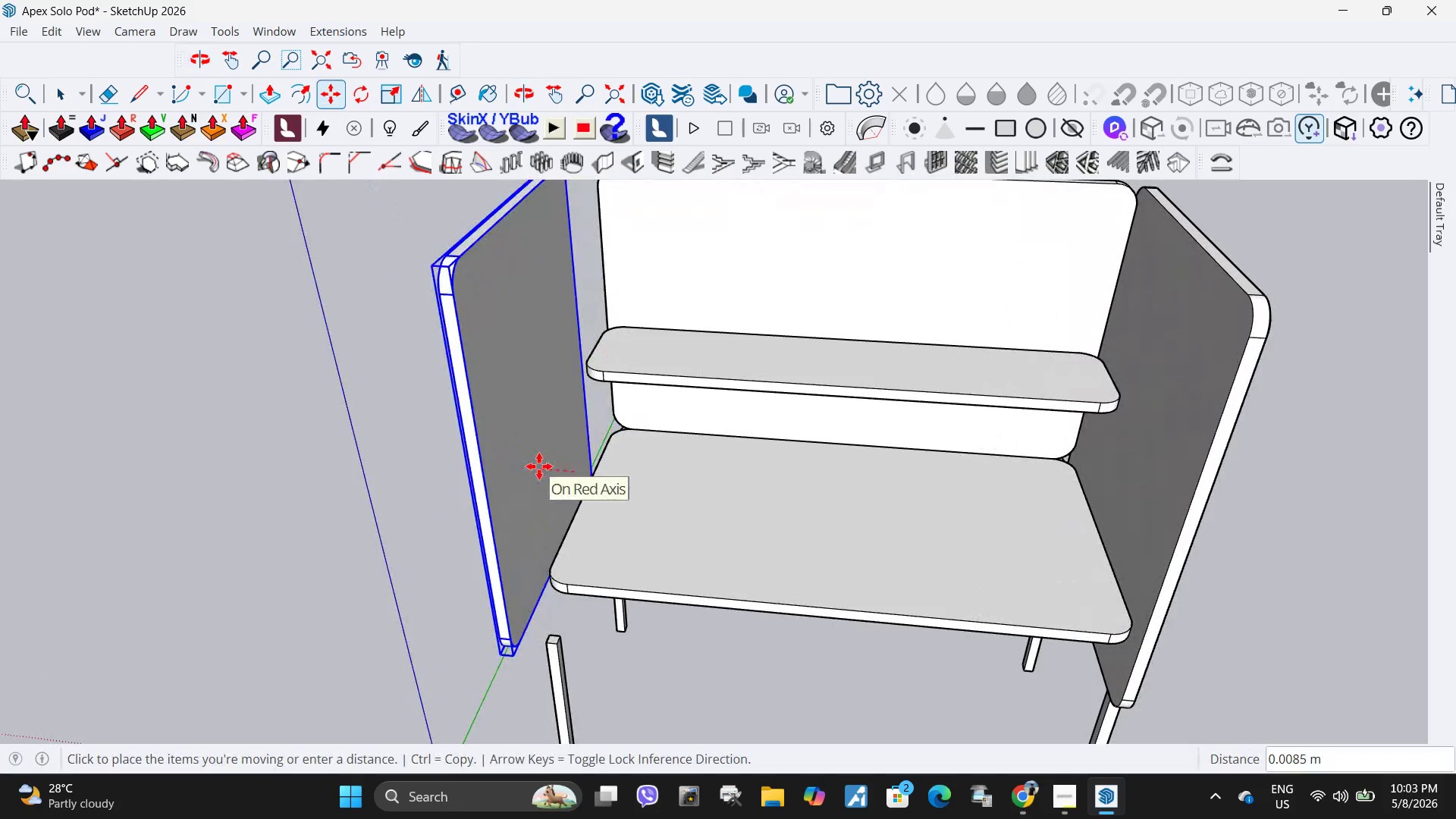 
key(Escape)
 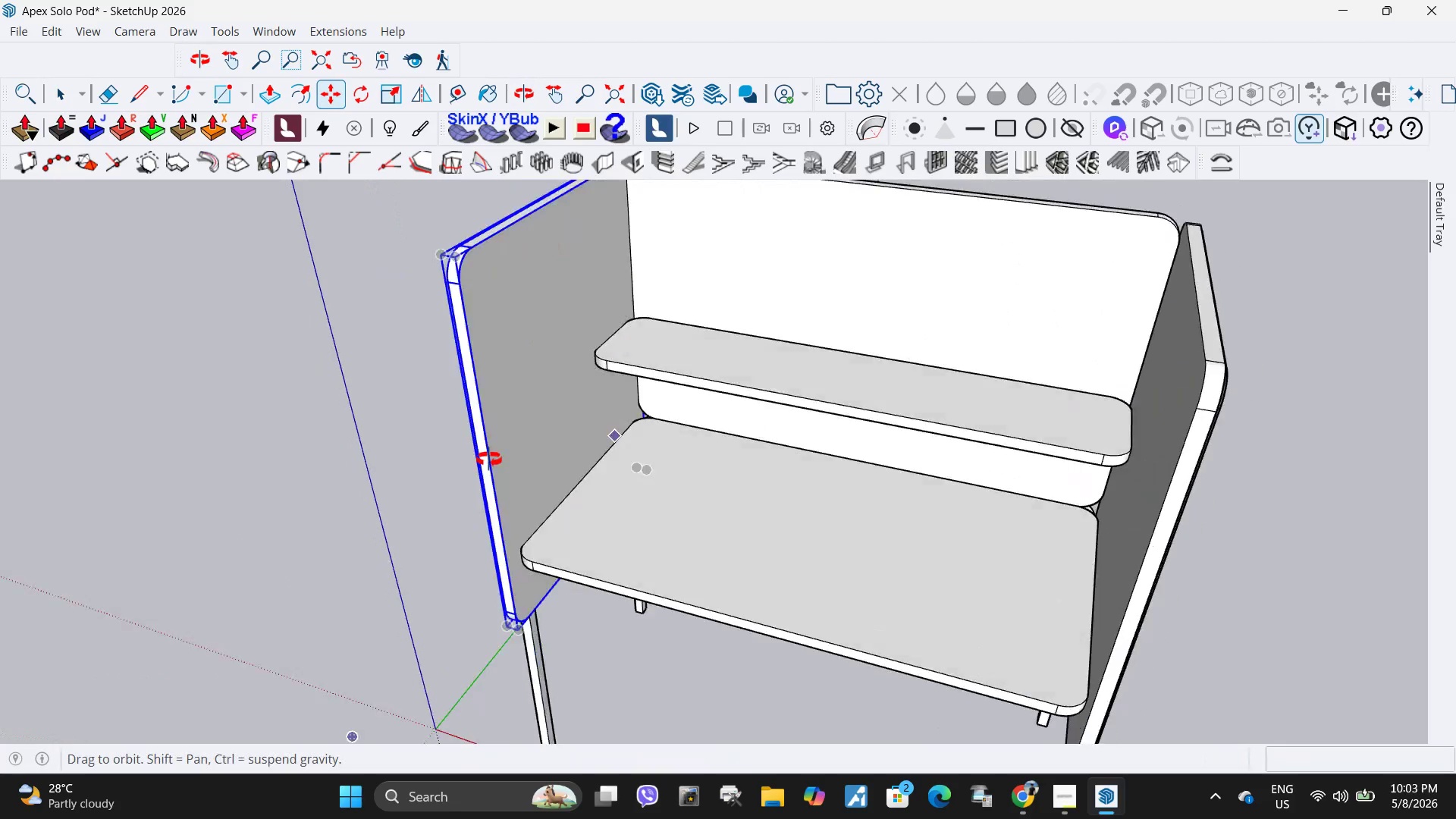 
key(Space)
 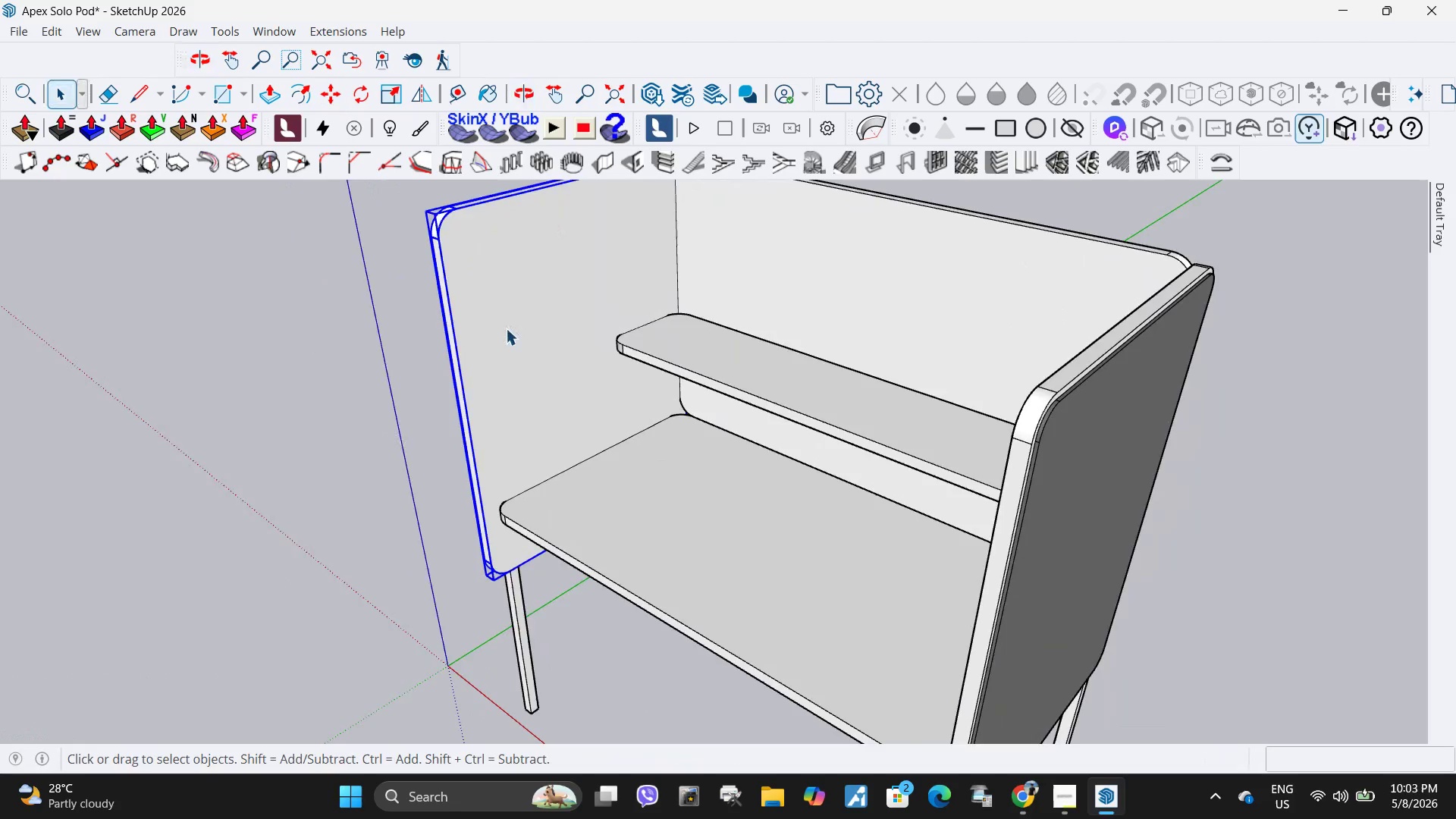 
double_click([506, 328])
 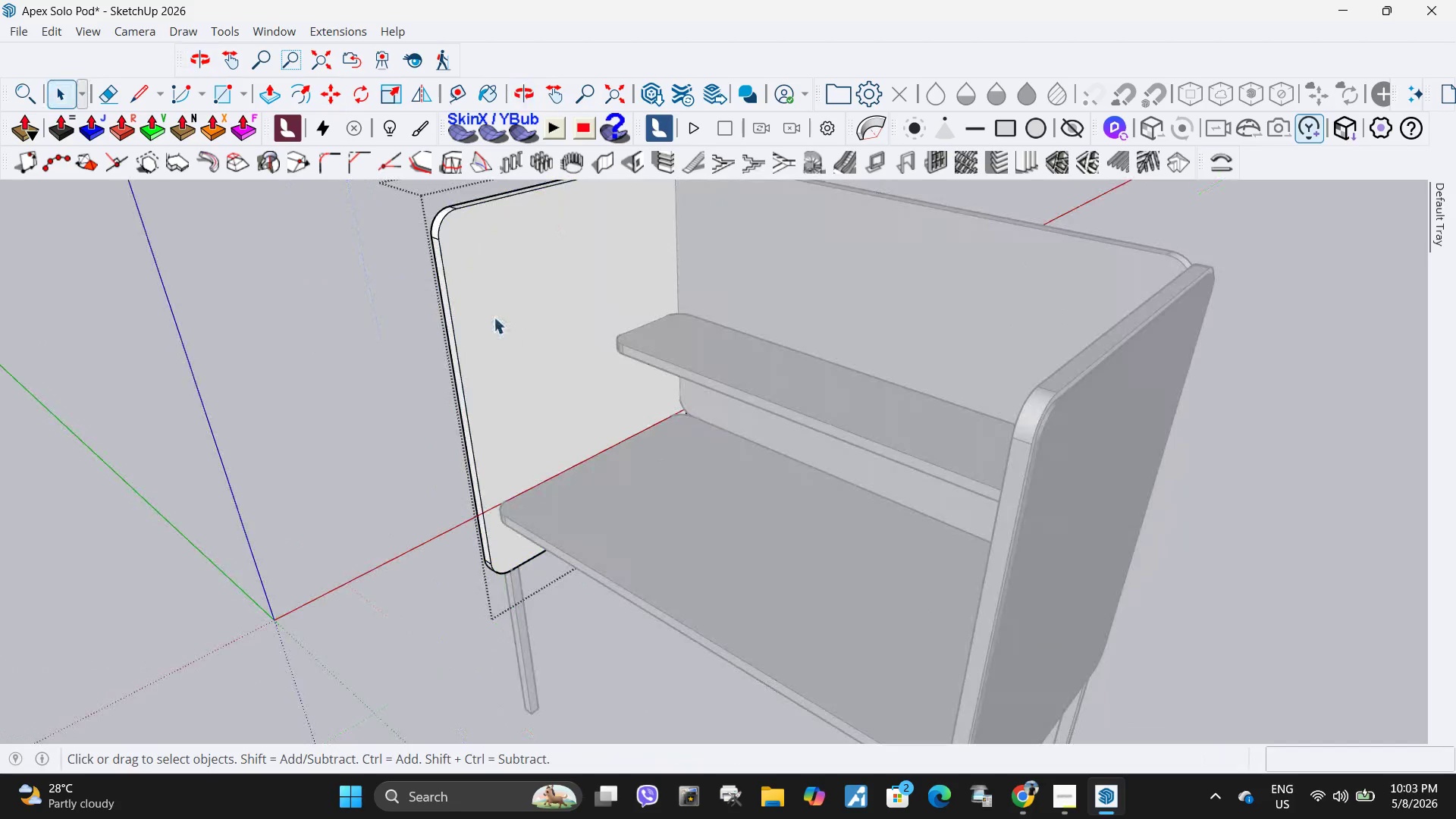 
triple_click([494, 317])
 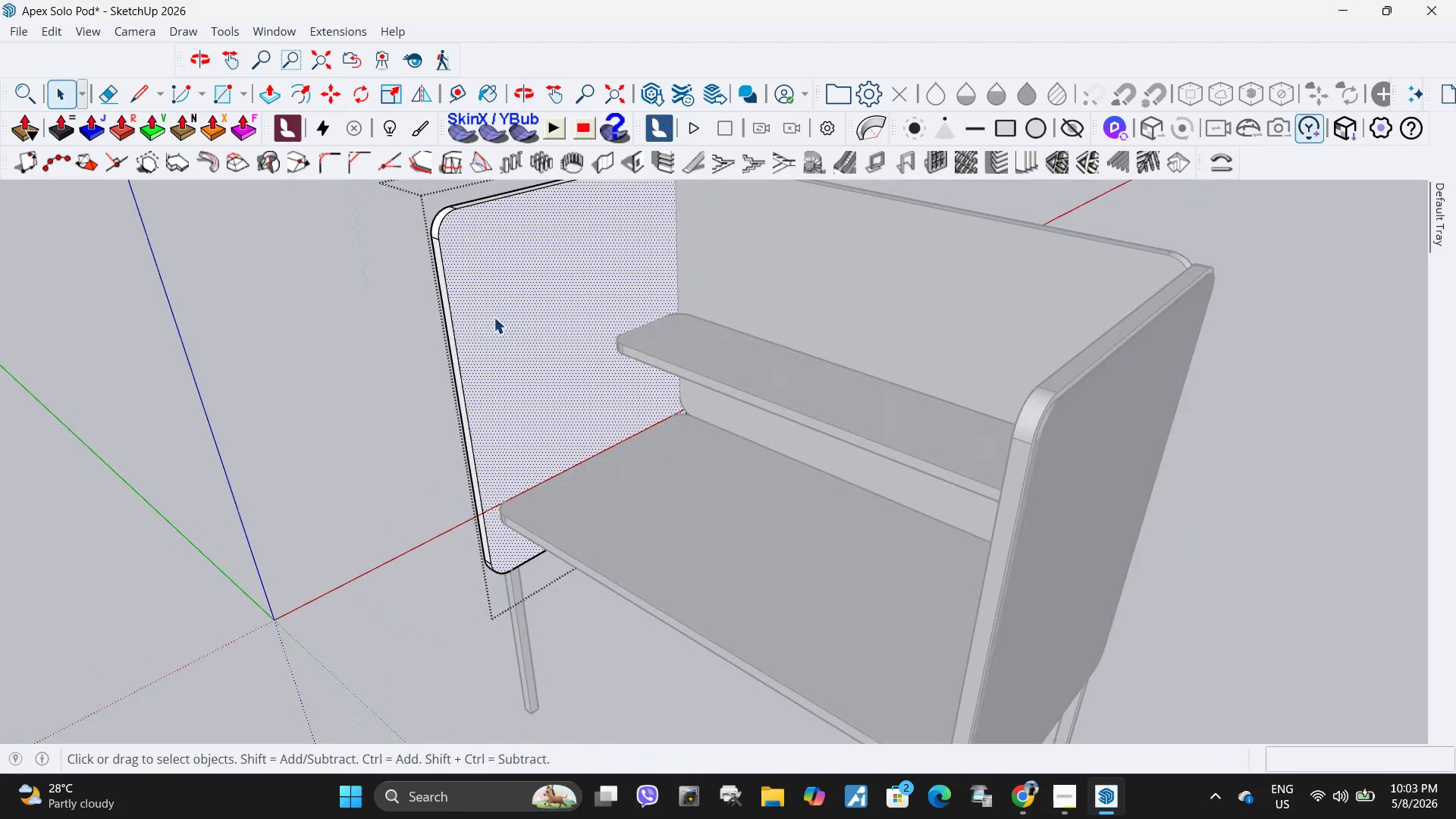 
key(F)
 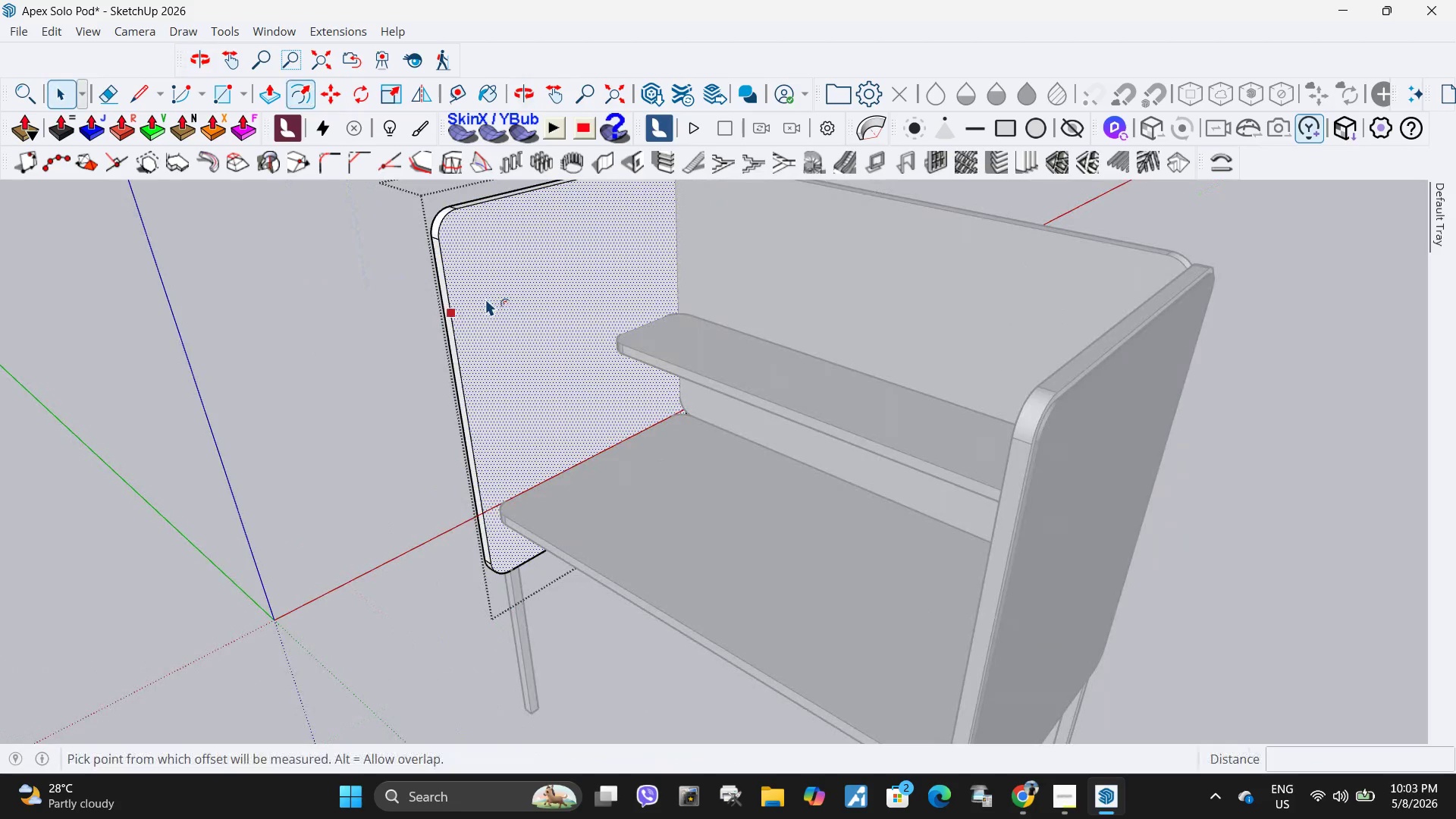 
left_click([485, 297])
 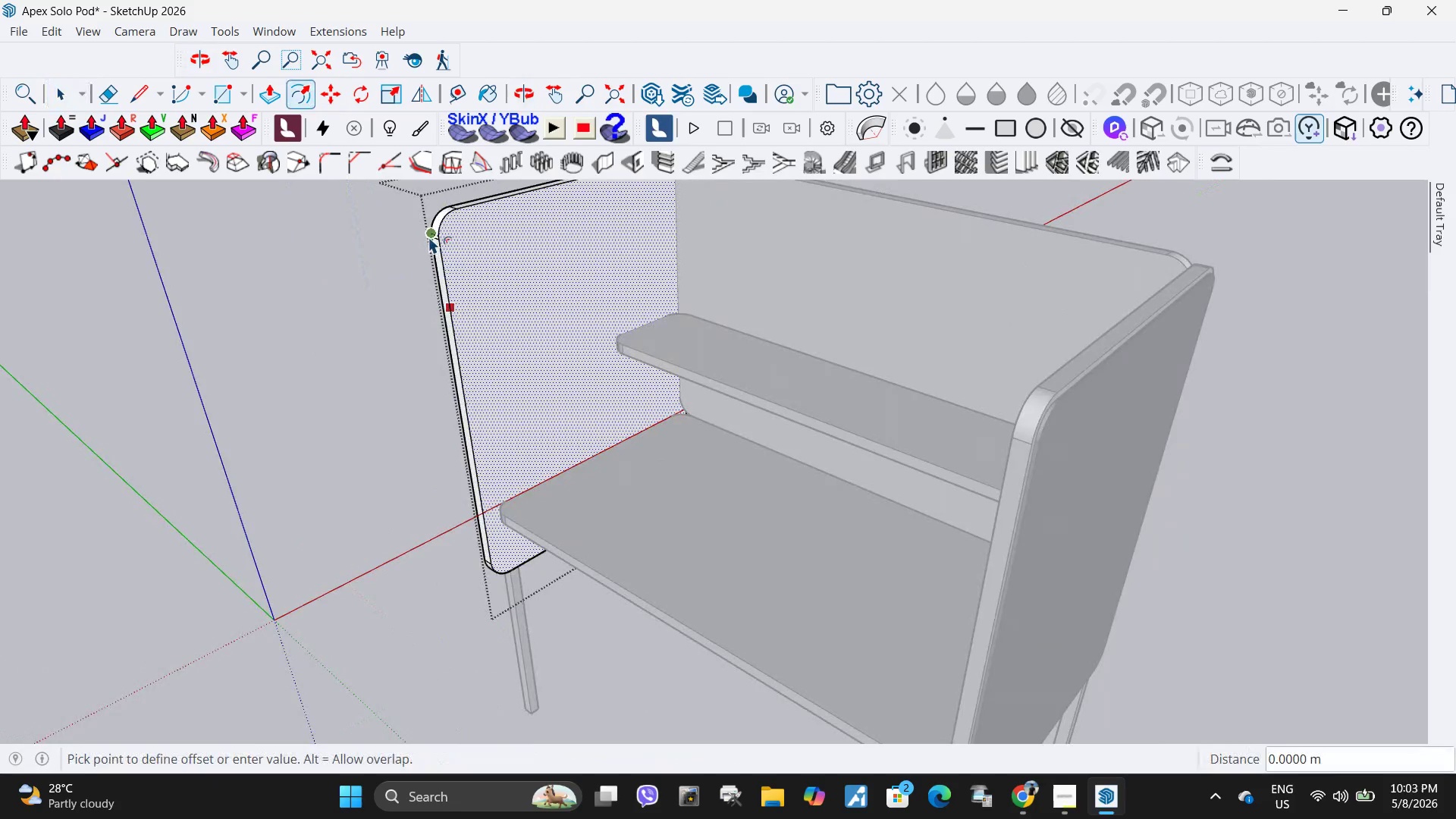 
scroll: coordinate [460, 244], scroll_direction: up, amount: 5.0
 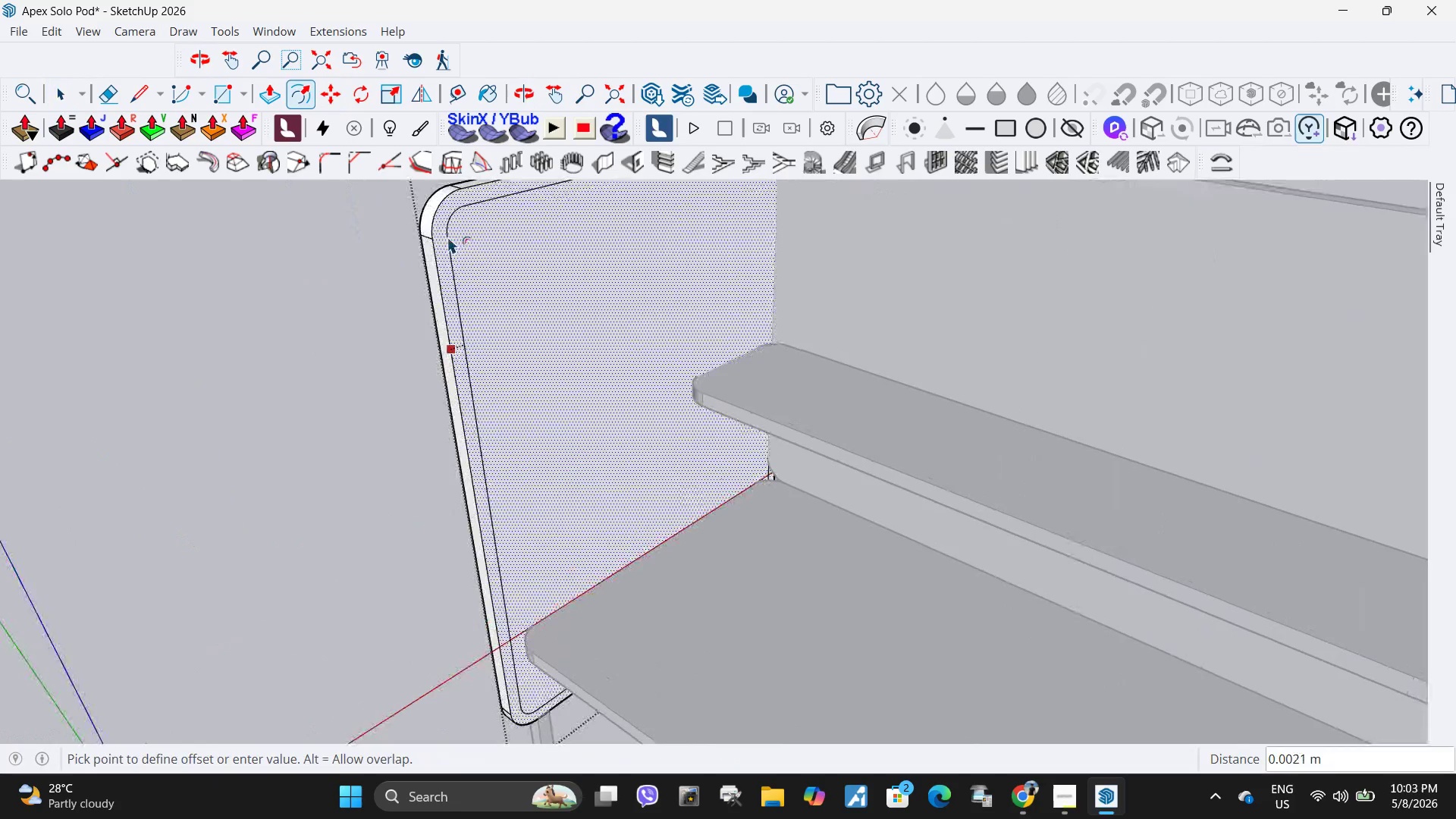 
key(NumpadDecimal)
 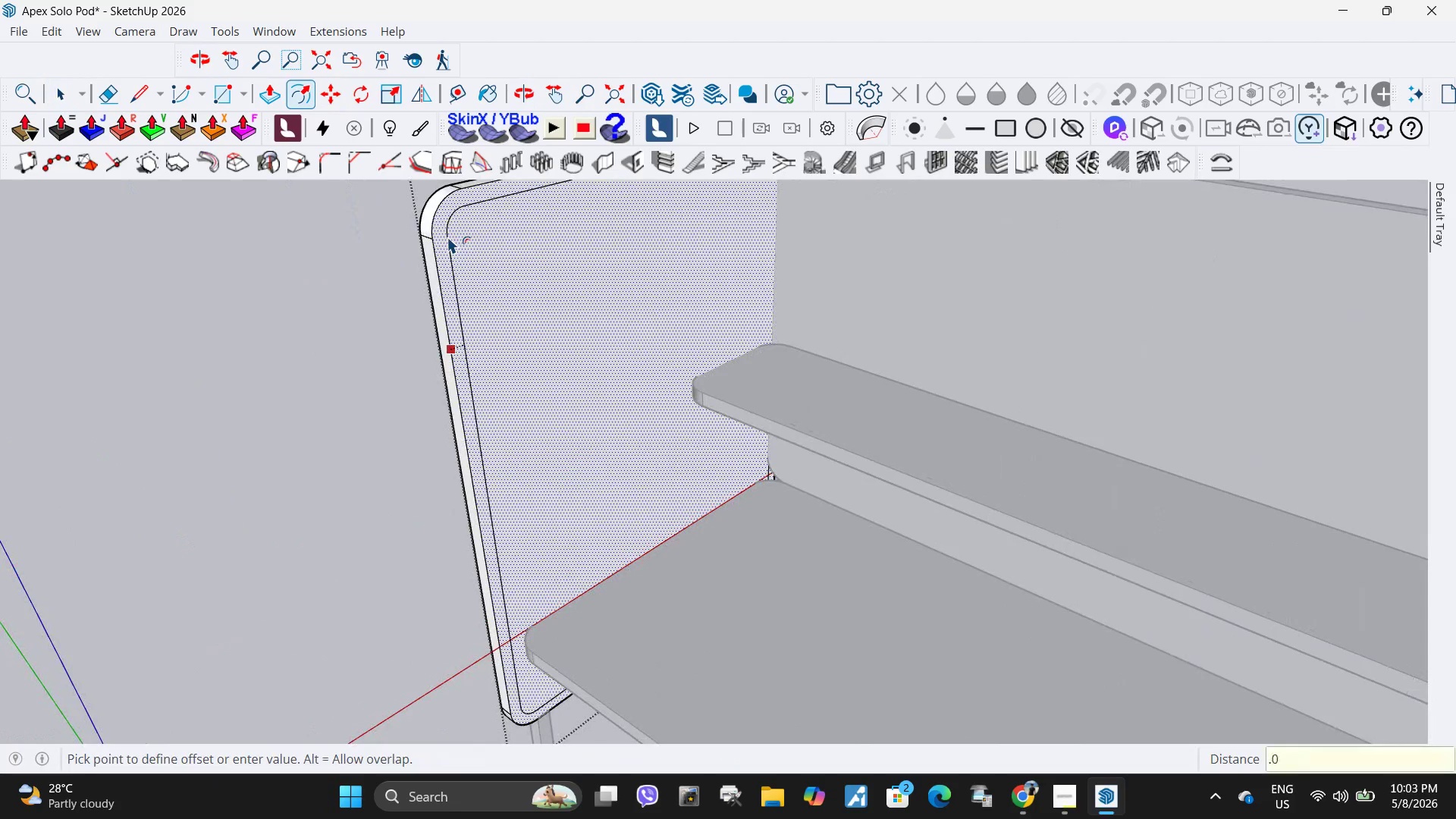 
key(Numpad0)
 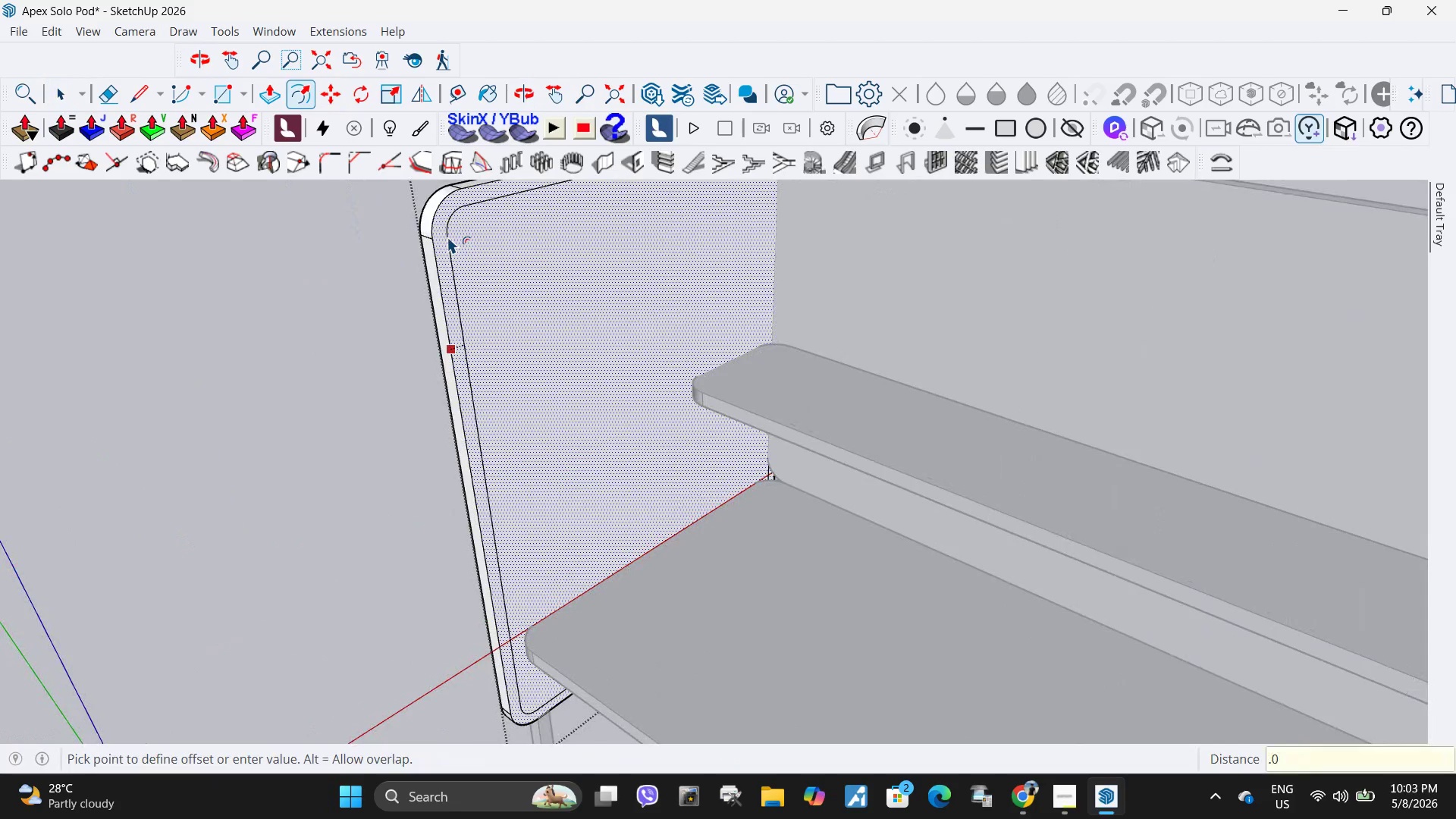 
key(Numpad0)
 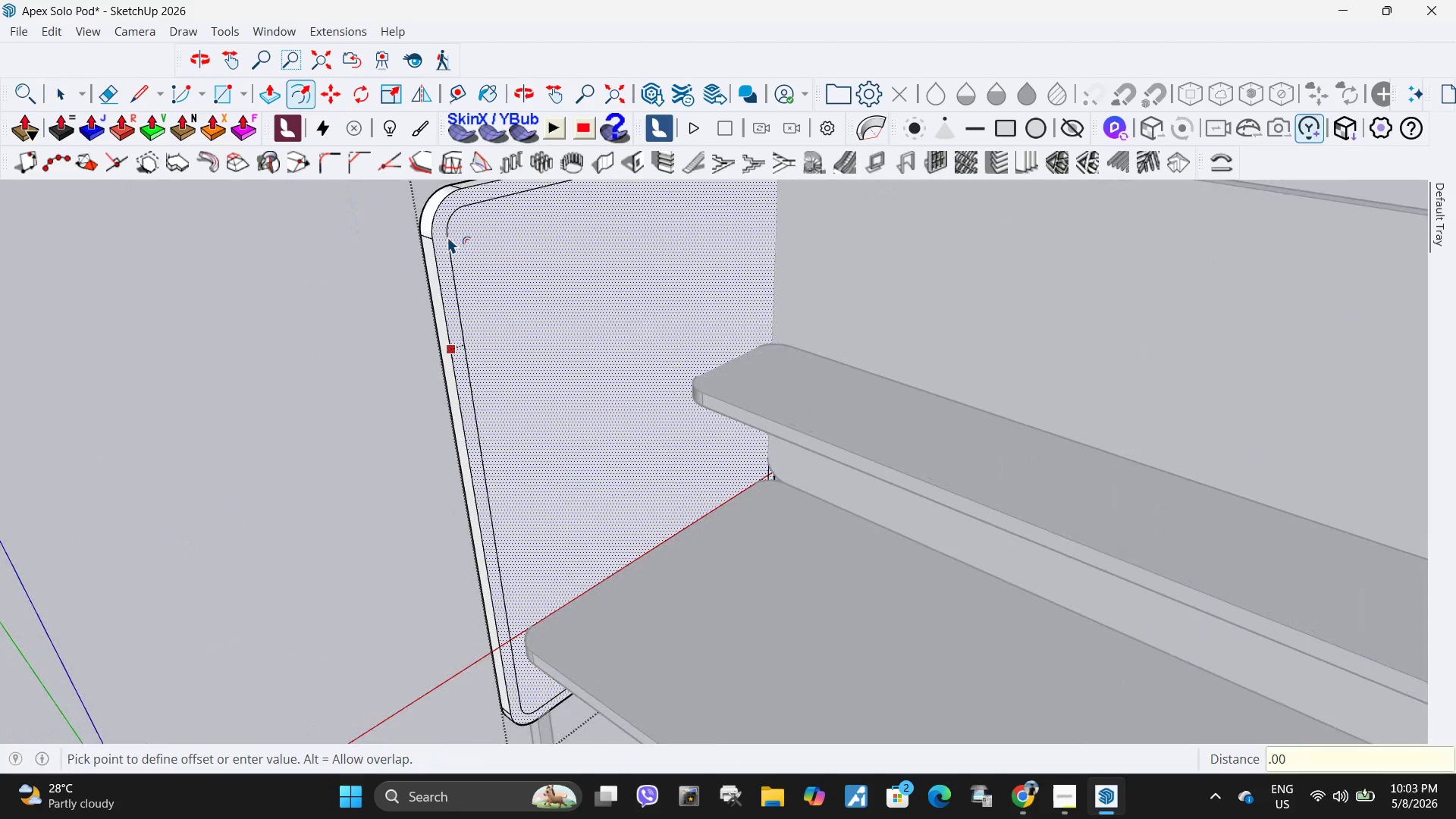 
key(Numpad1)
 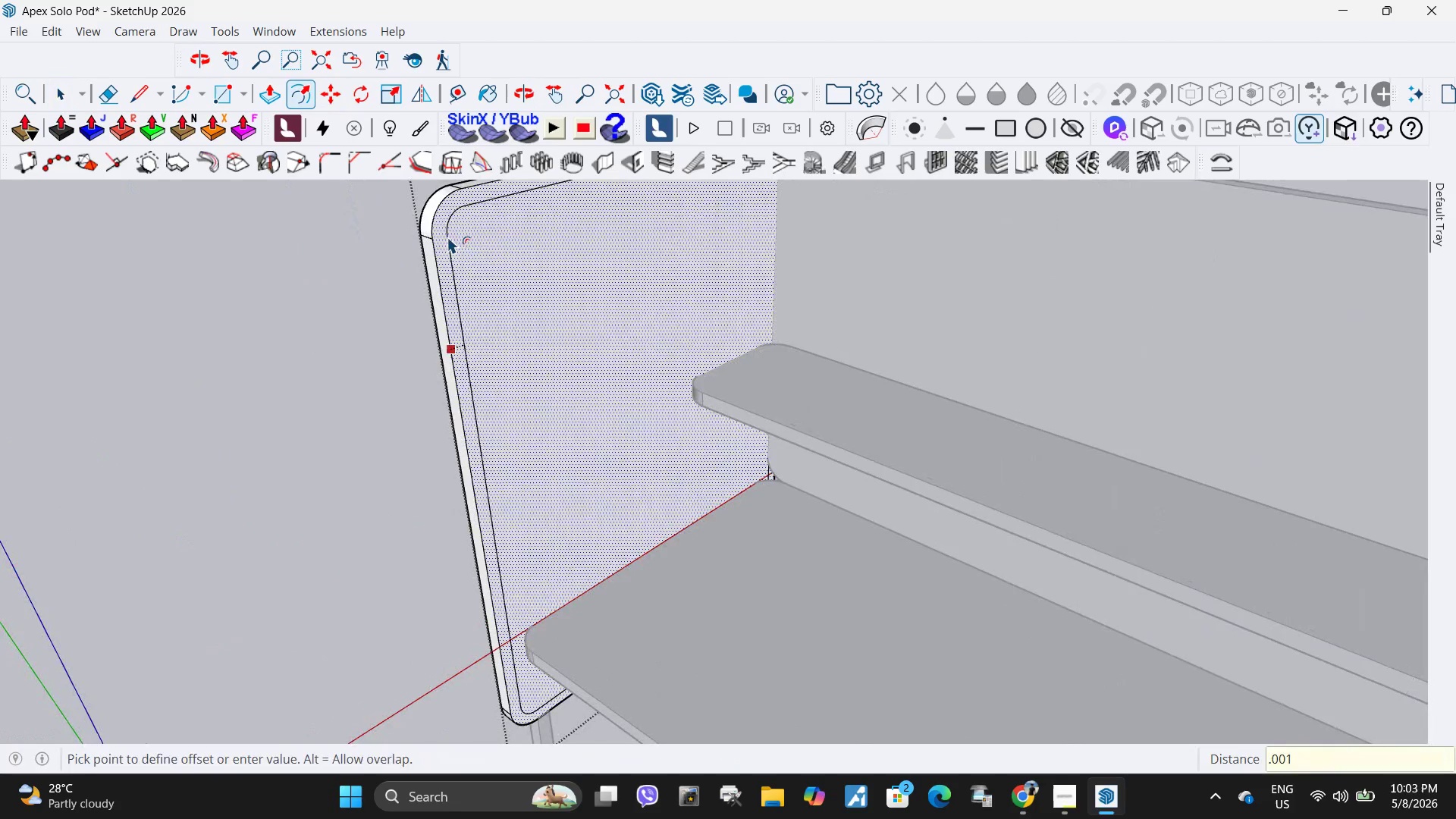 
key(NumpadEnter)
 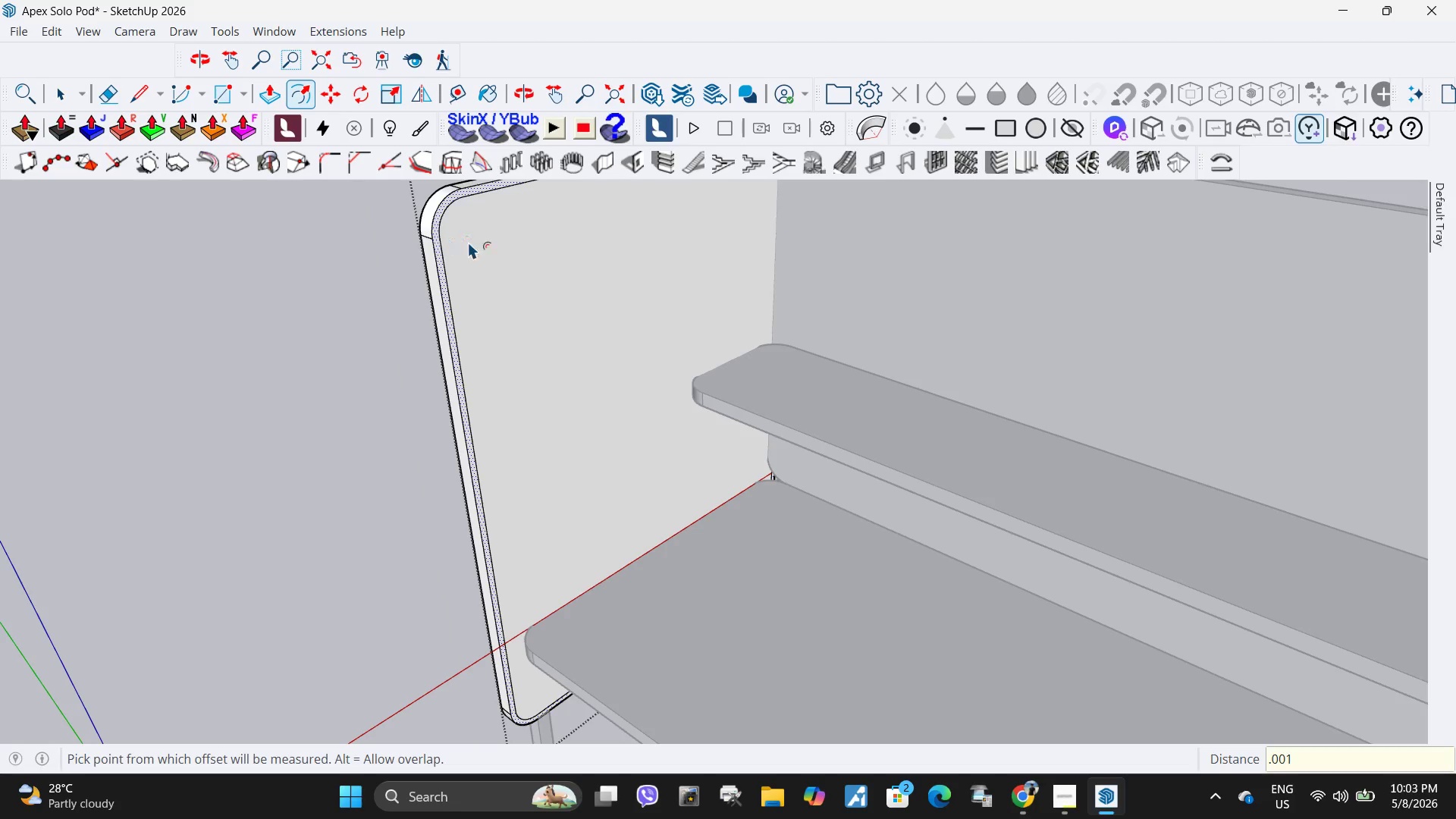 
scroll: coordinate [497, 253], scroll_direction: down, amount: 2.0
 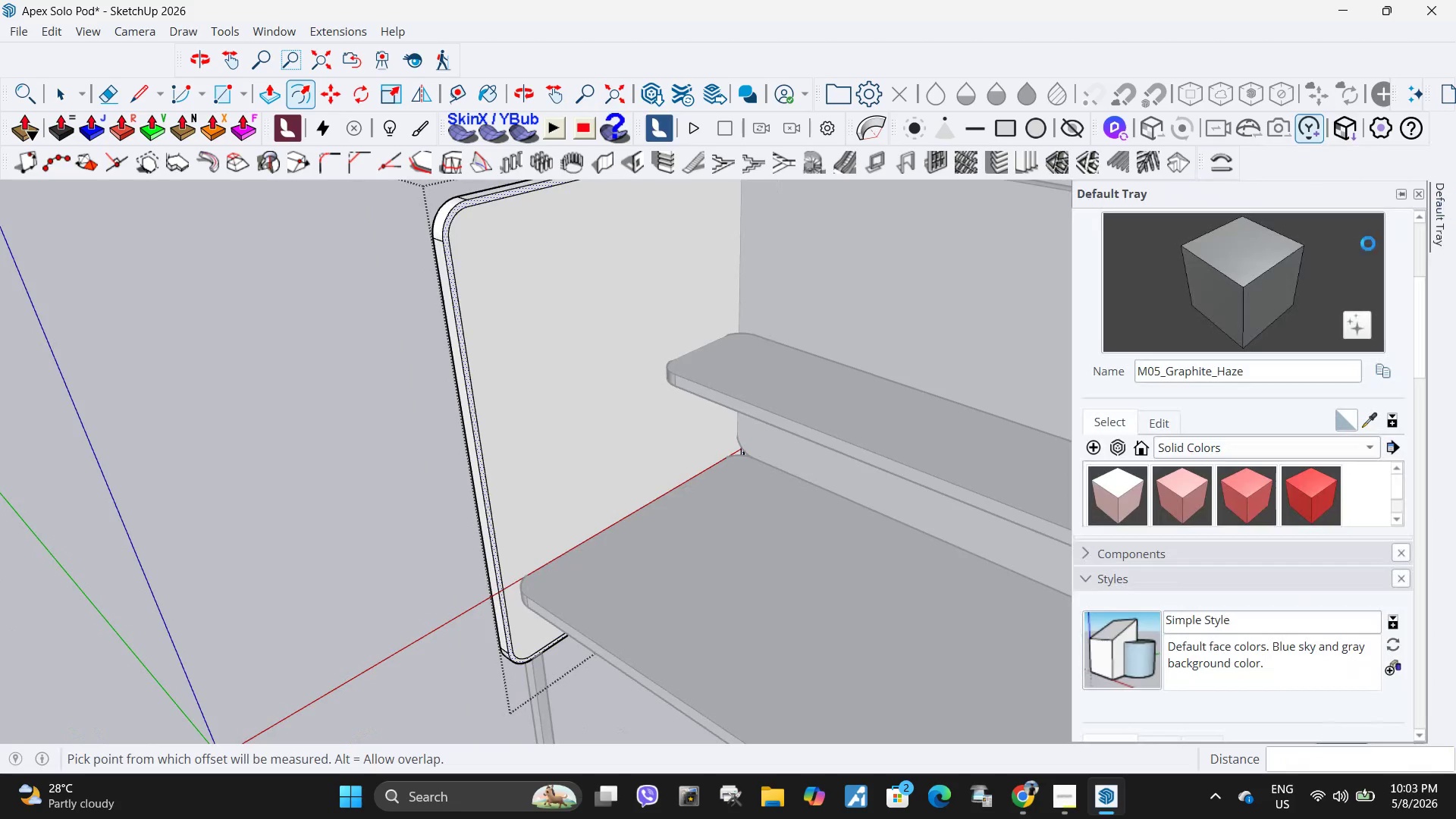 
left_click([1304, 276])
 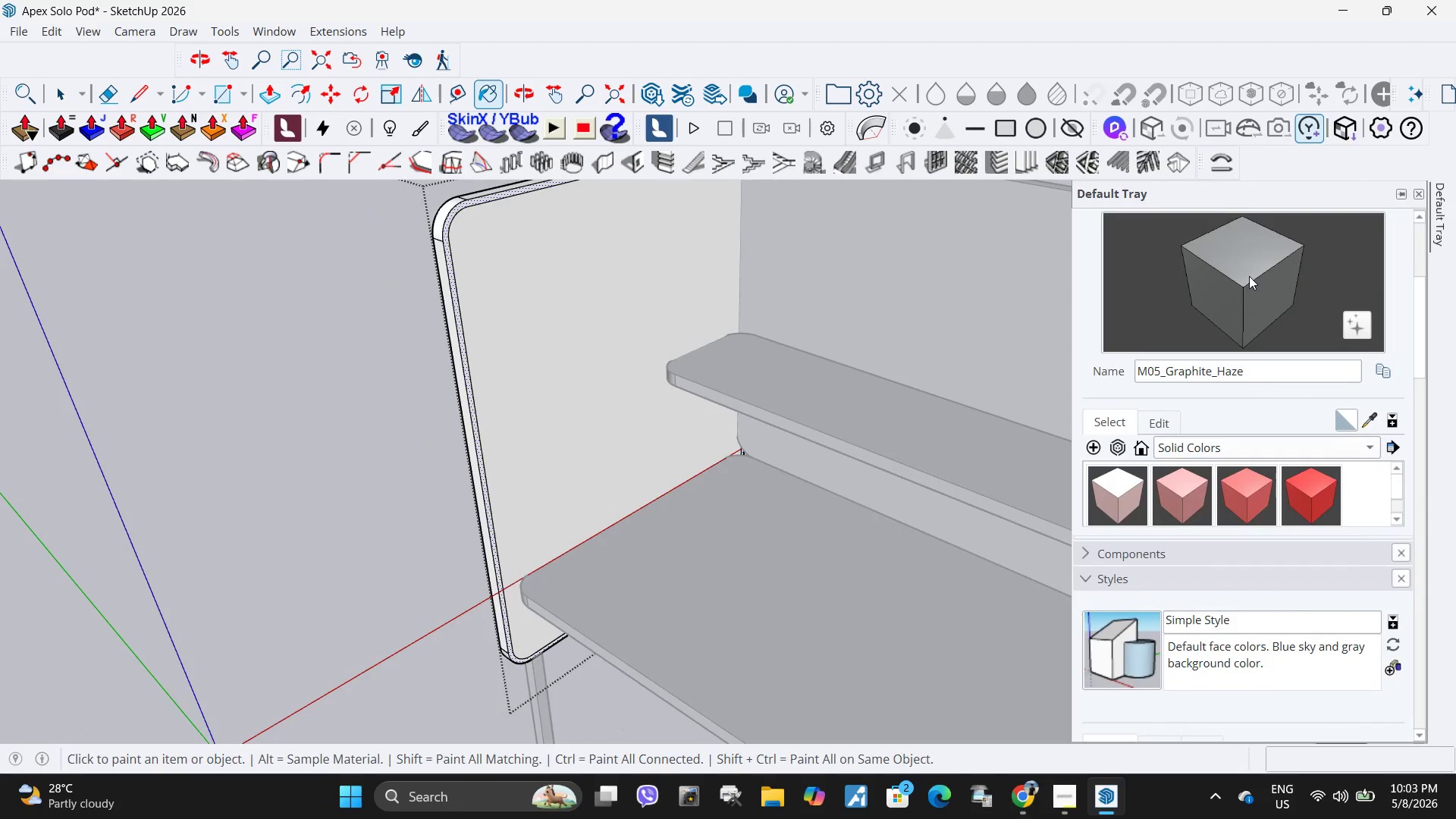 
left_click([1238, 289])
 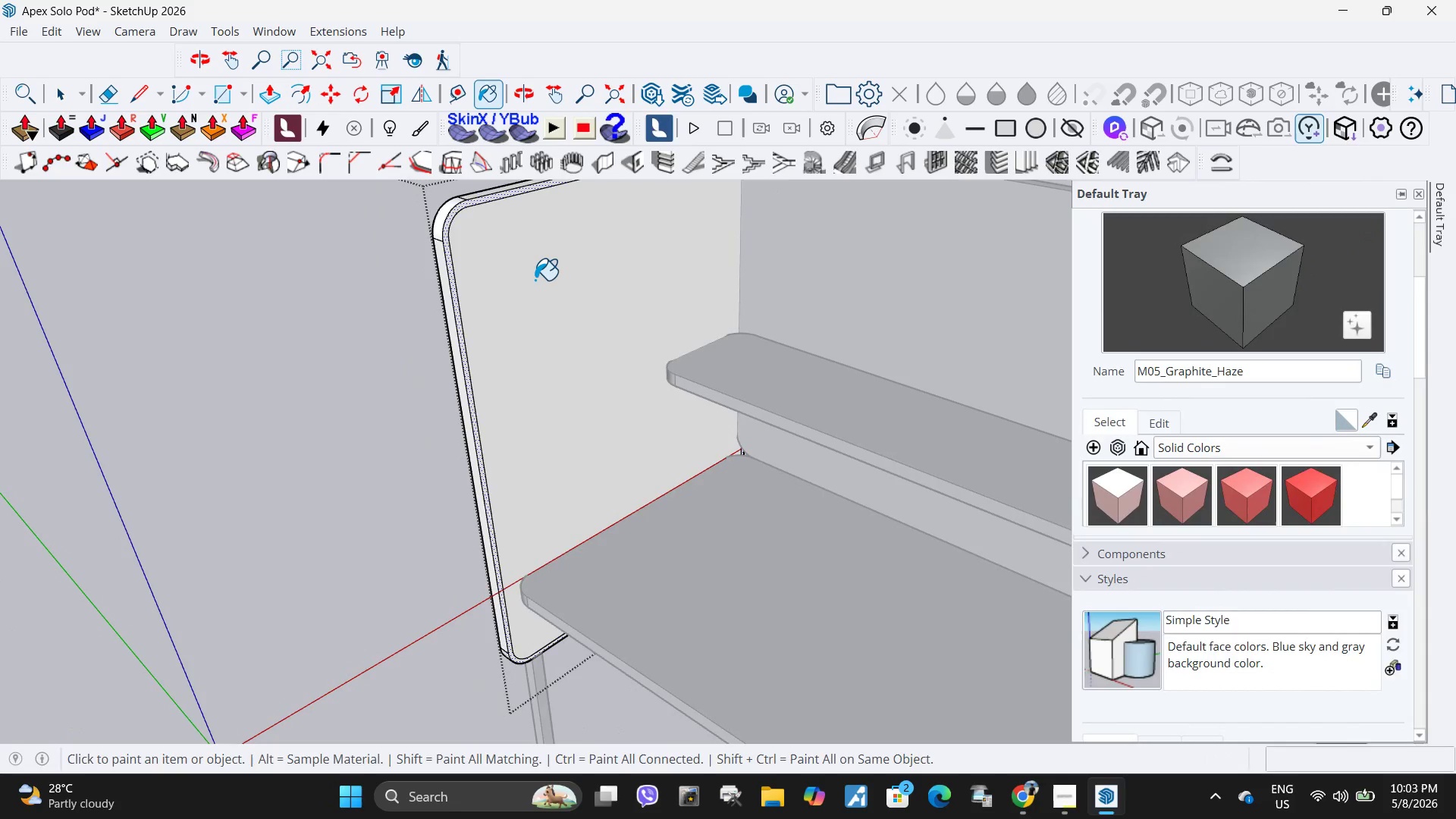 
left_click([535, 279])
 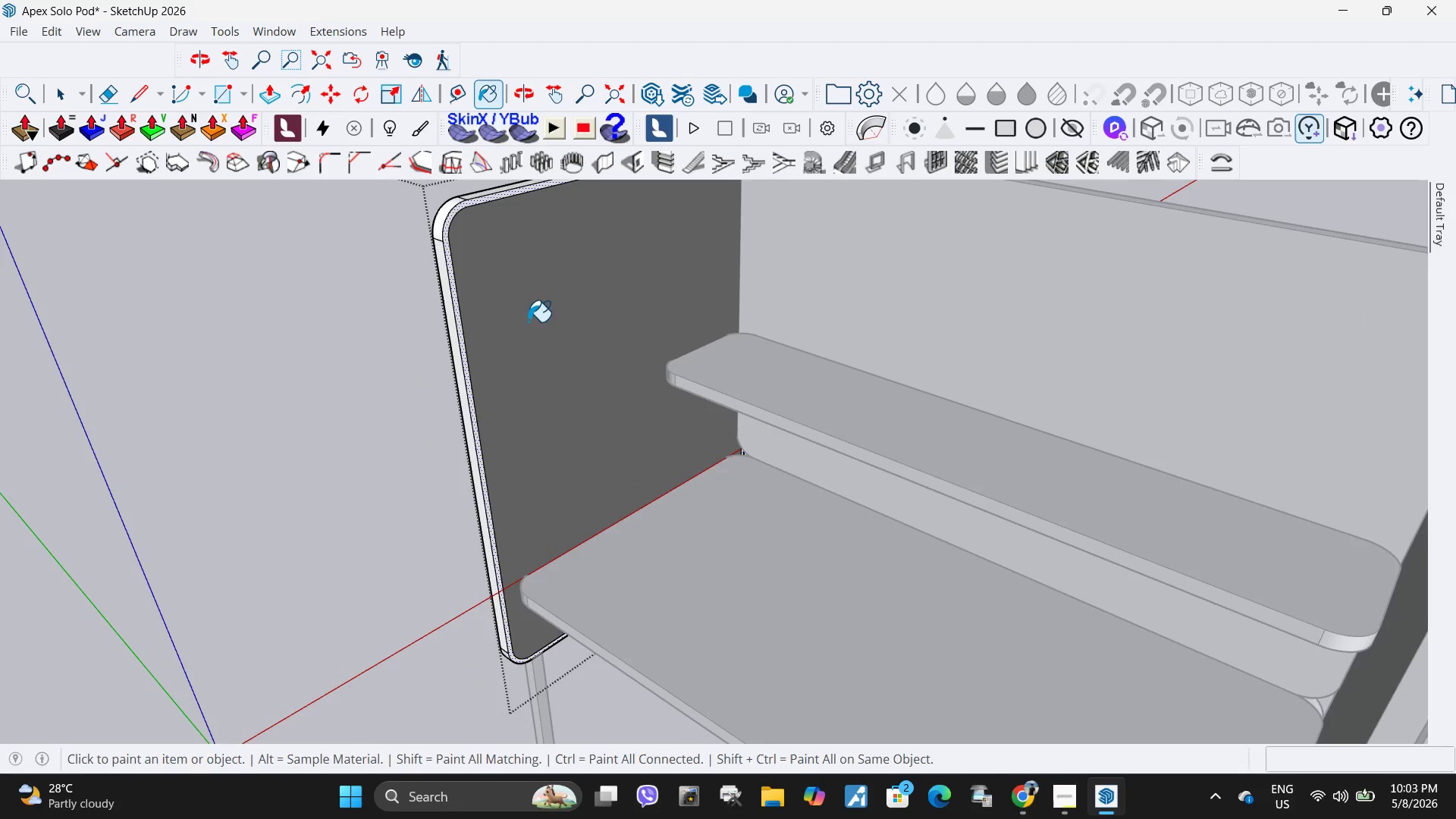 
key(Space)
 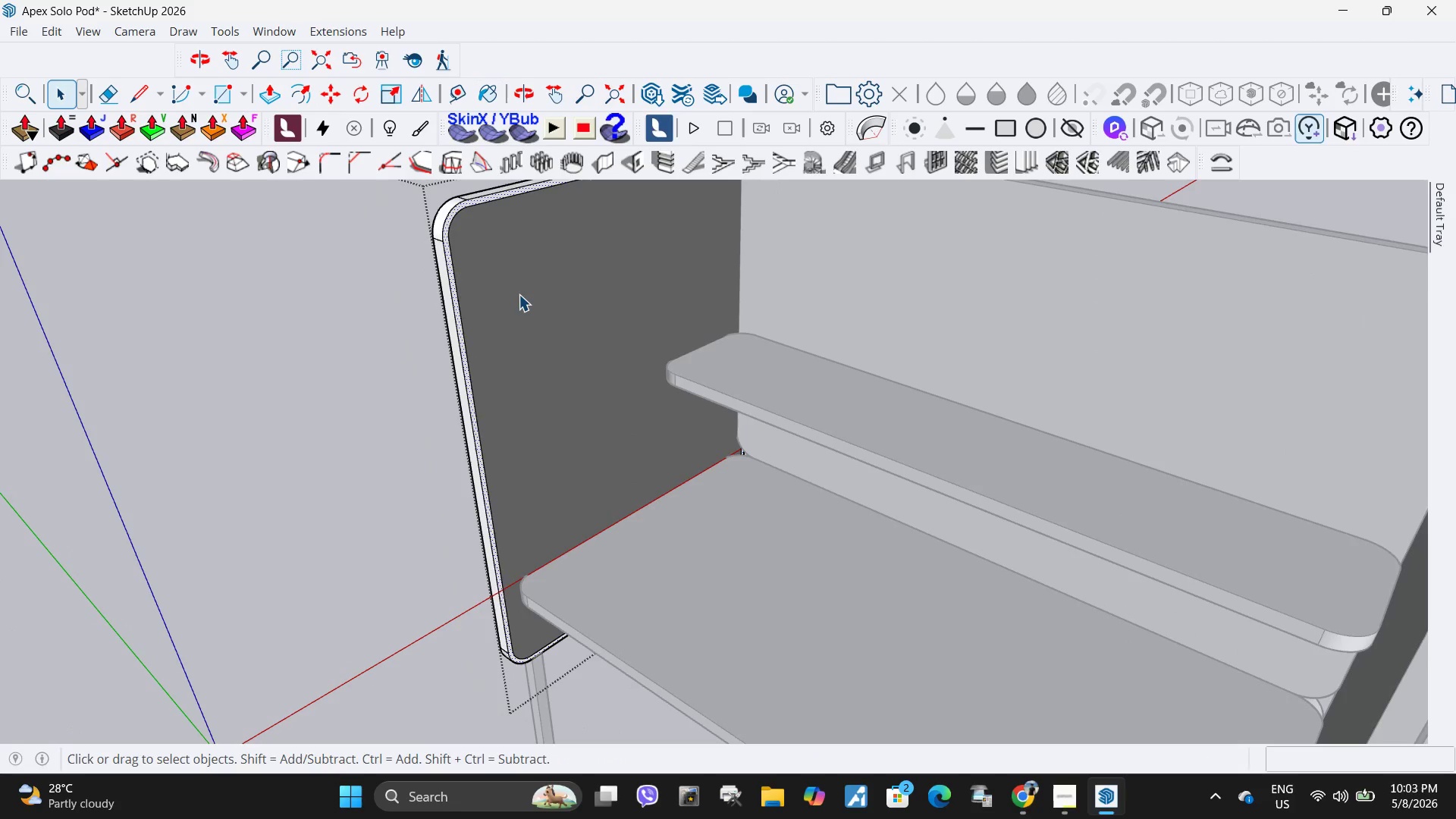 
left_click([519, 294])
 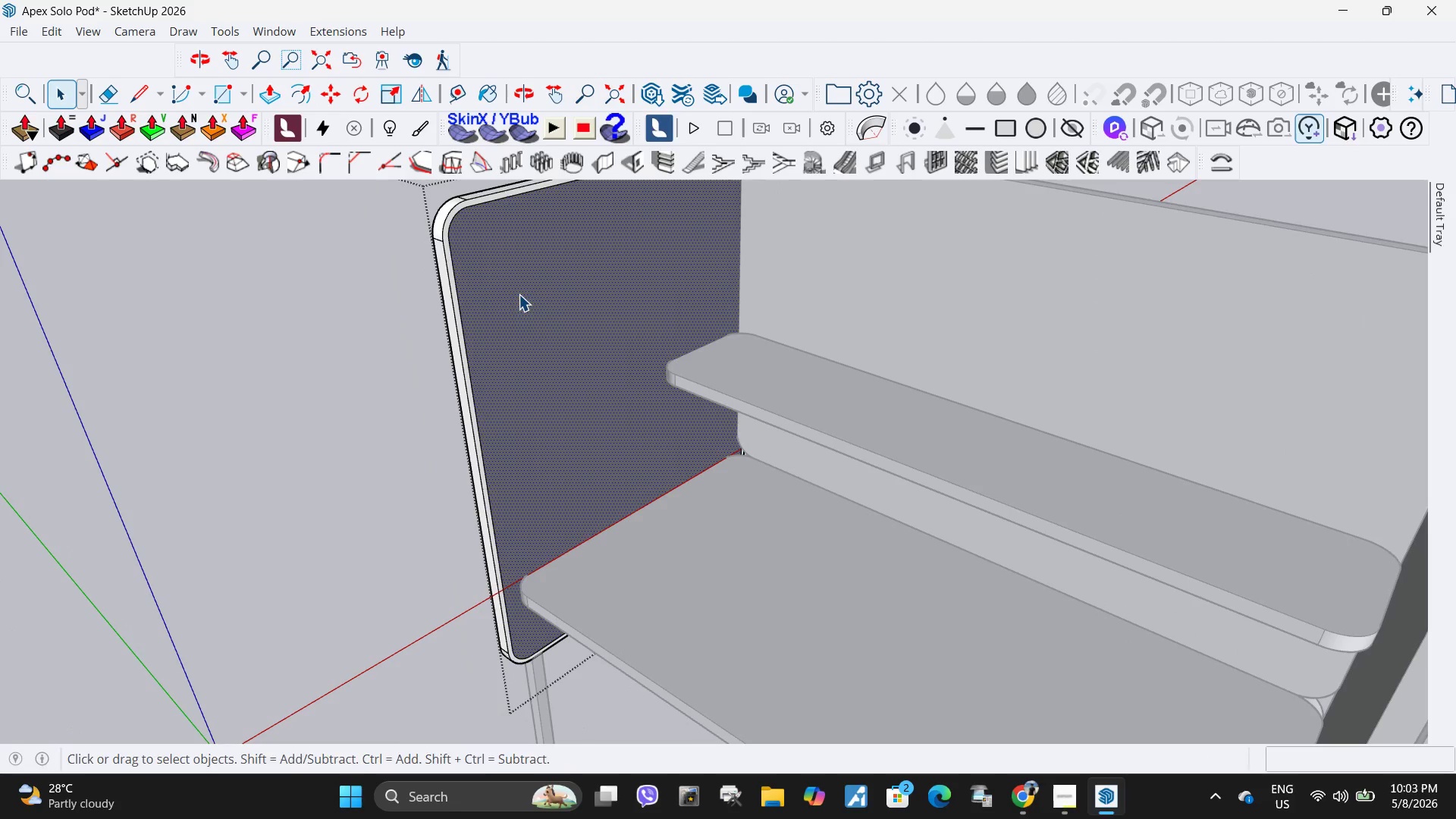 
key(P)
 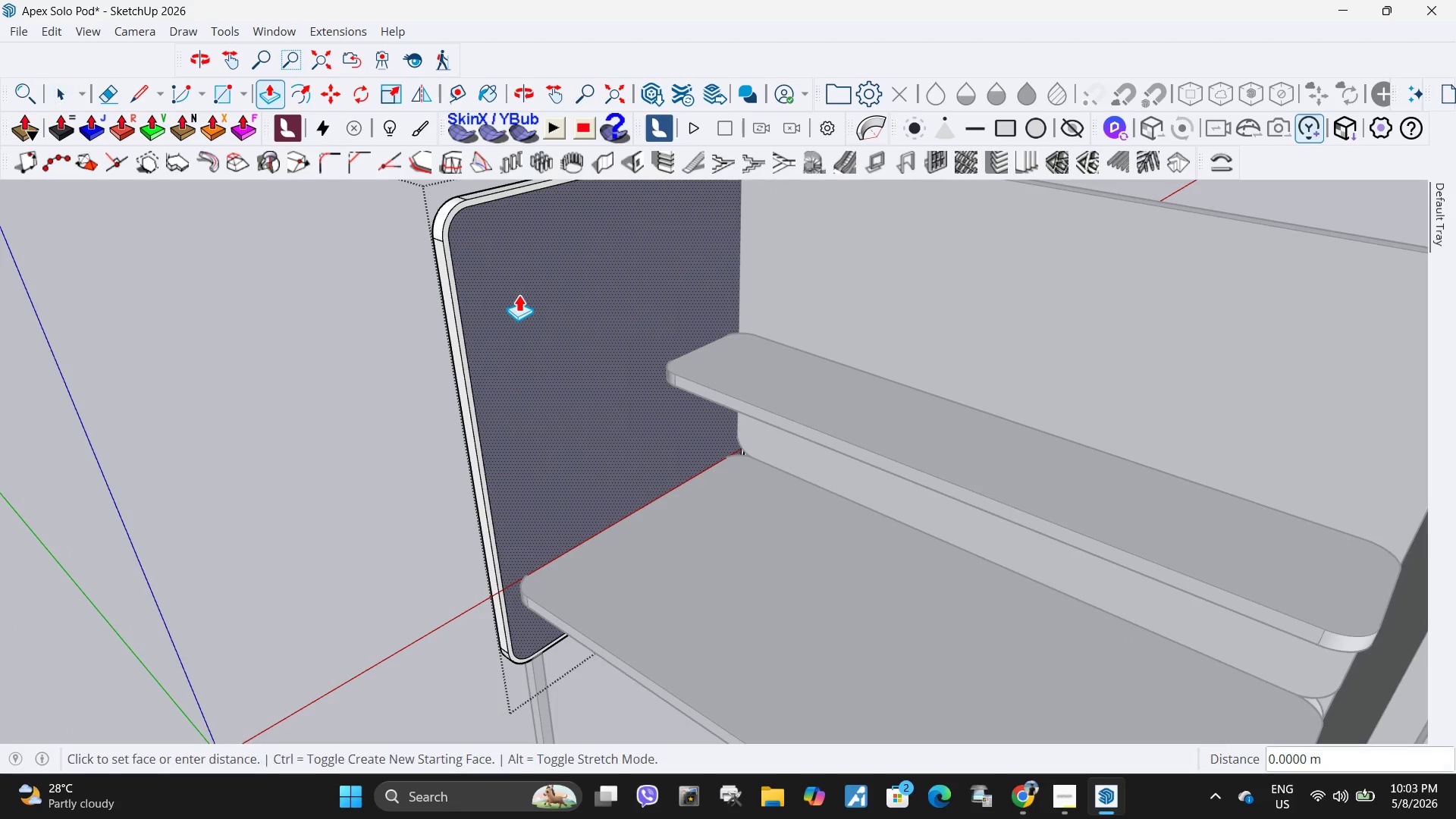 
left_click([519, 294])
 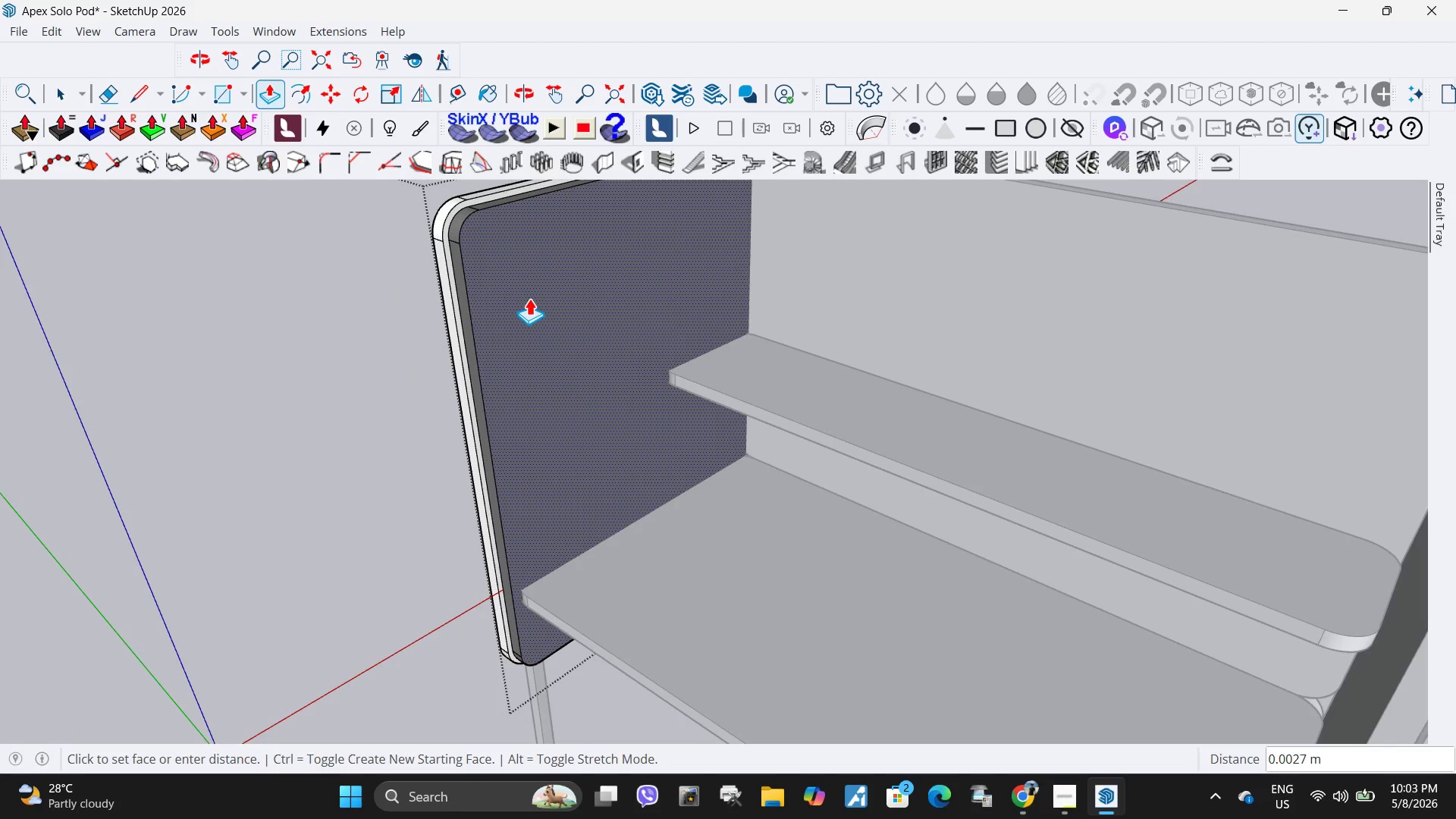 
key(NumpadDecimal)
 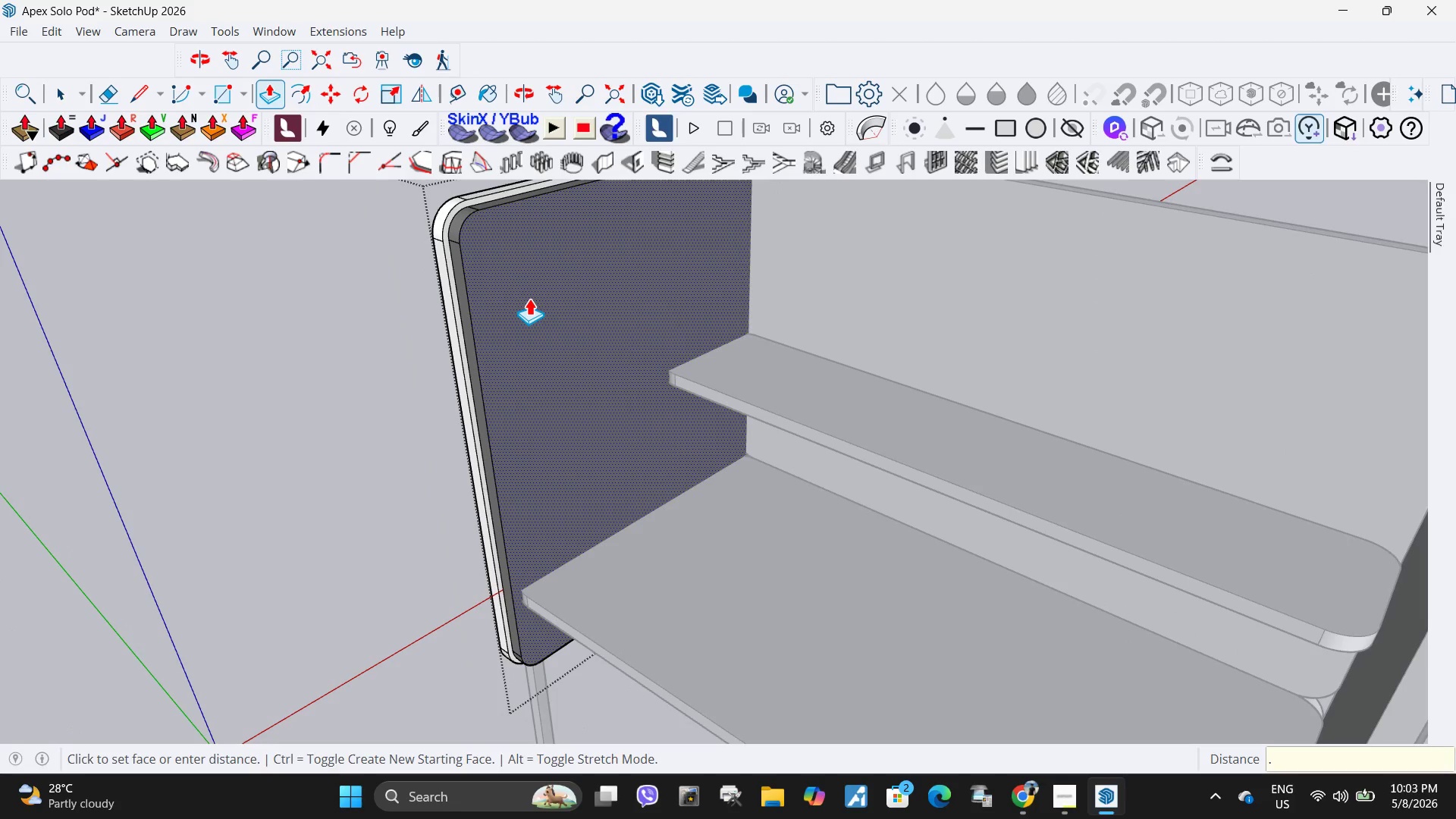 
key(Numpad0)
 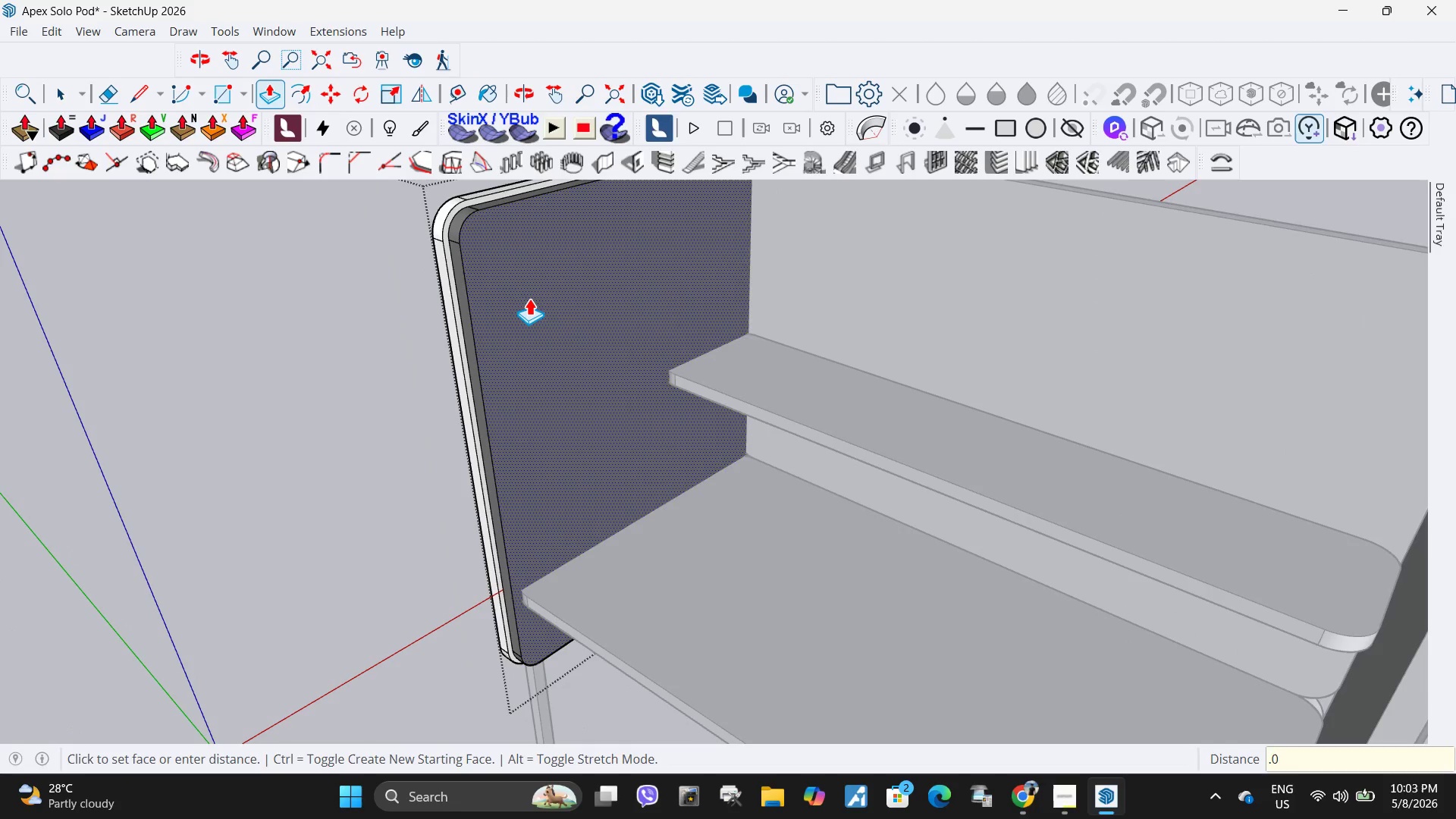 
key(Numpad0)
 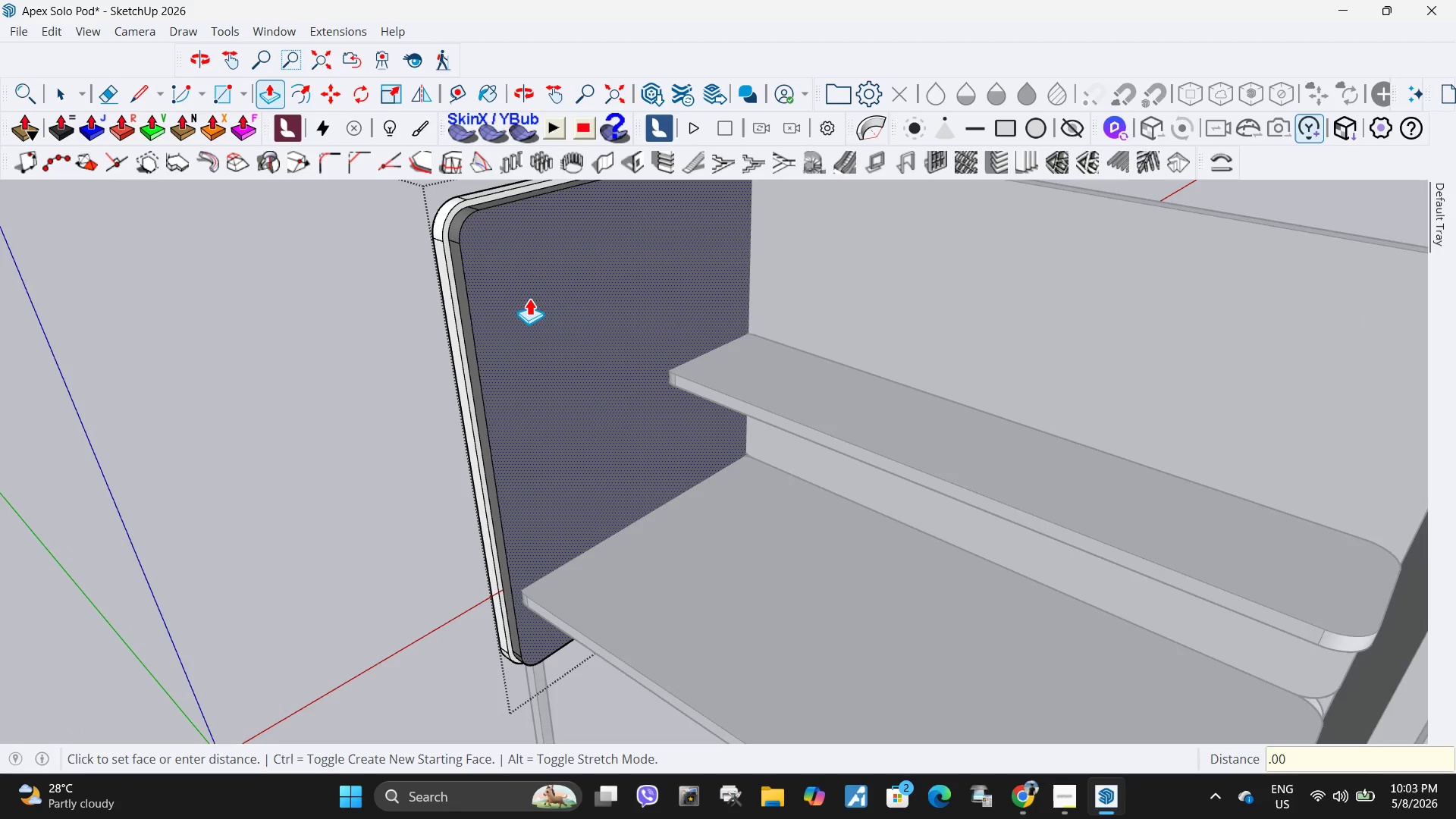 
key(Numpad0)
 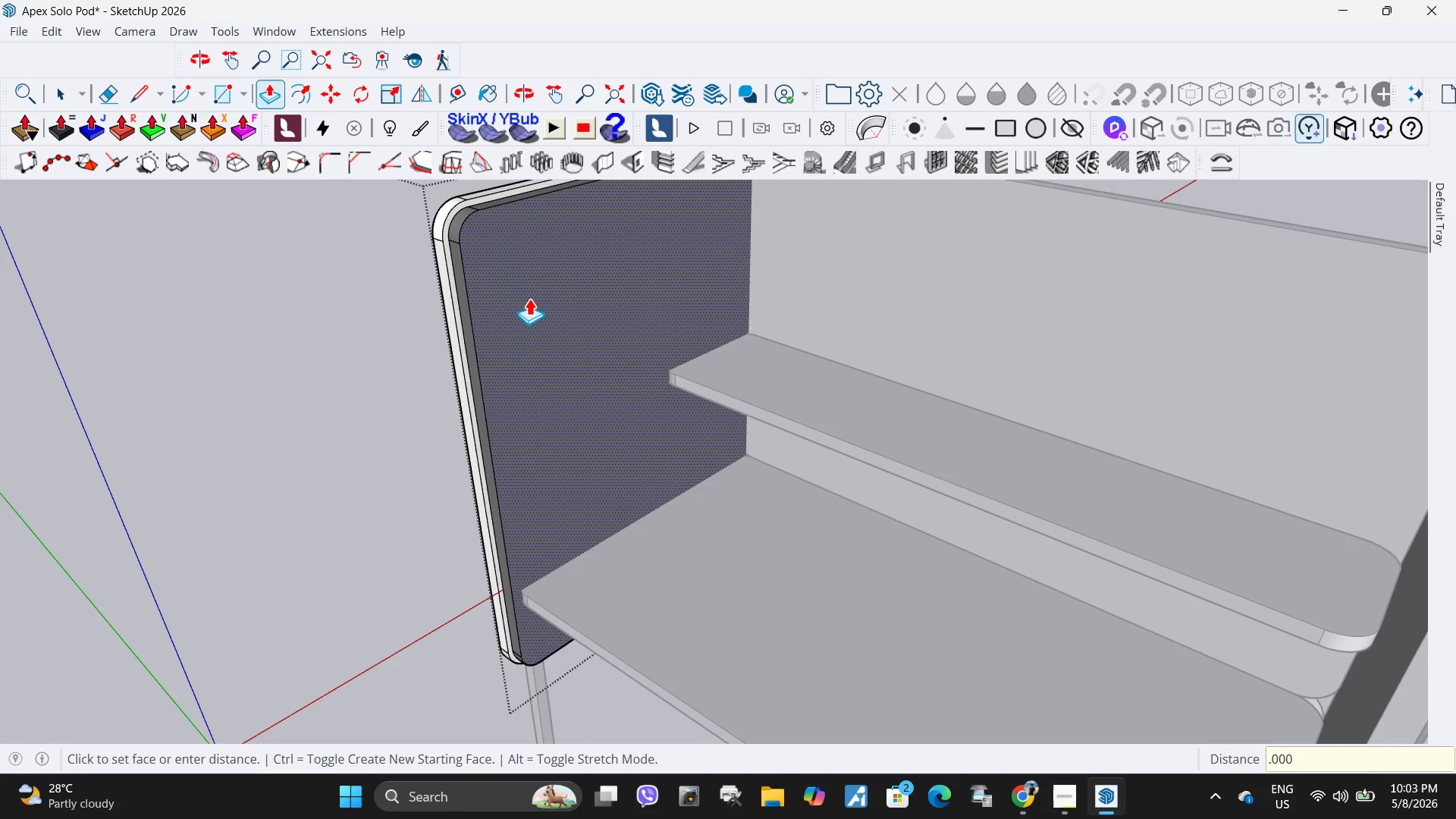 
key(Numpad5)
 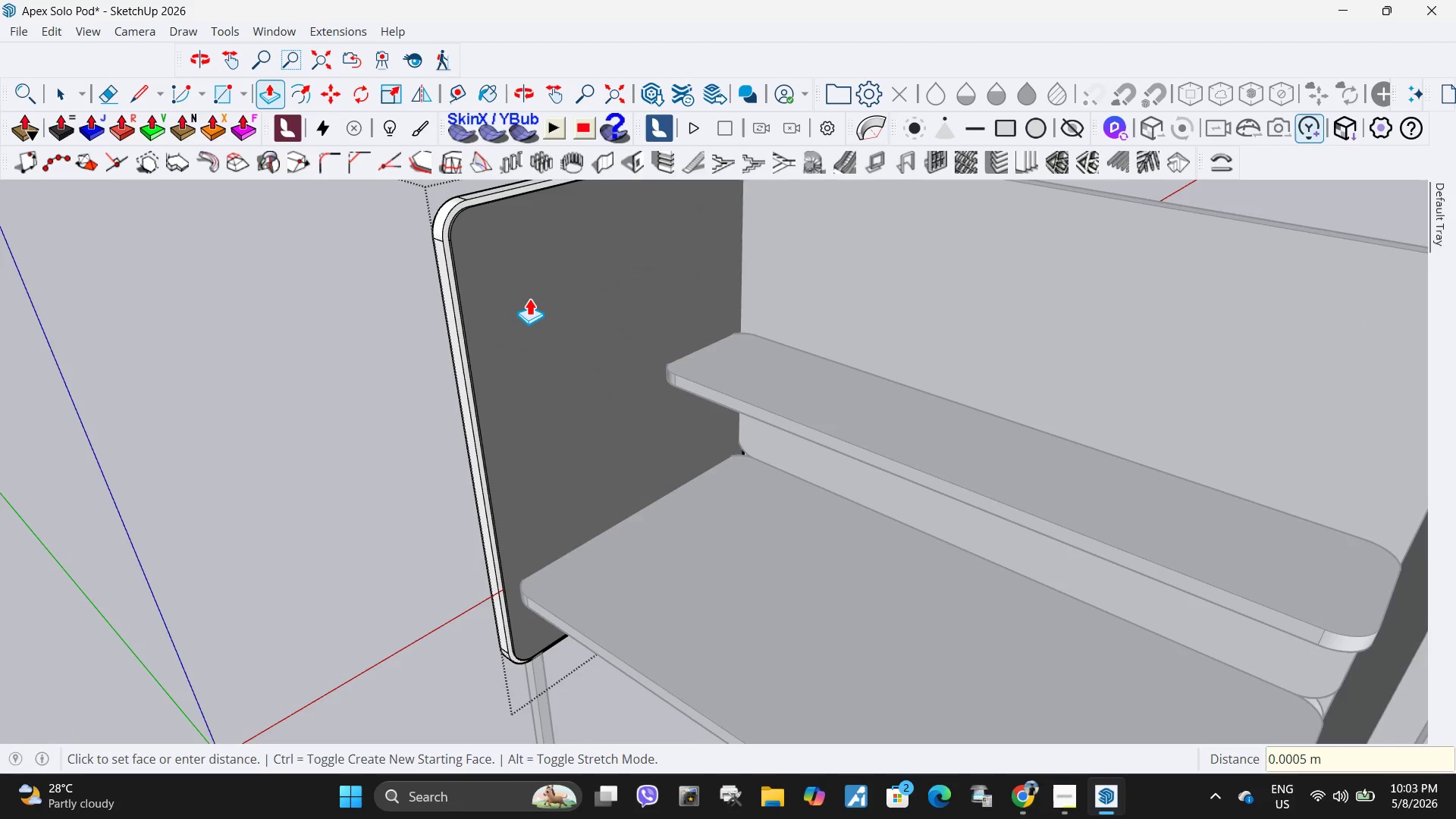 
key(NumpadEnter)
 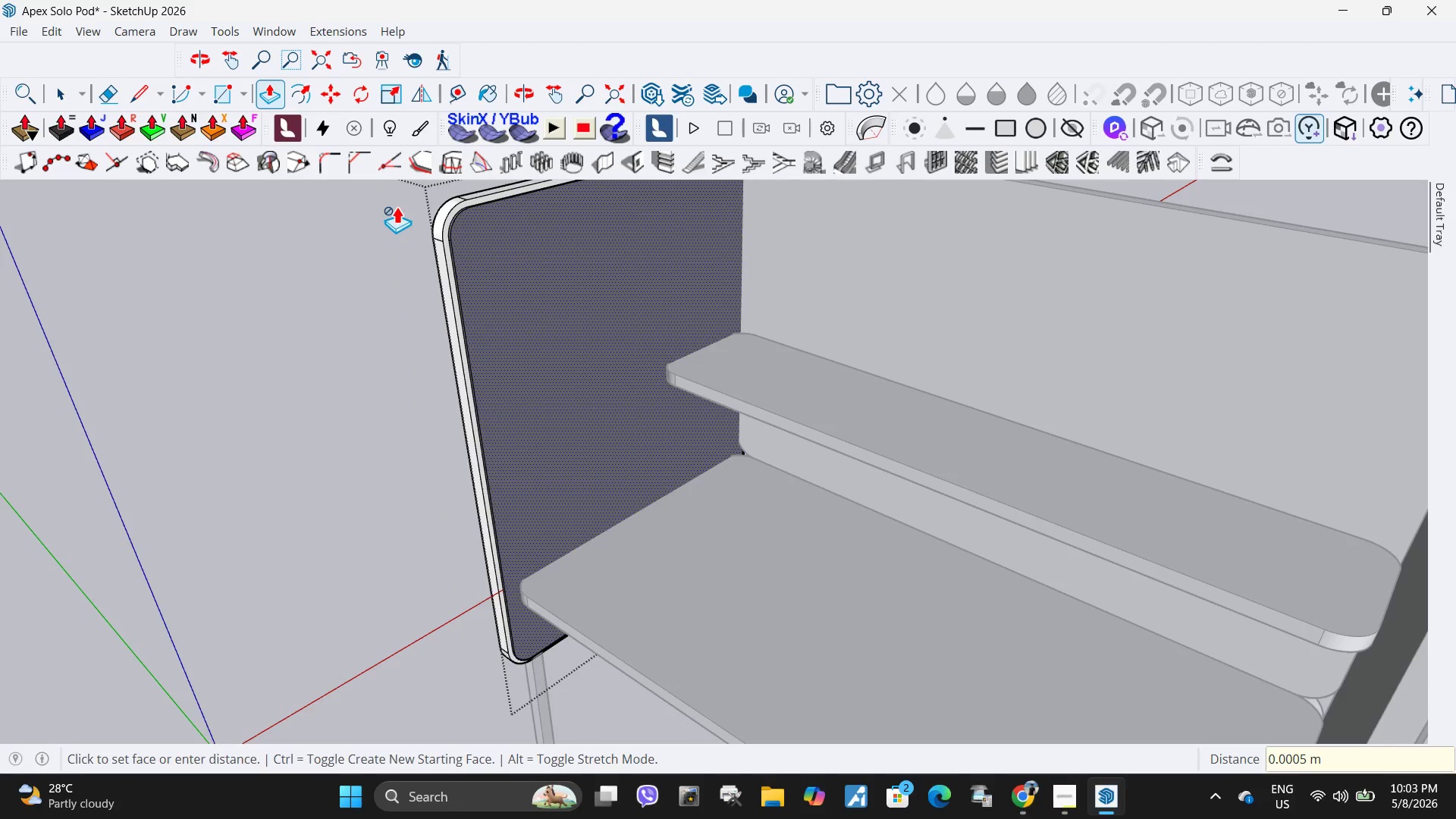 
key(Space)
 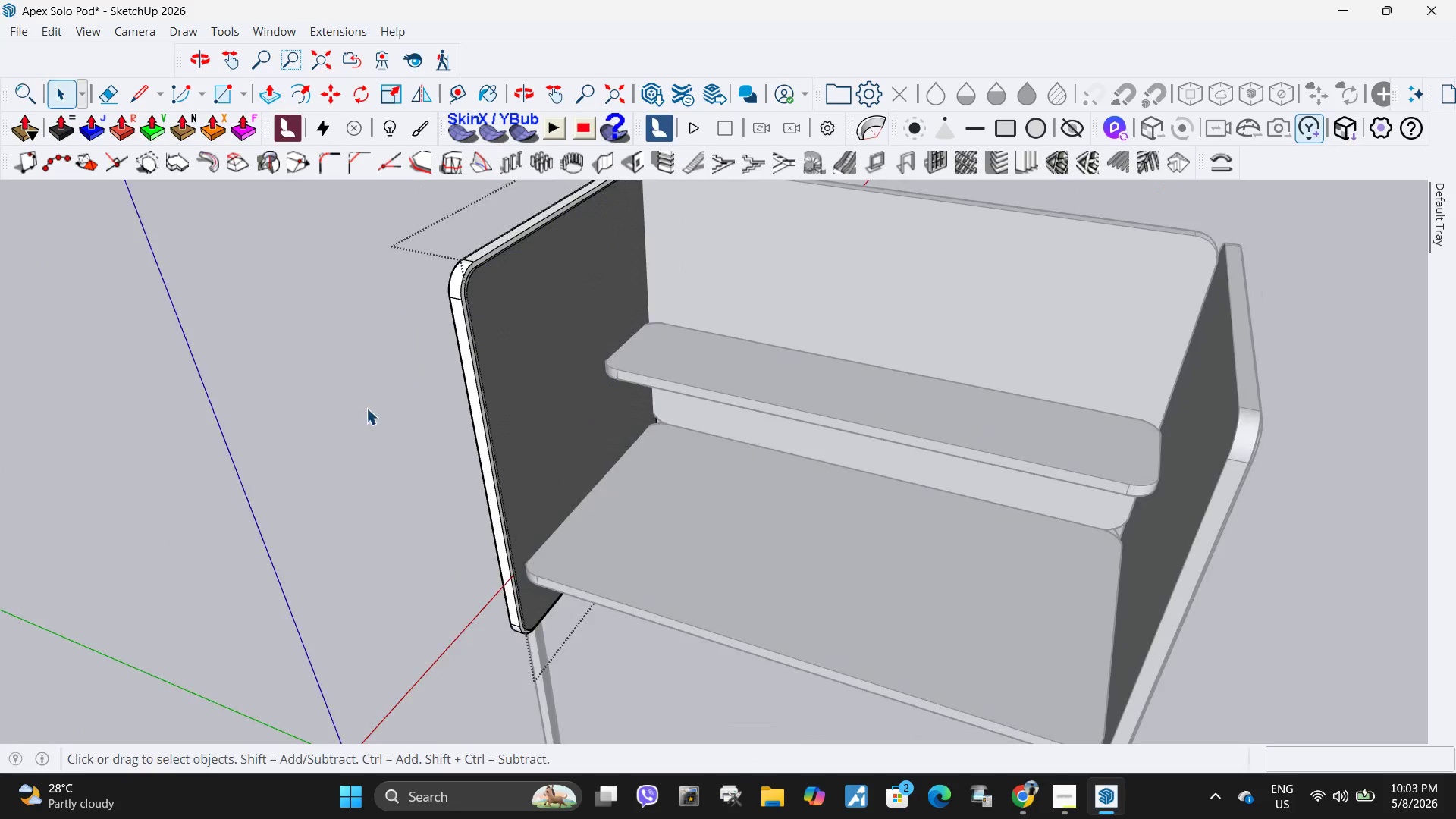 
scroll: coordinate [509, 318], scroll_direction: down, amount: 8.0
 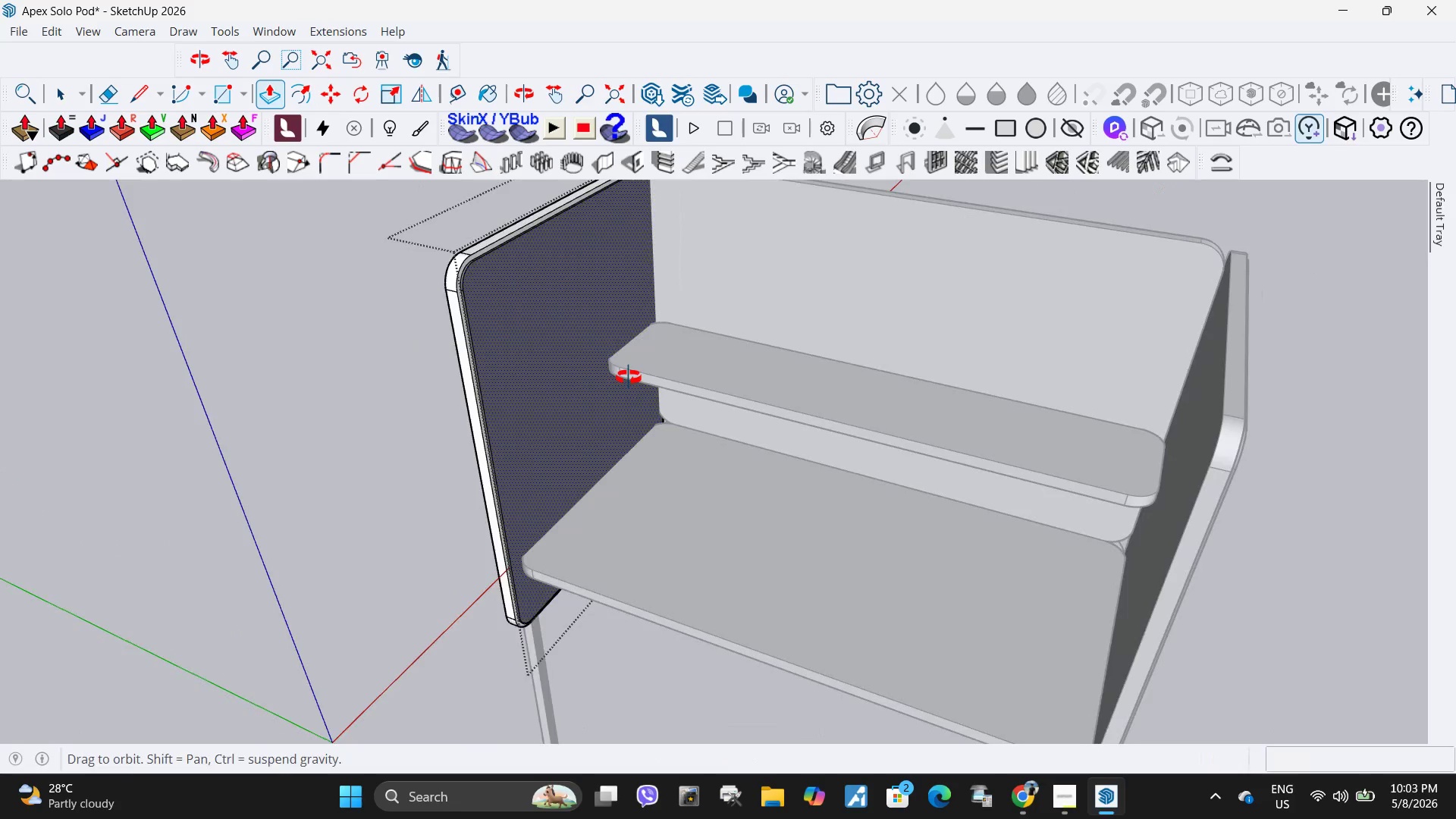 
key(Escape)
 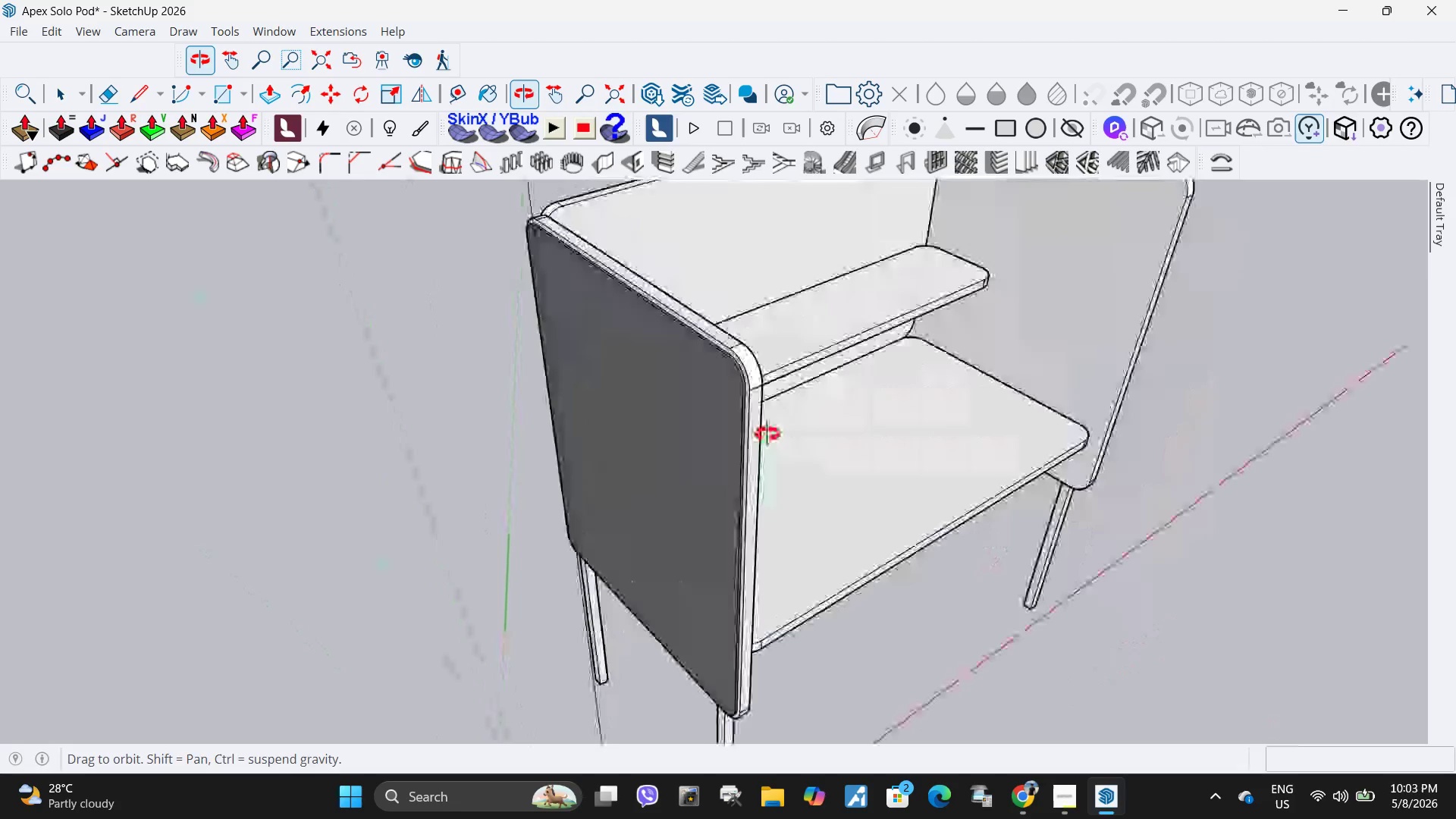 
double_click([850, 361])
 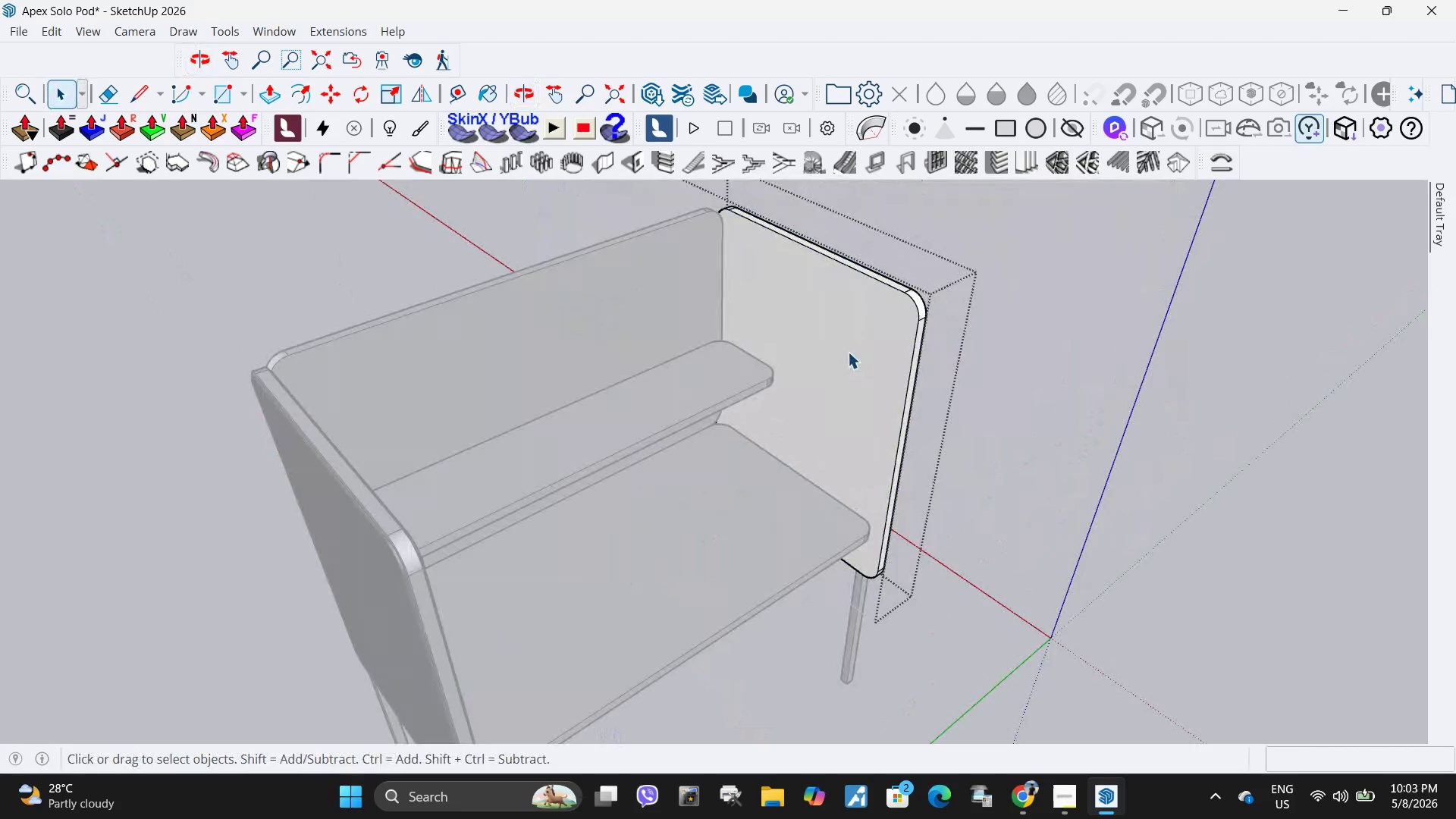 
scroll: coordinate [984, 298], scroll_direction: none, amount: 0.0
 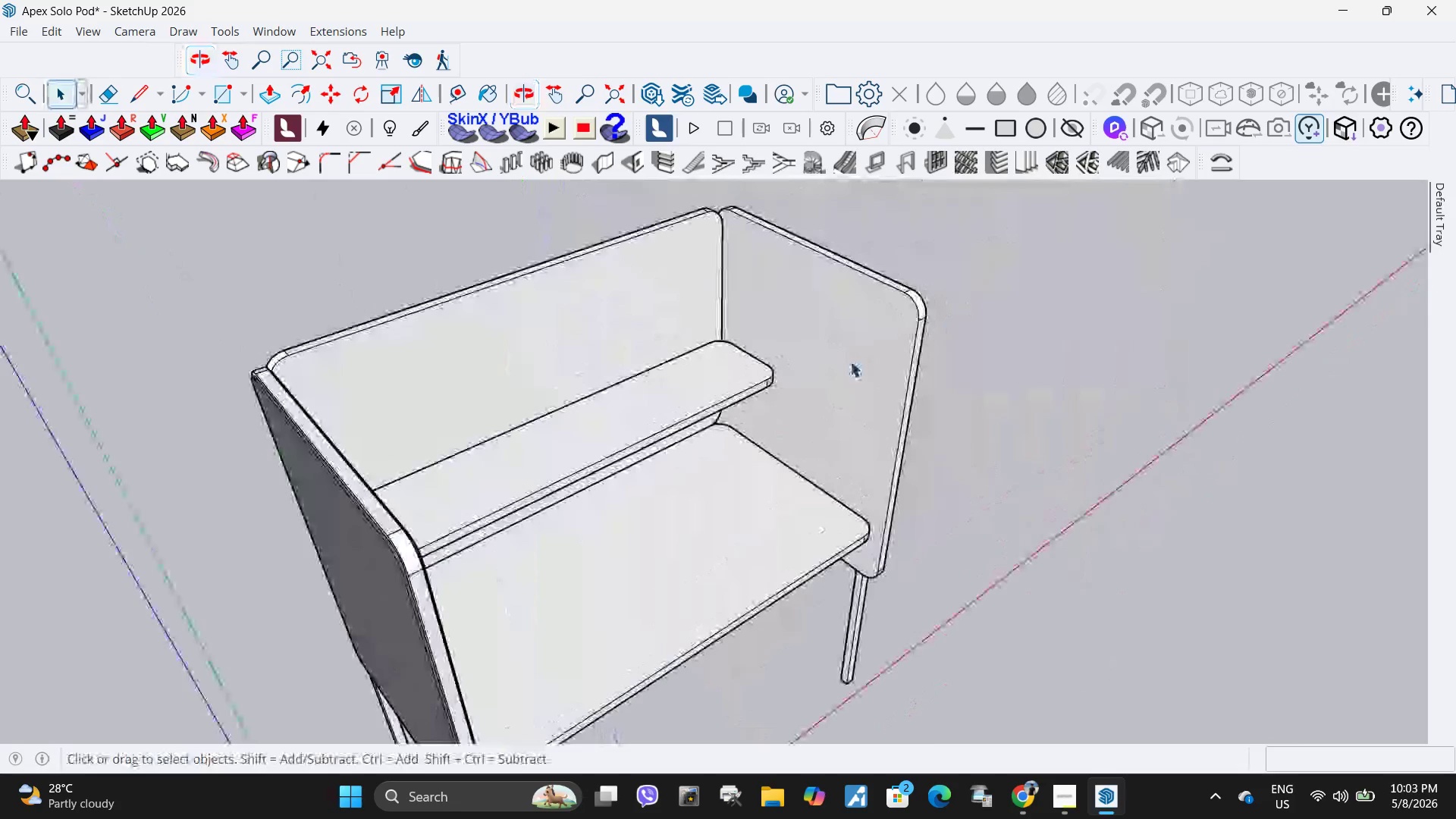 
triple_click([848, 352])
 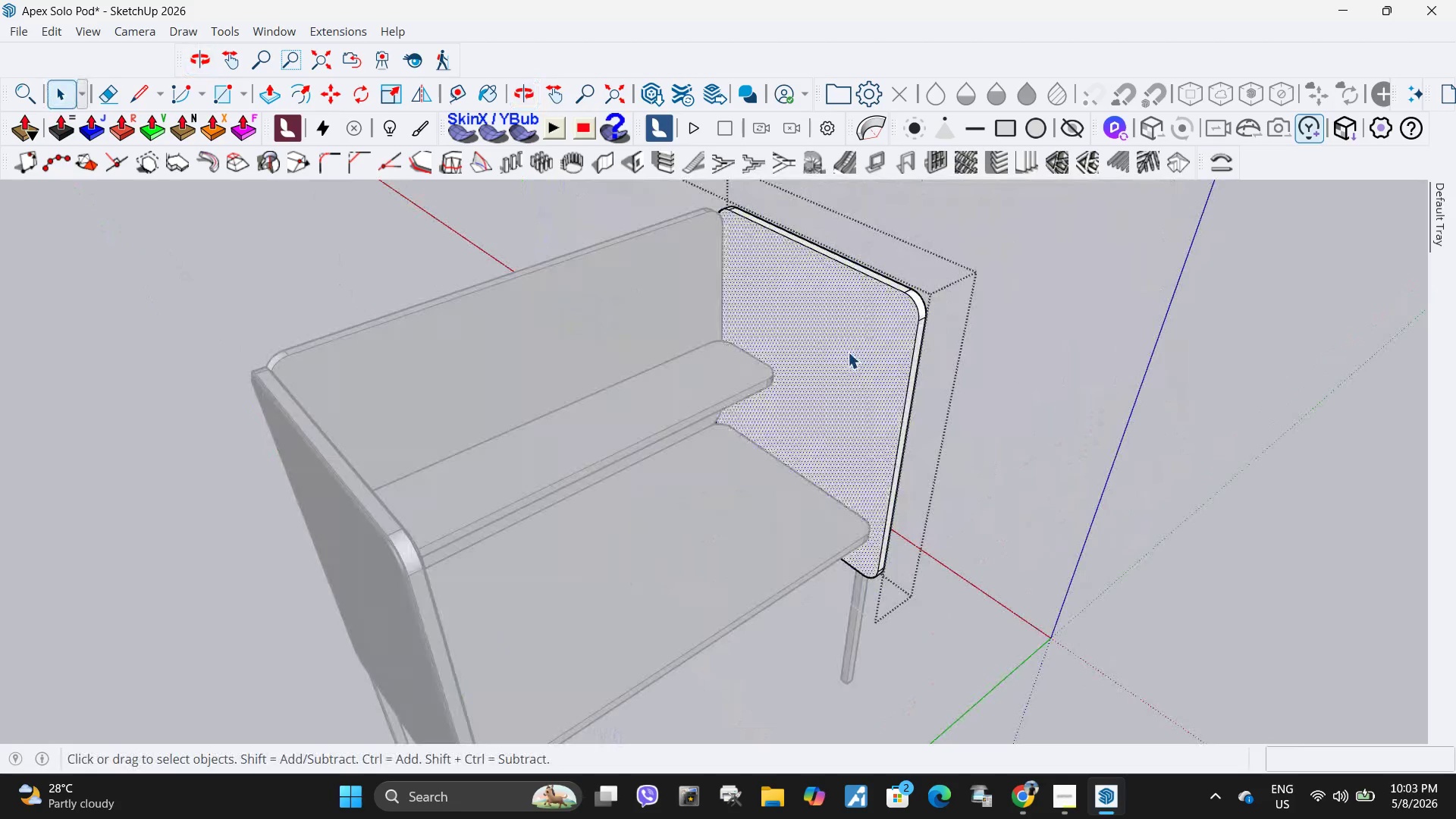 
key(F)
 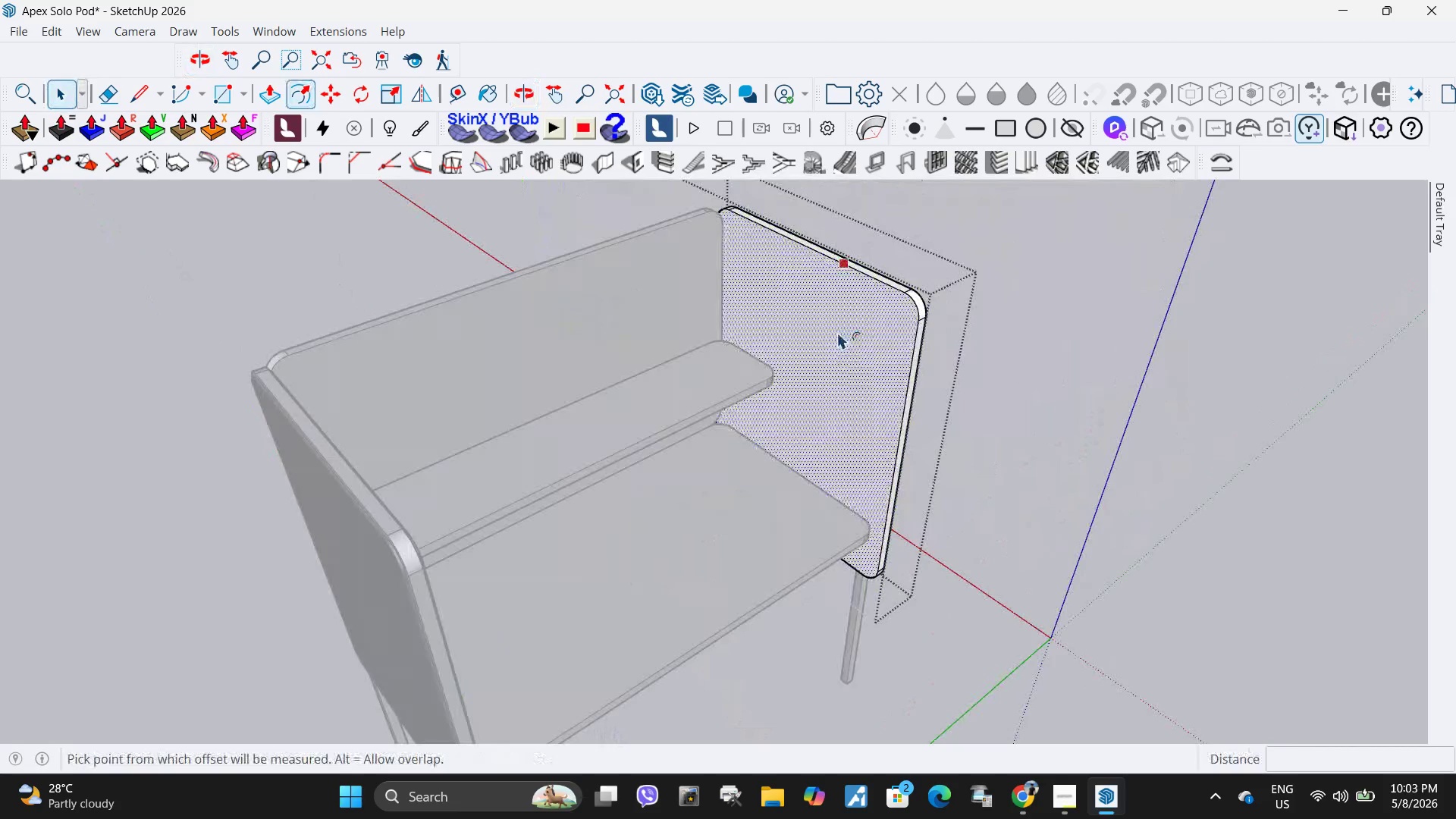 
left_click([837, 332])
 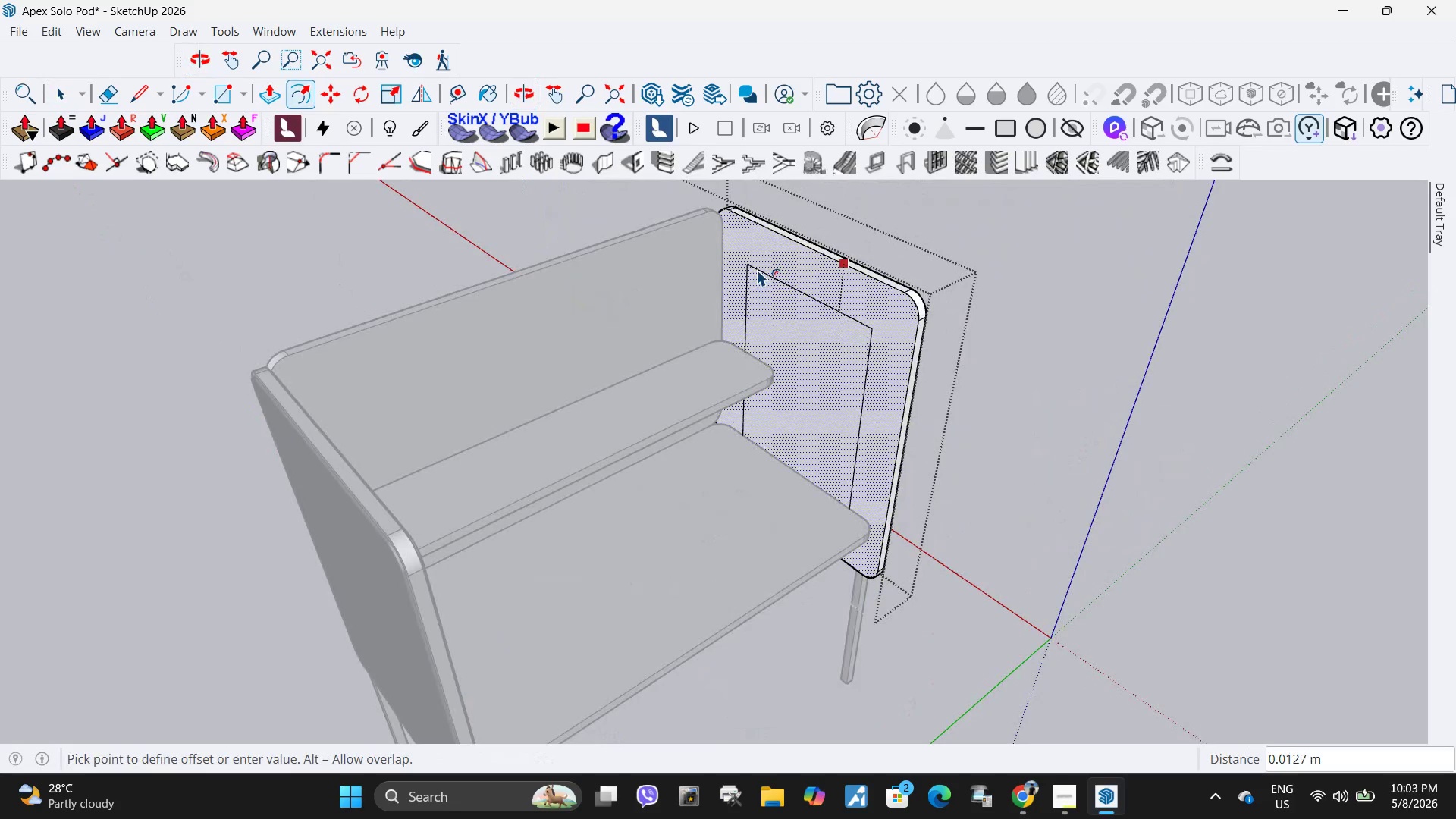 
key(NumpadDecimal)
 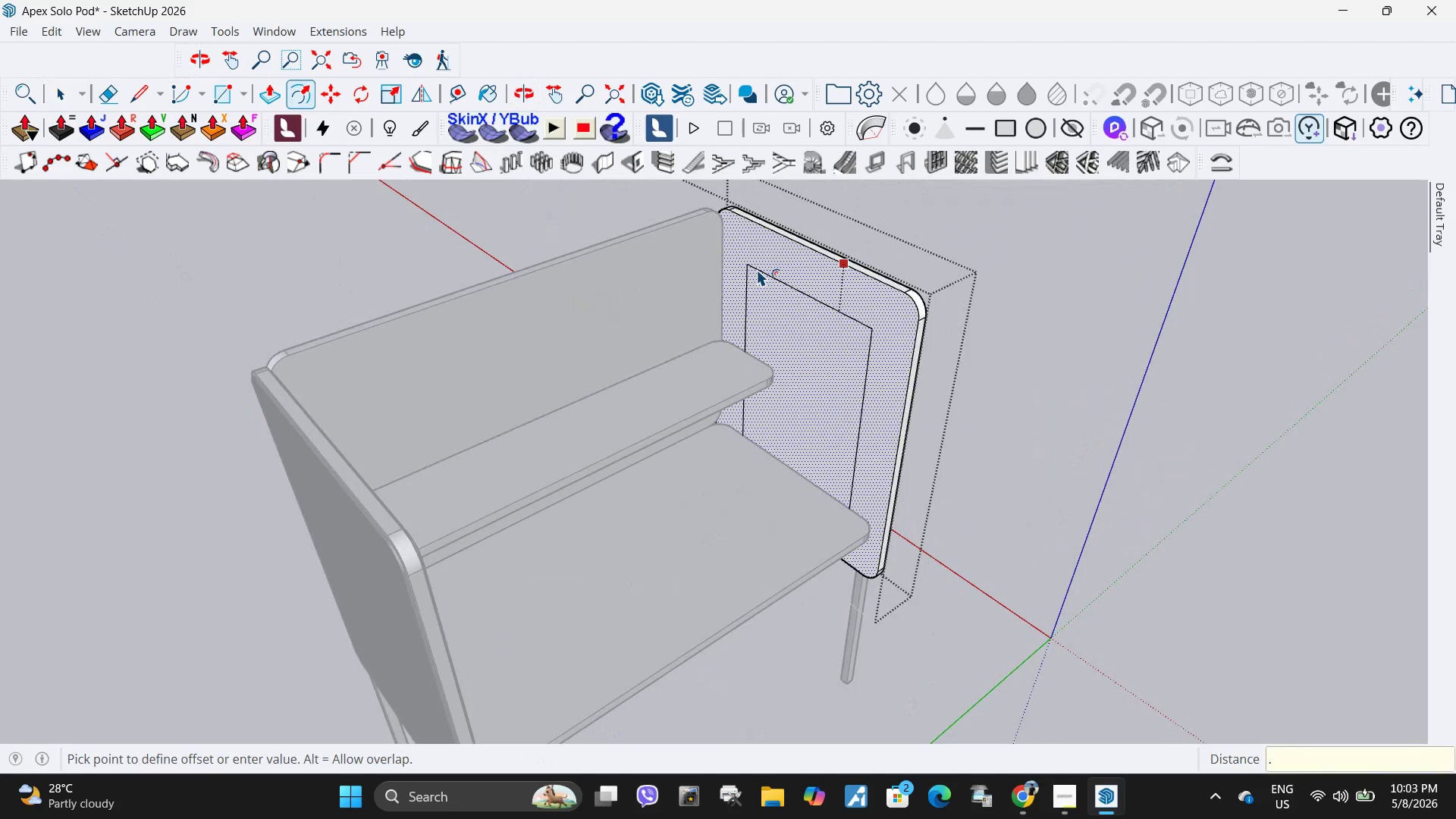 
key(Numpad0)
 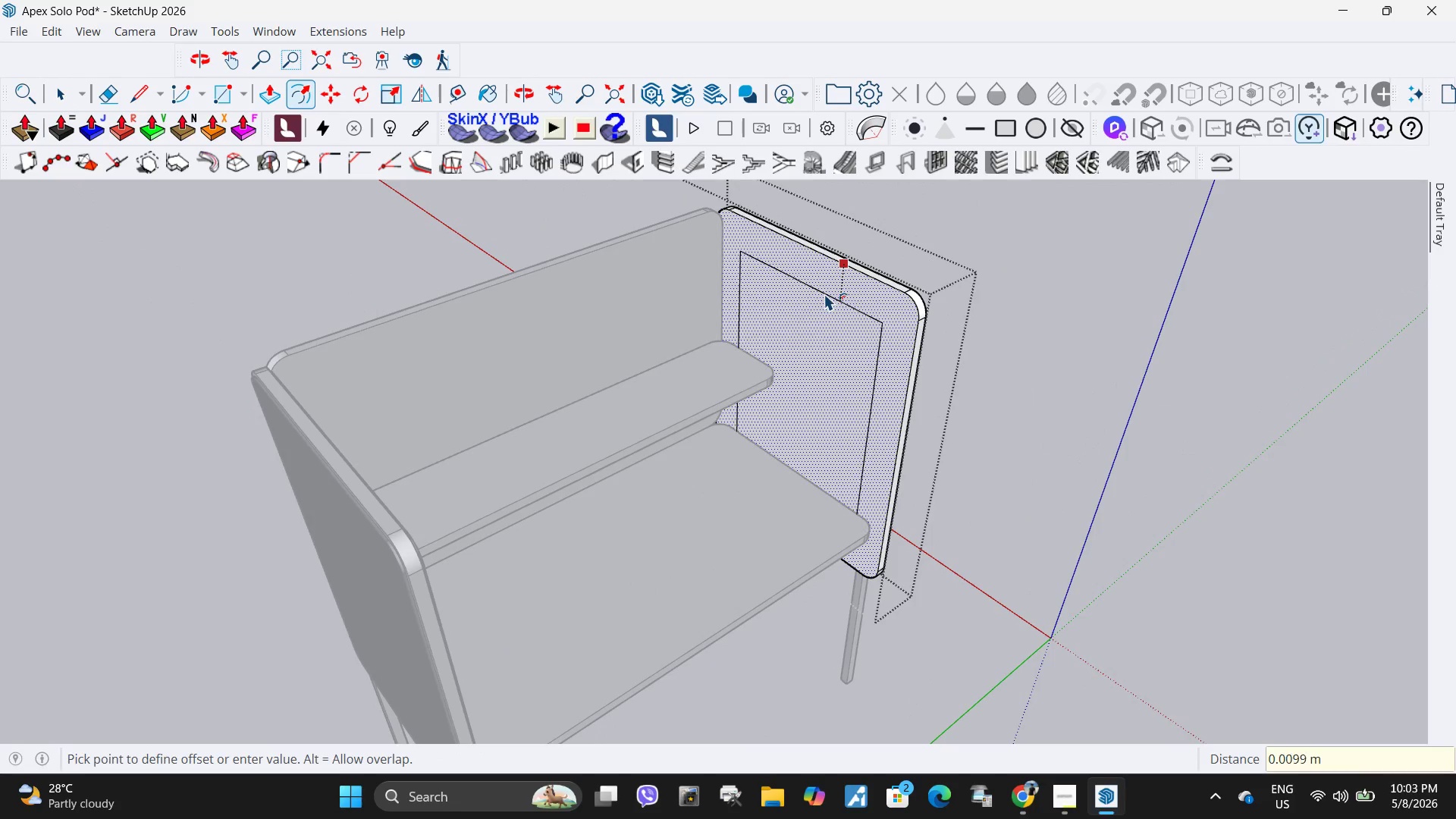 
scroll: coordinate [837, 294], scroll_direction: up, amount: 1.0
 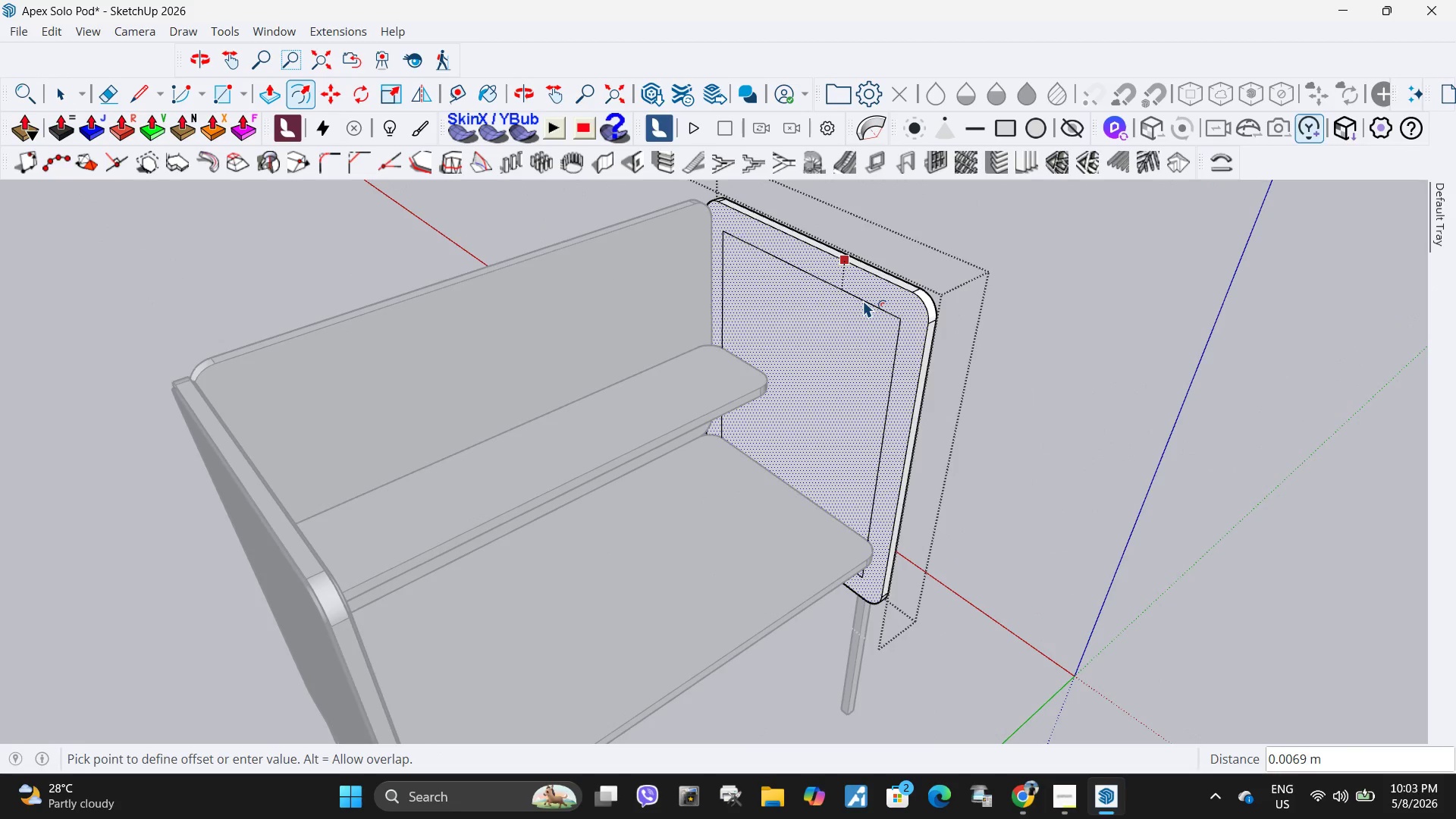 
key(NumpadDecimal)
 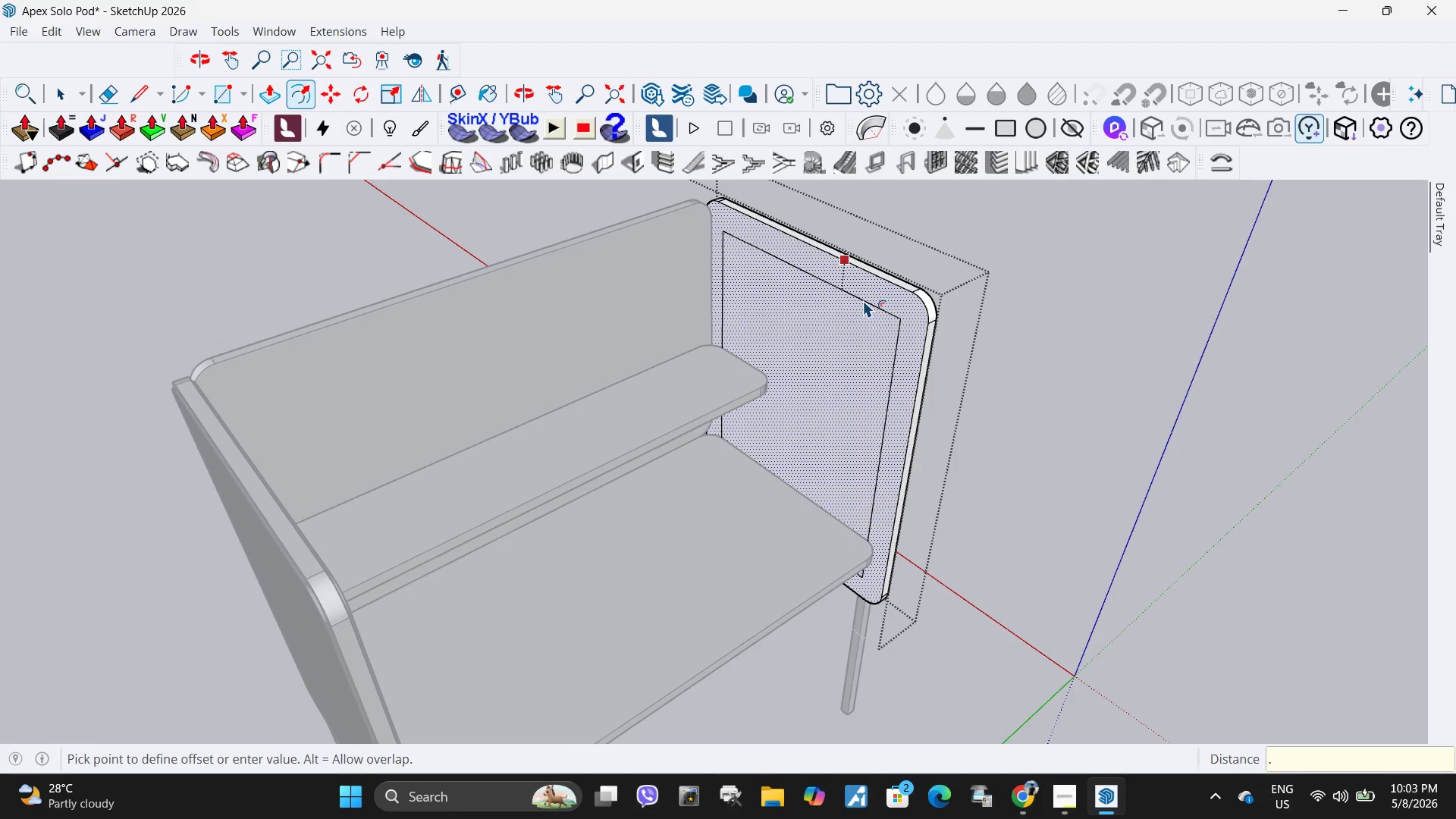 
key(Numpad0)
 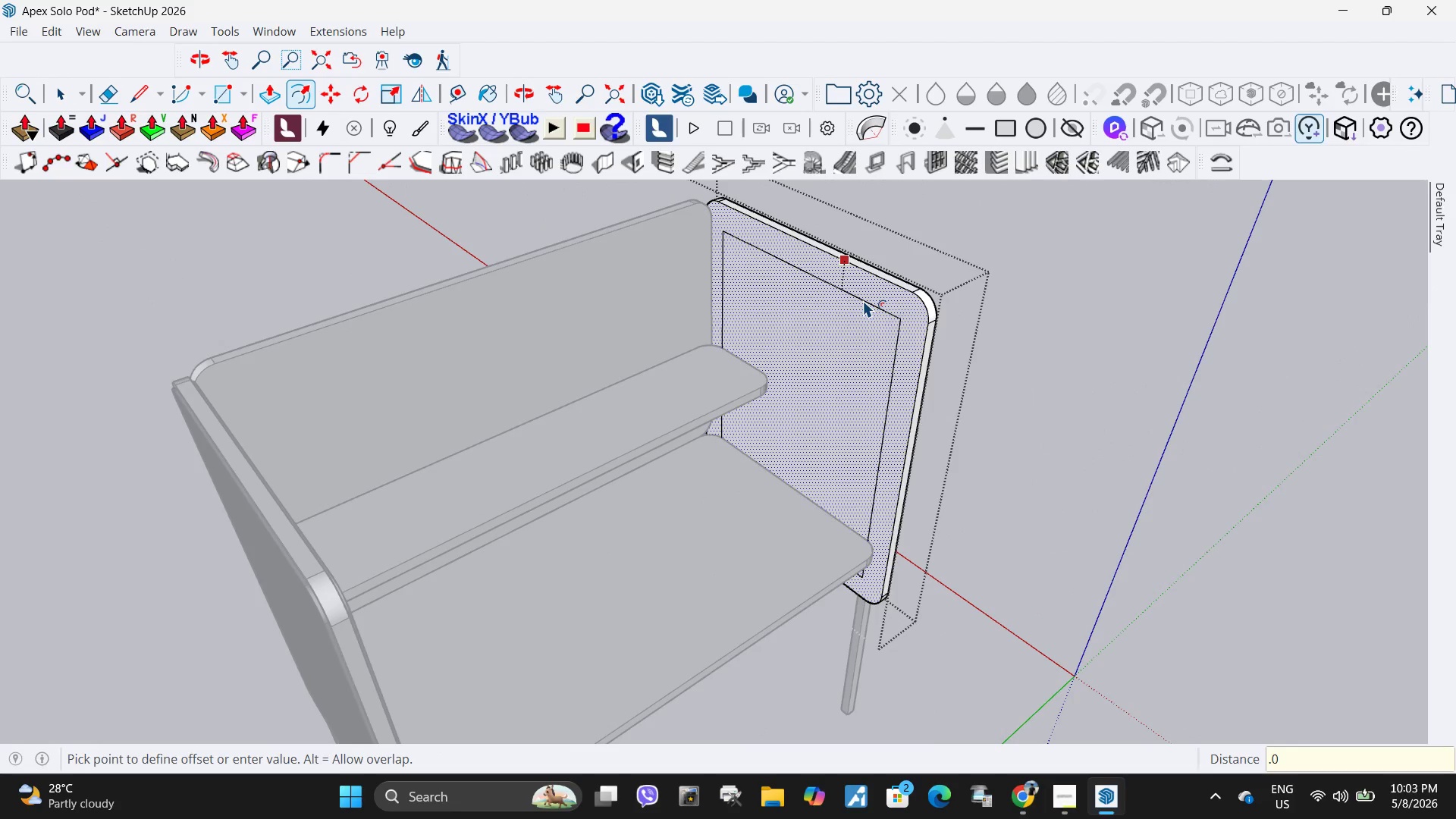 
key(Numpad0)
 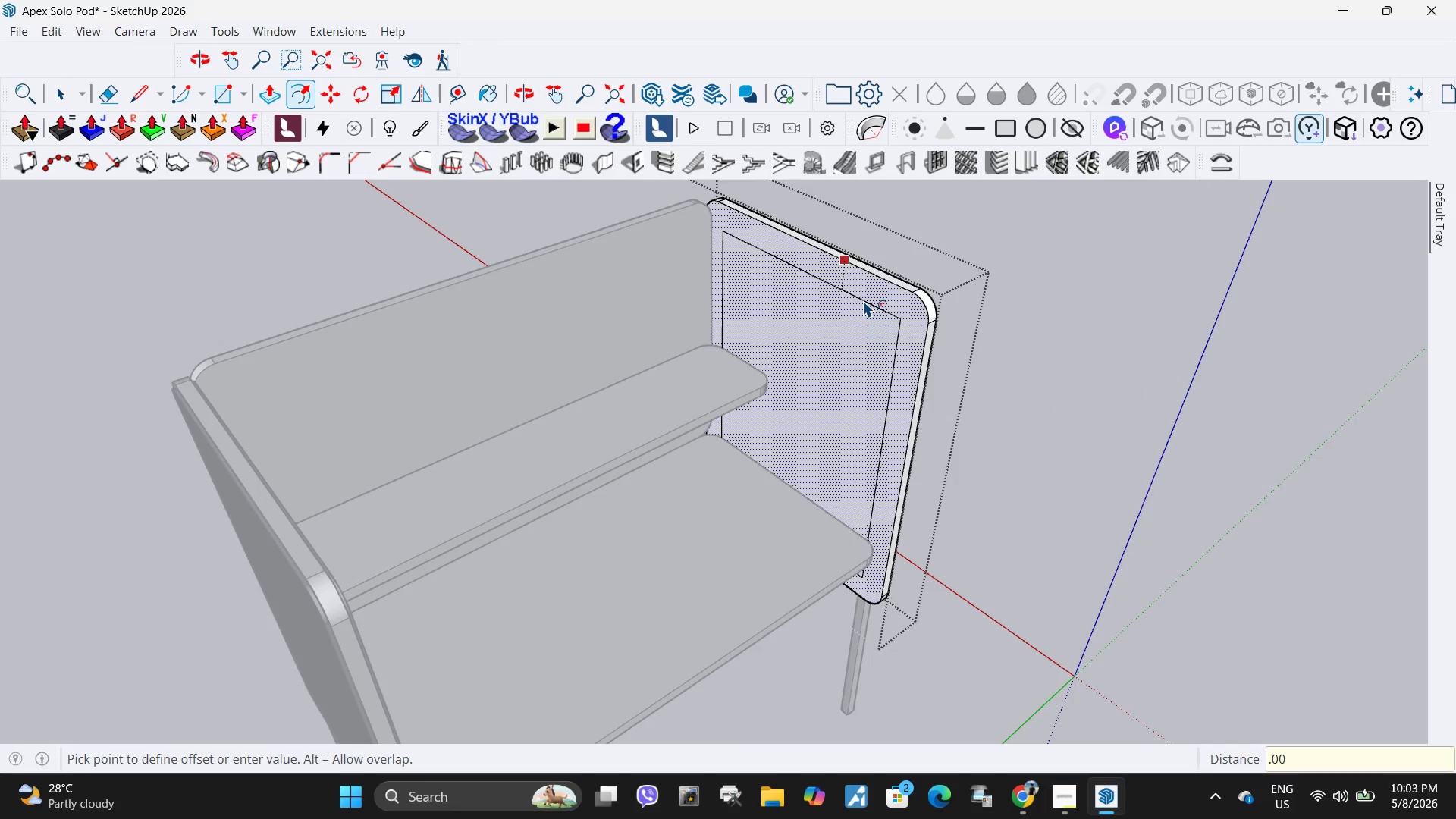 
key(Numpad1)
 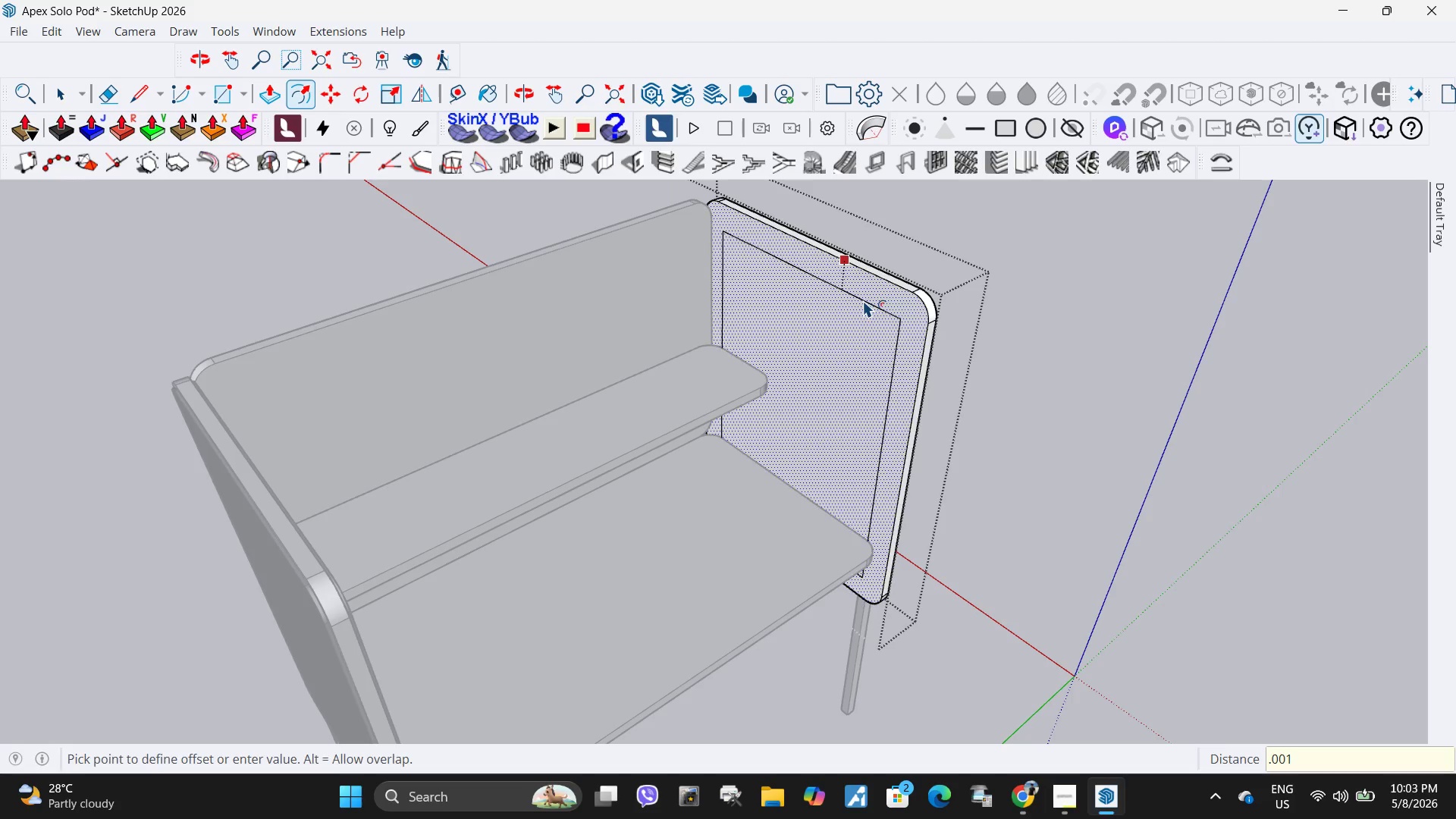 
key(NumpadEnter)
 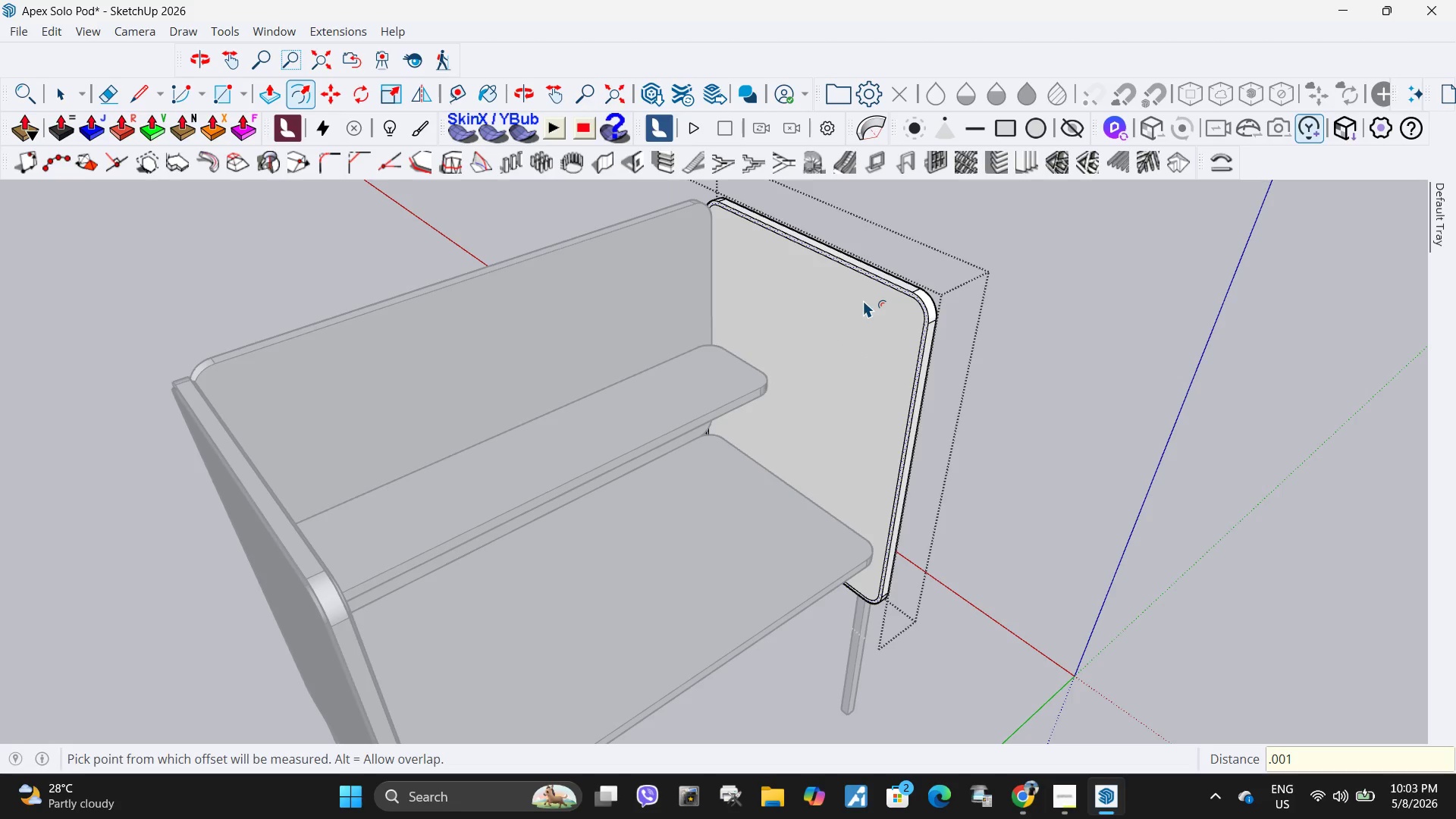 
scroll: coordinate [1008, 298], scroll_direction: up, amount: 12.0
 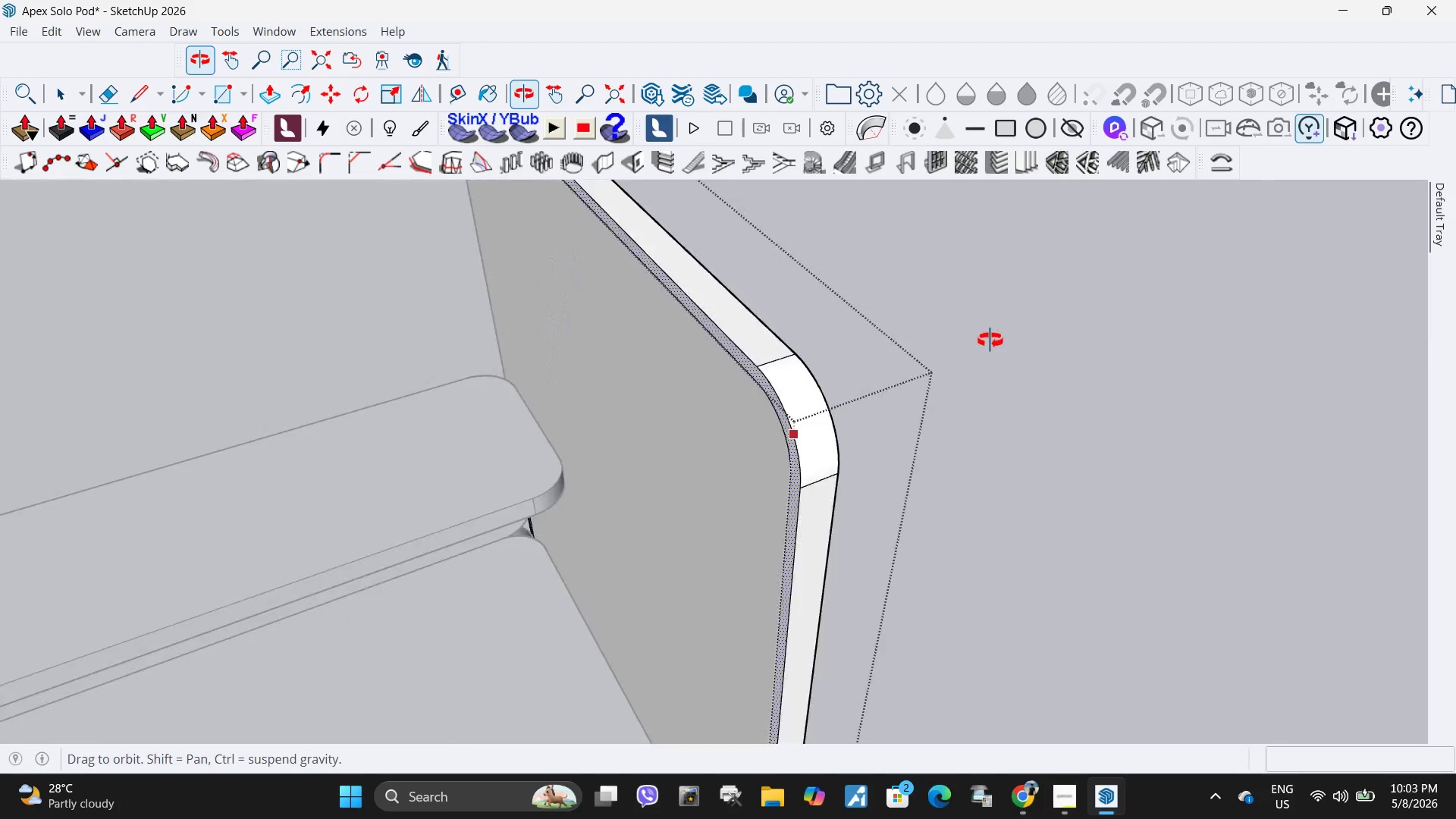 
key(Space)
 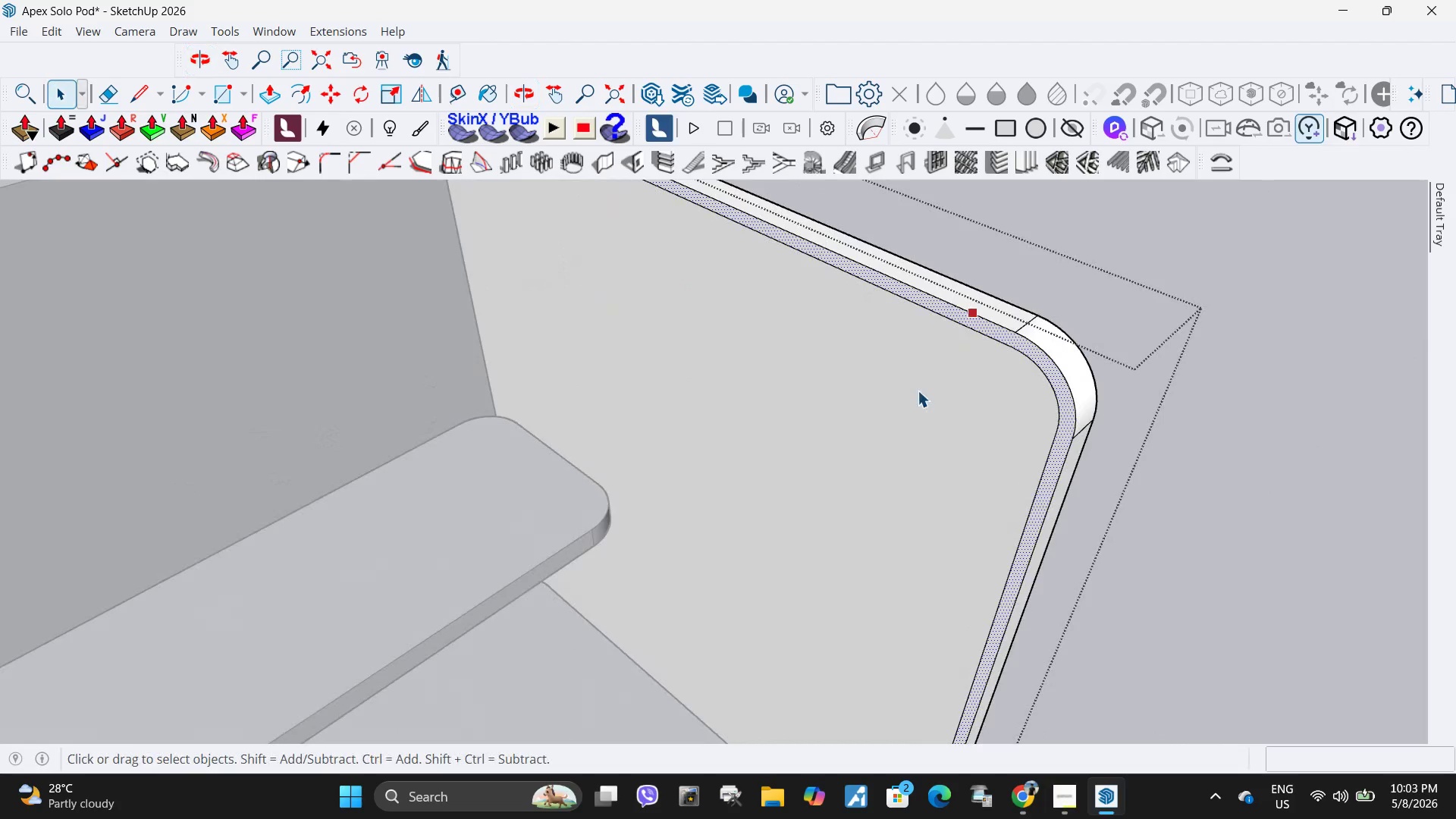 
left_click([918, 391])
 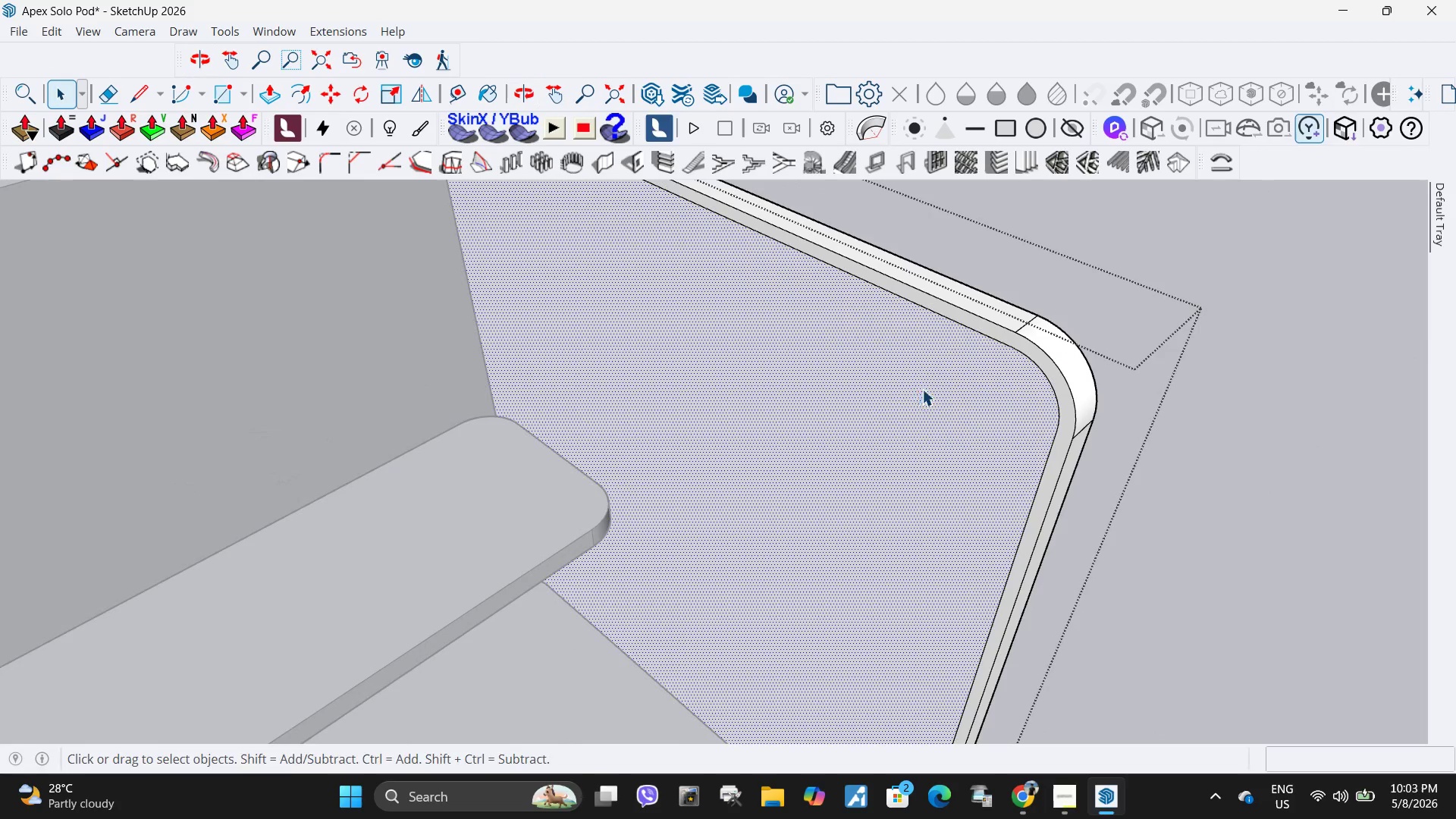 
key(P)
 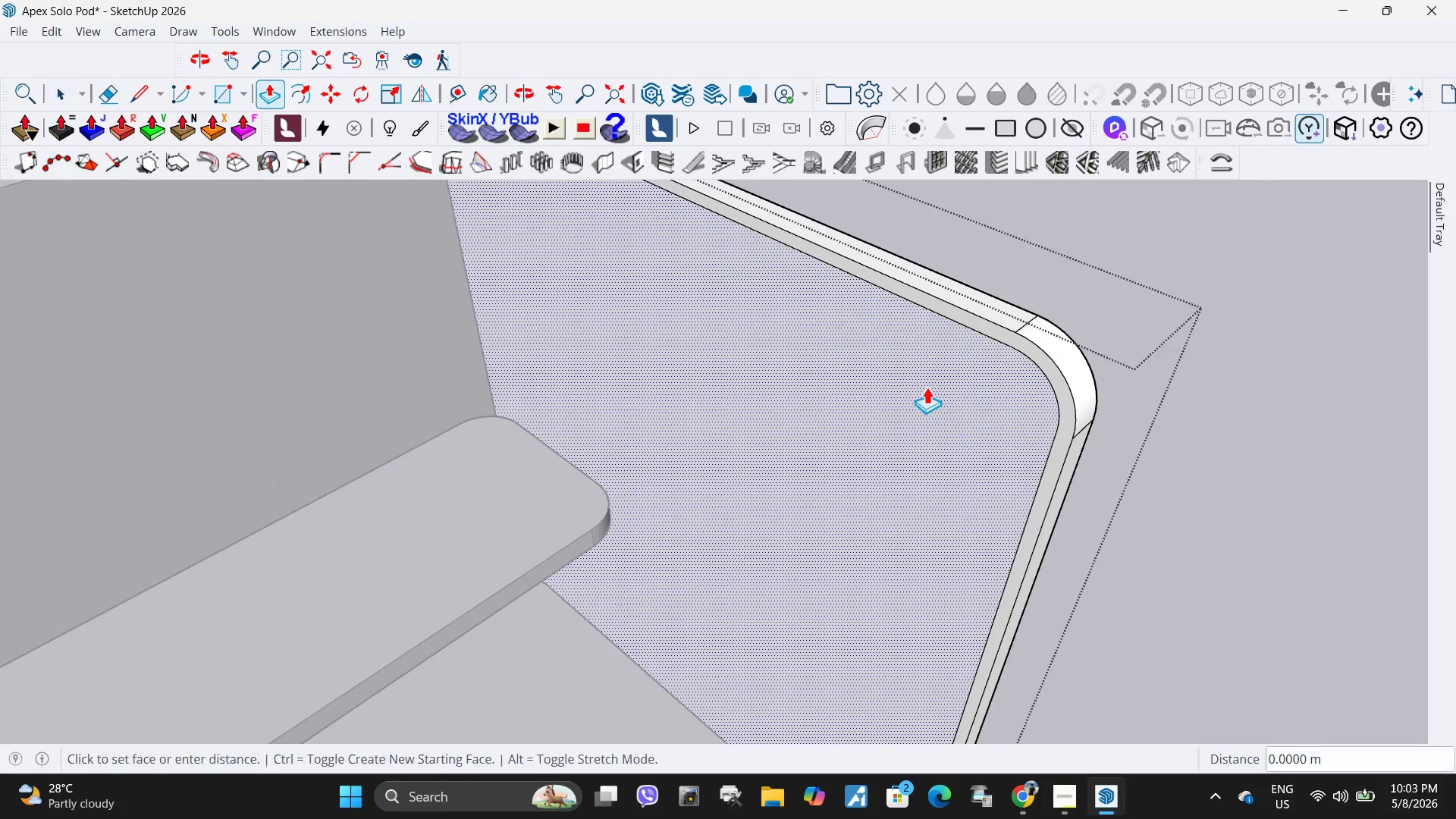 
left_click([927, 387])
 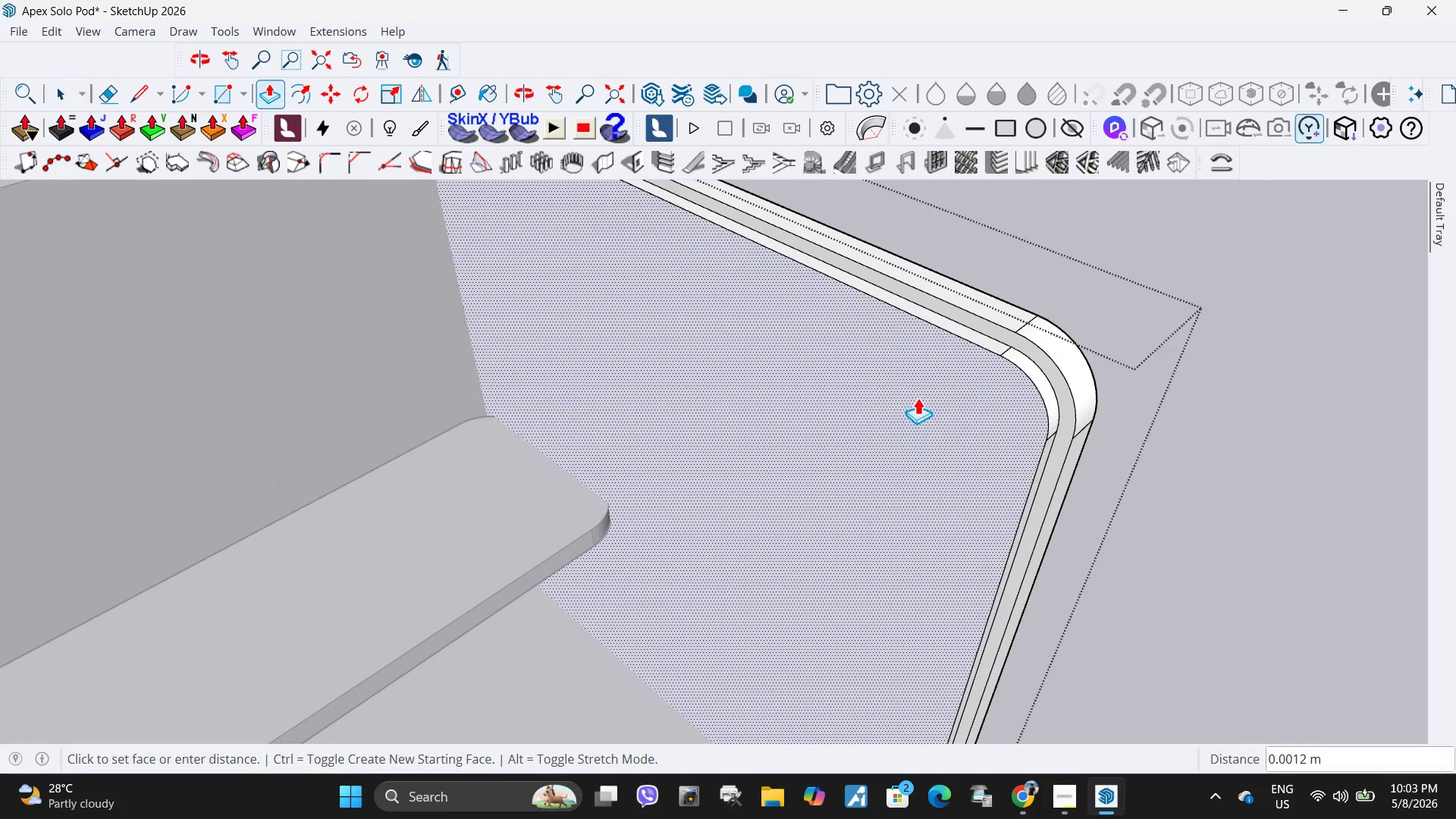 
key(NumpadDecimal)
 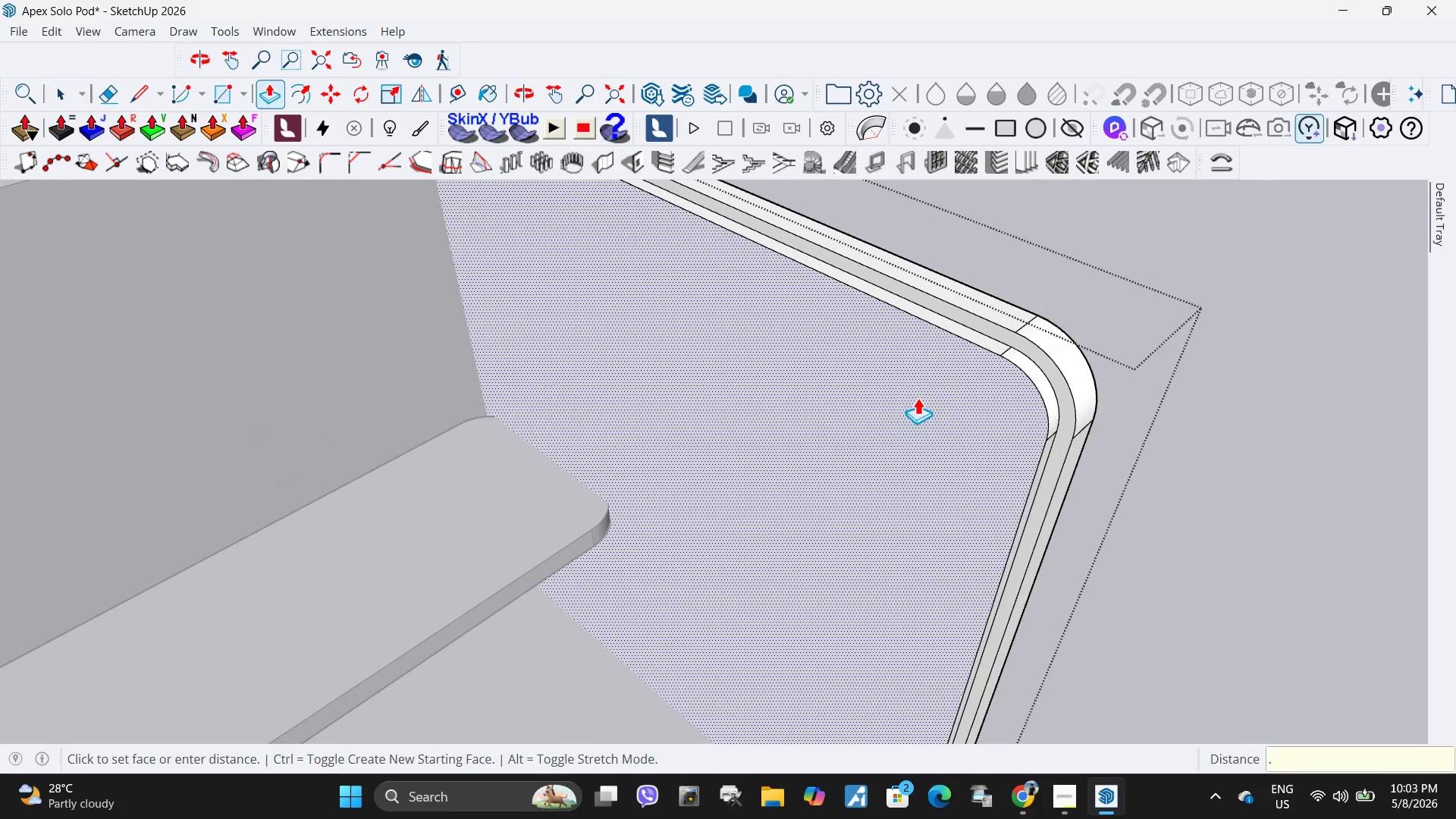 
key(Numpad0)
 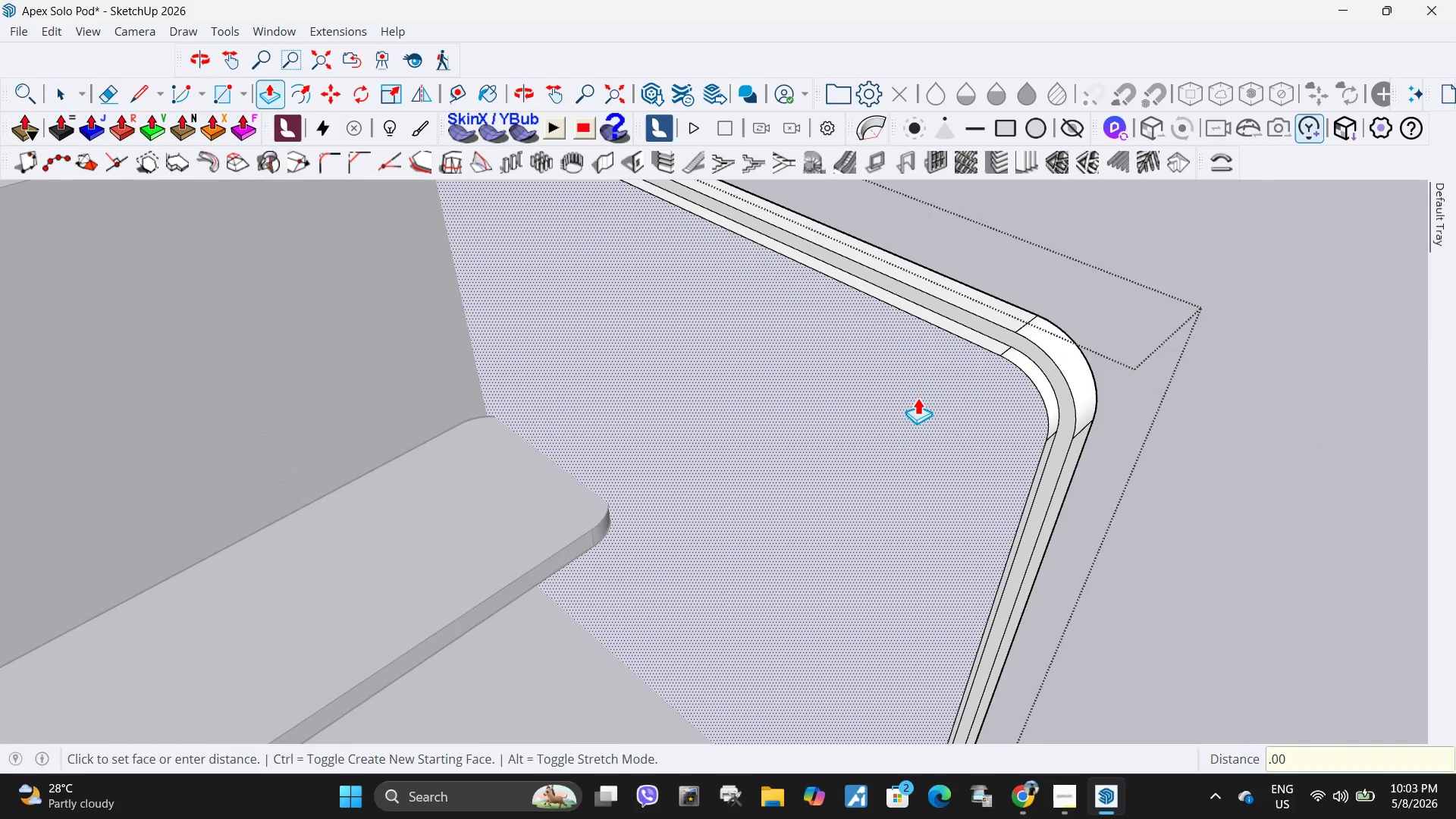 
key(Numpad0)
 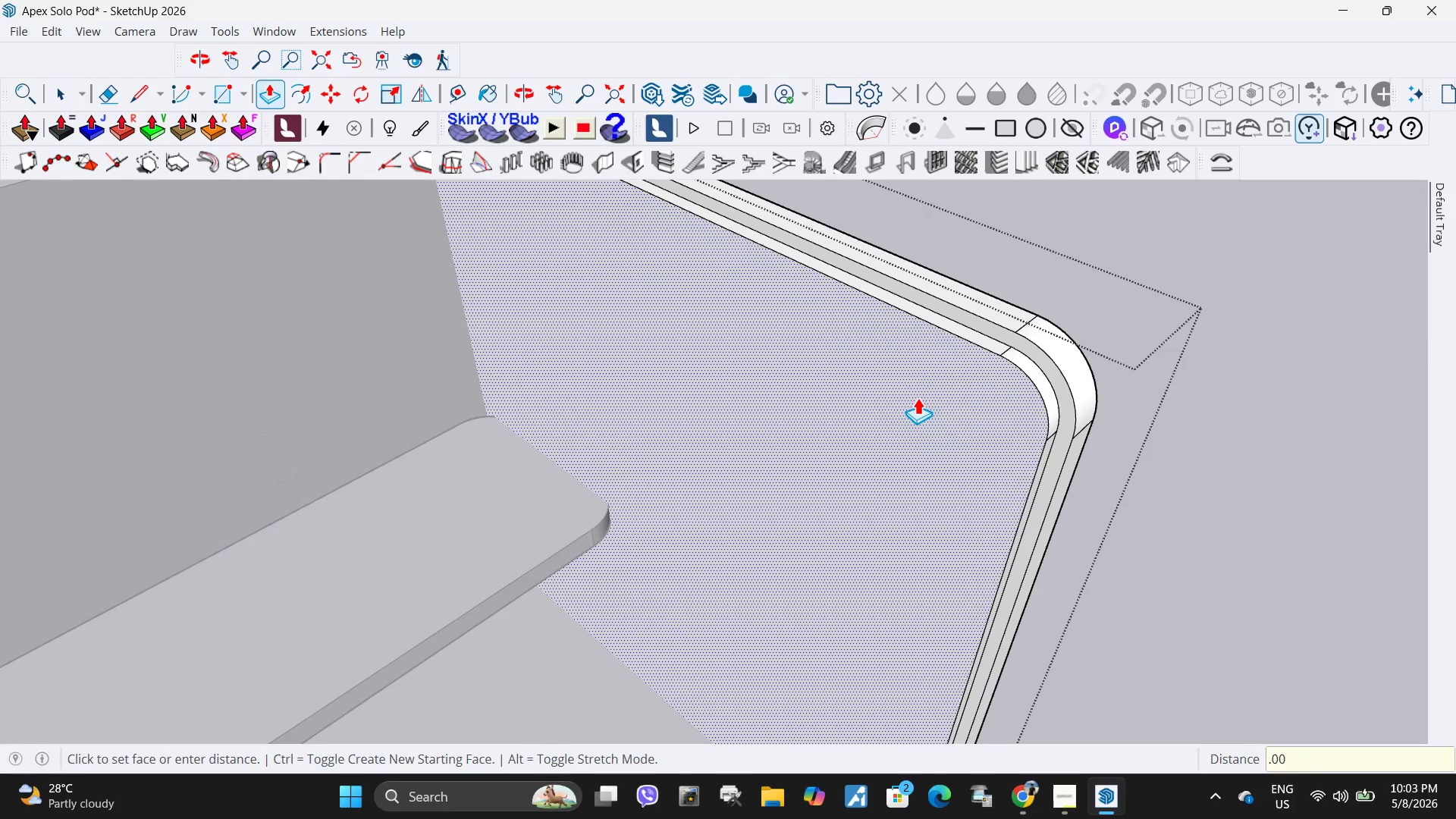 
key(Numpad0)
 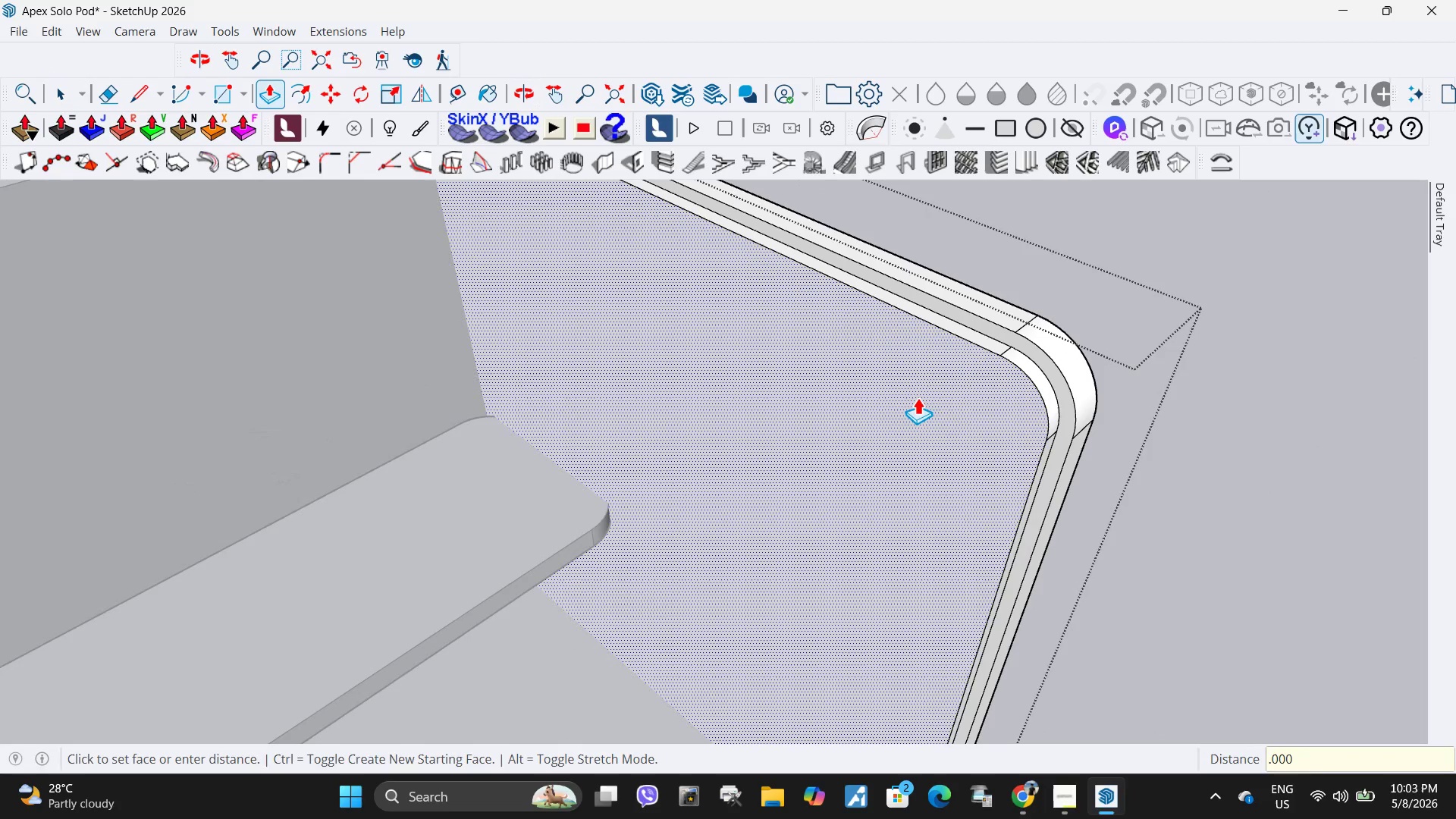 
key(Numpad5)
 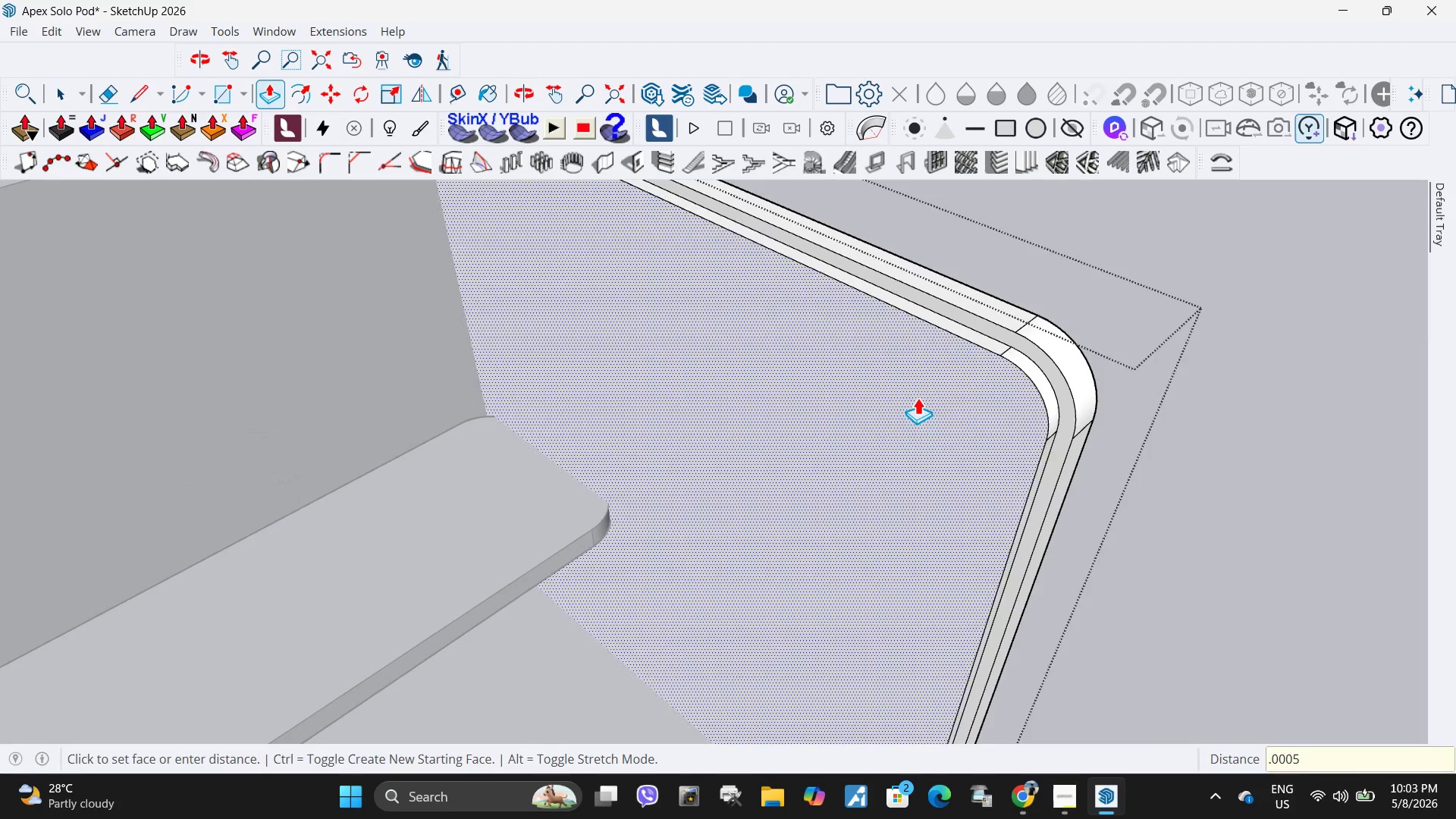 
key(NumpadEnter)
 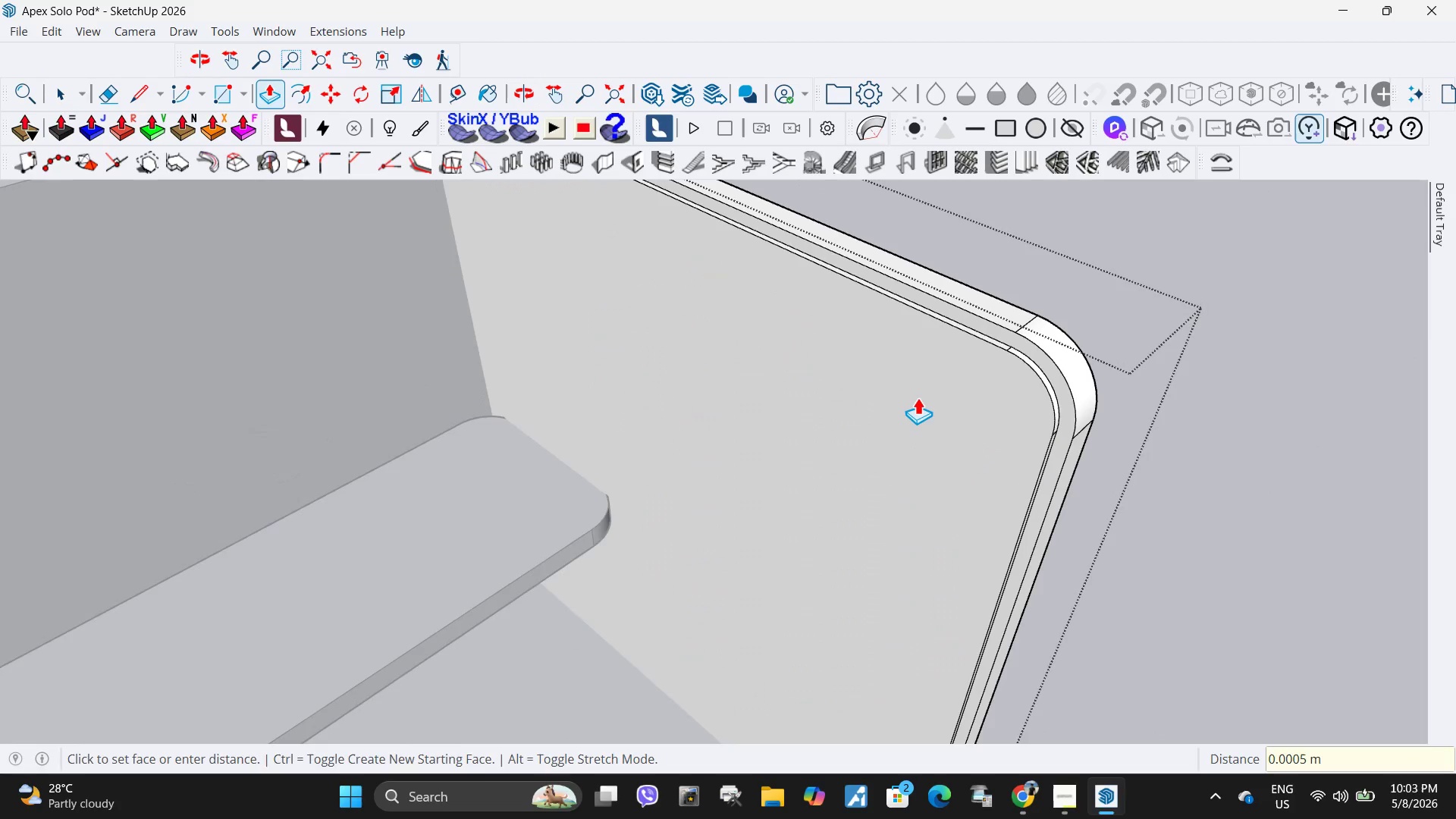 
key(Control+Z)
 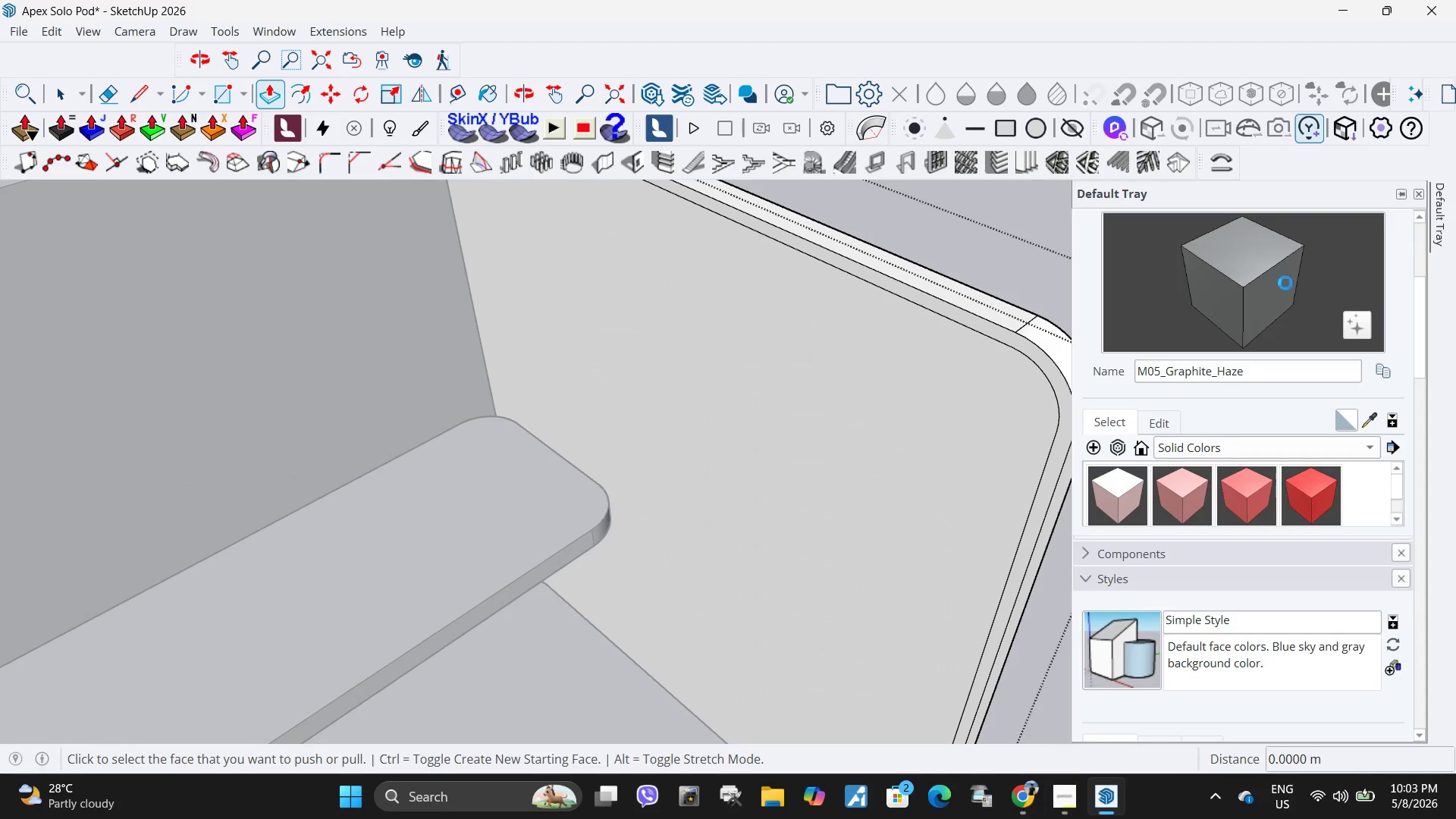 
left_click([1260, 280])
 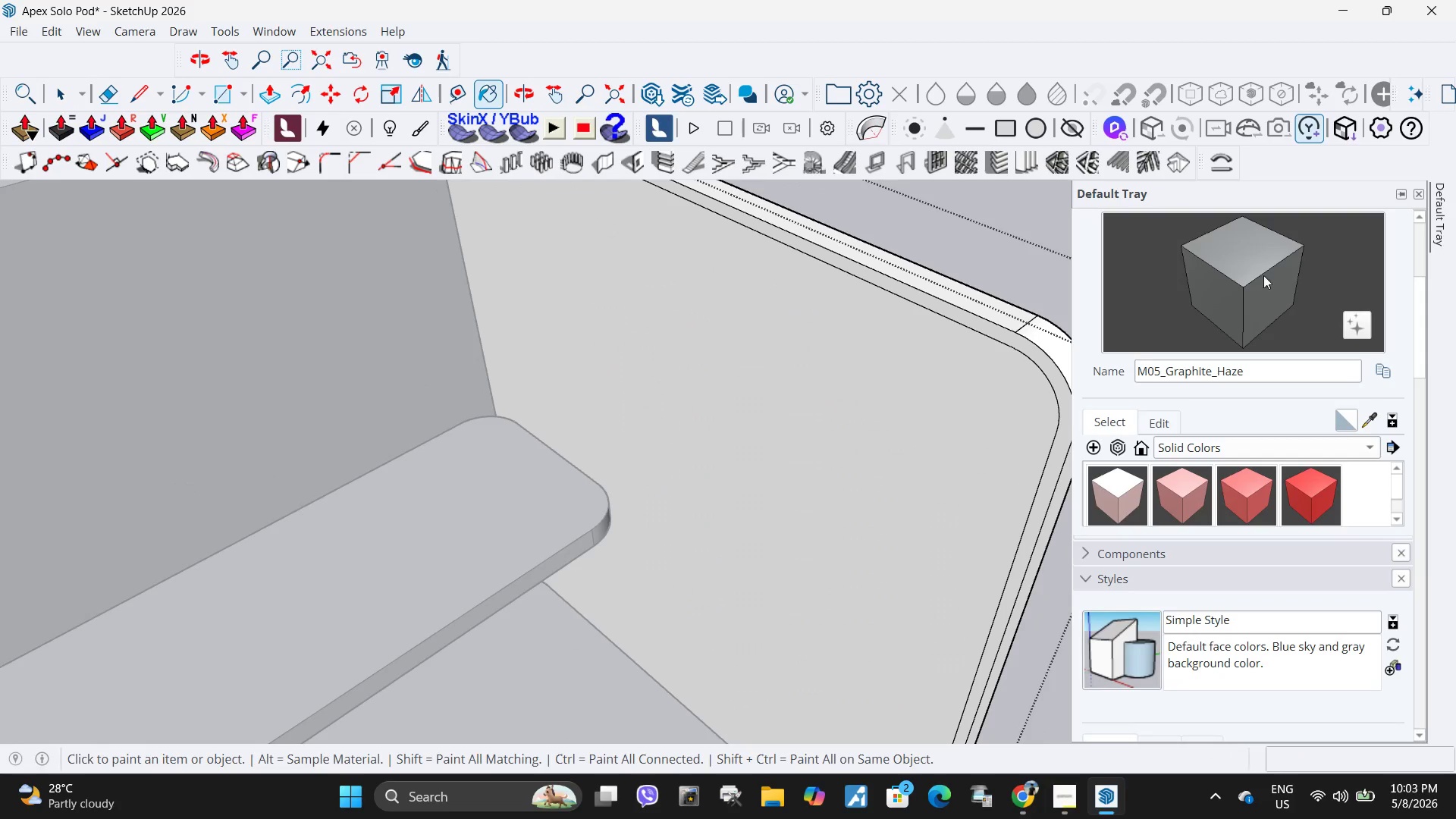 
double_click([902, 449])
 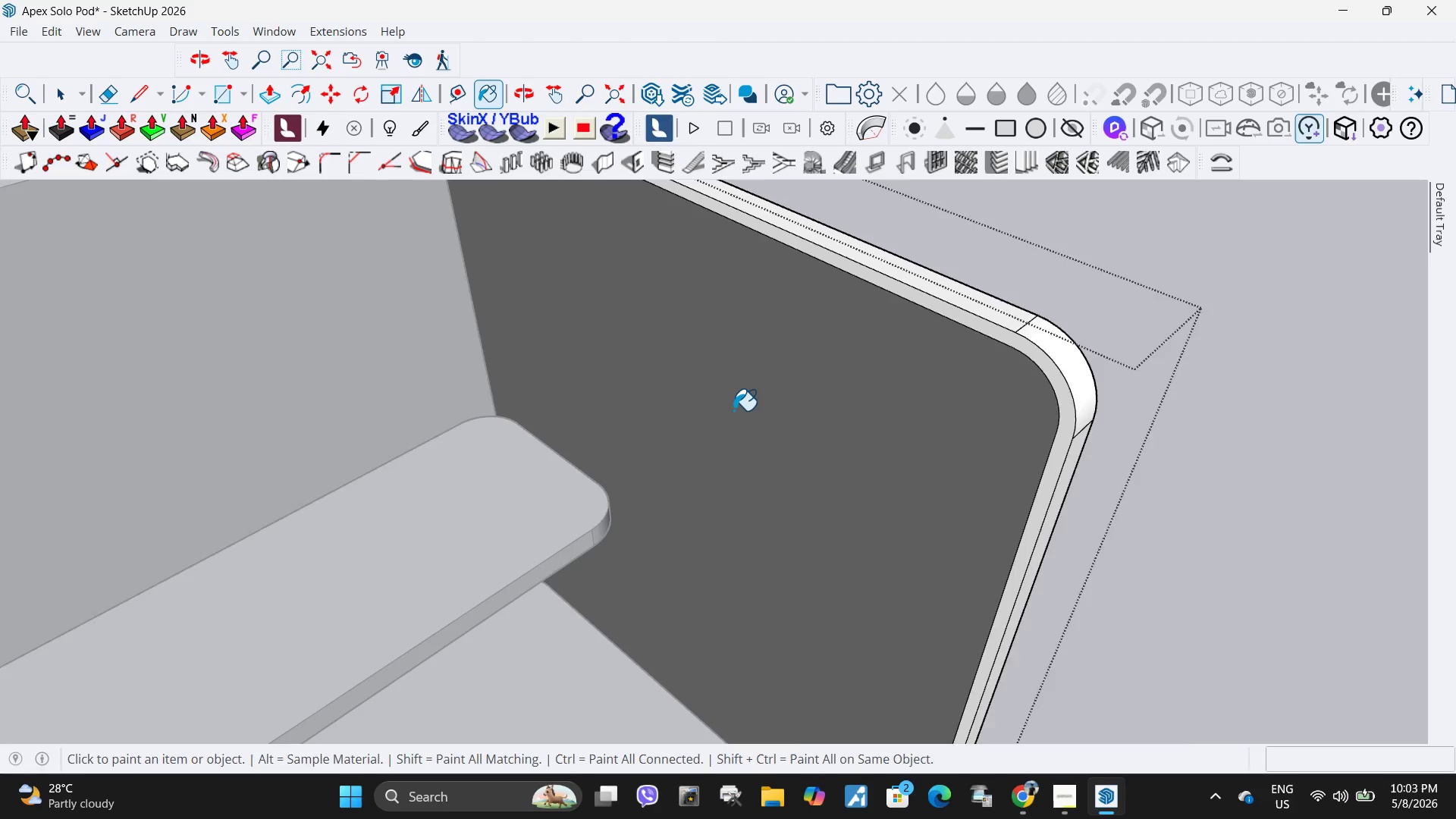 
key(Space)
 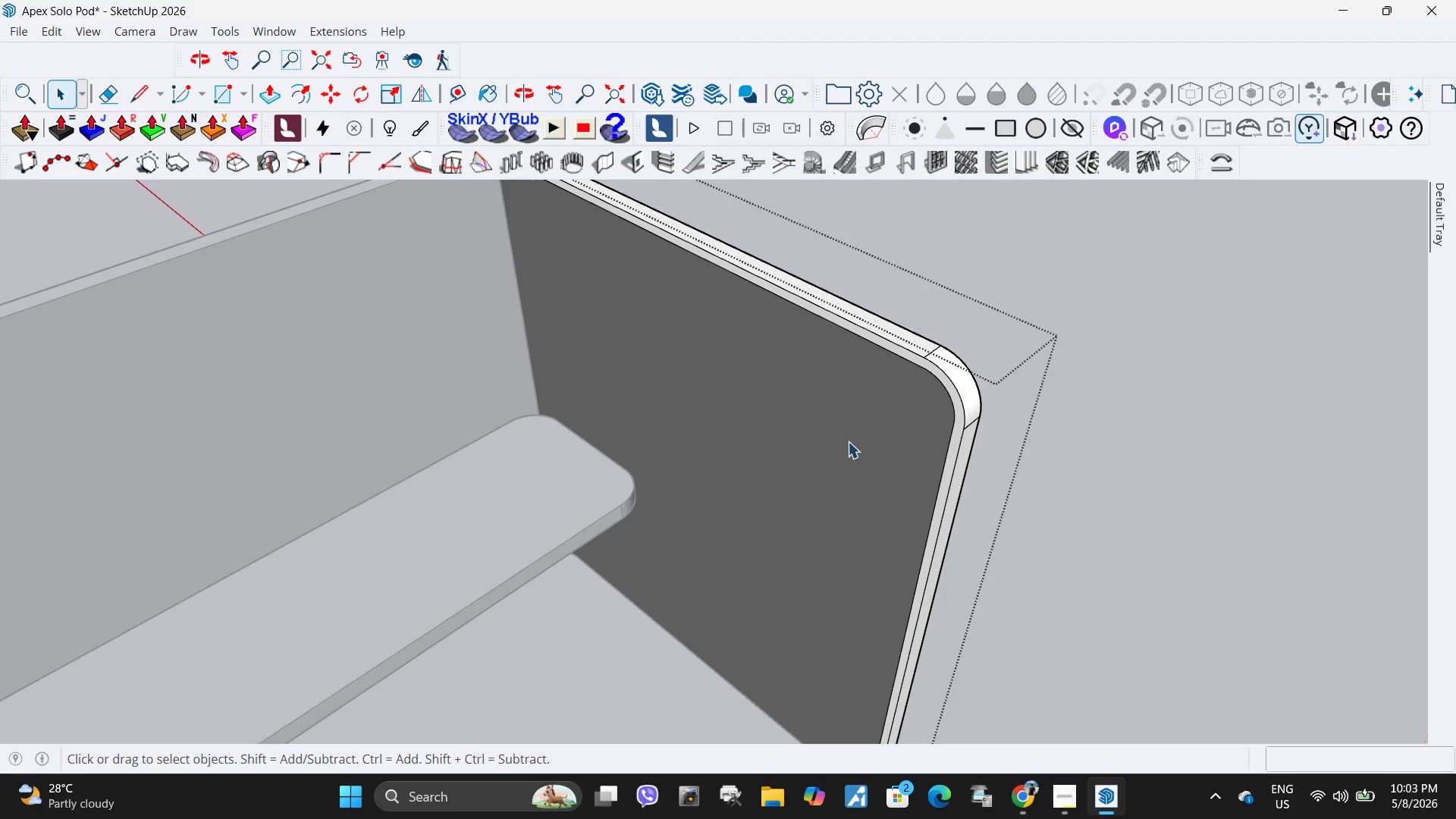 
left_click([848, 441])
 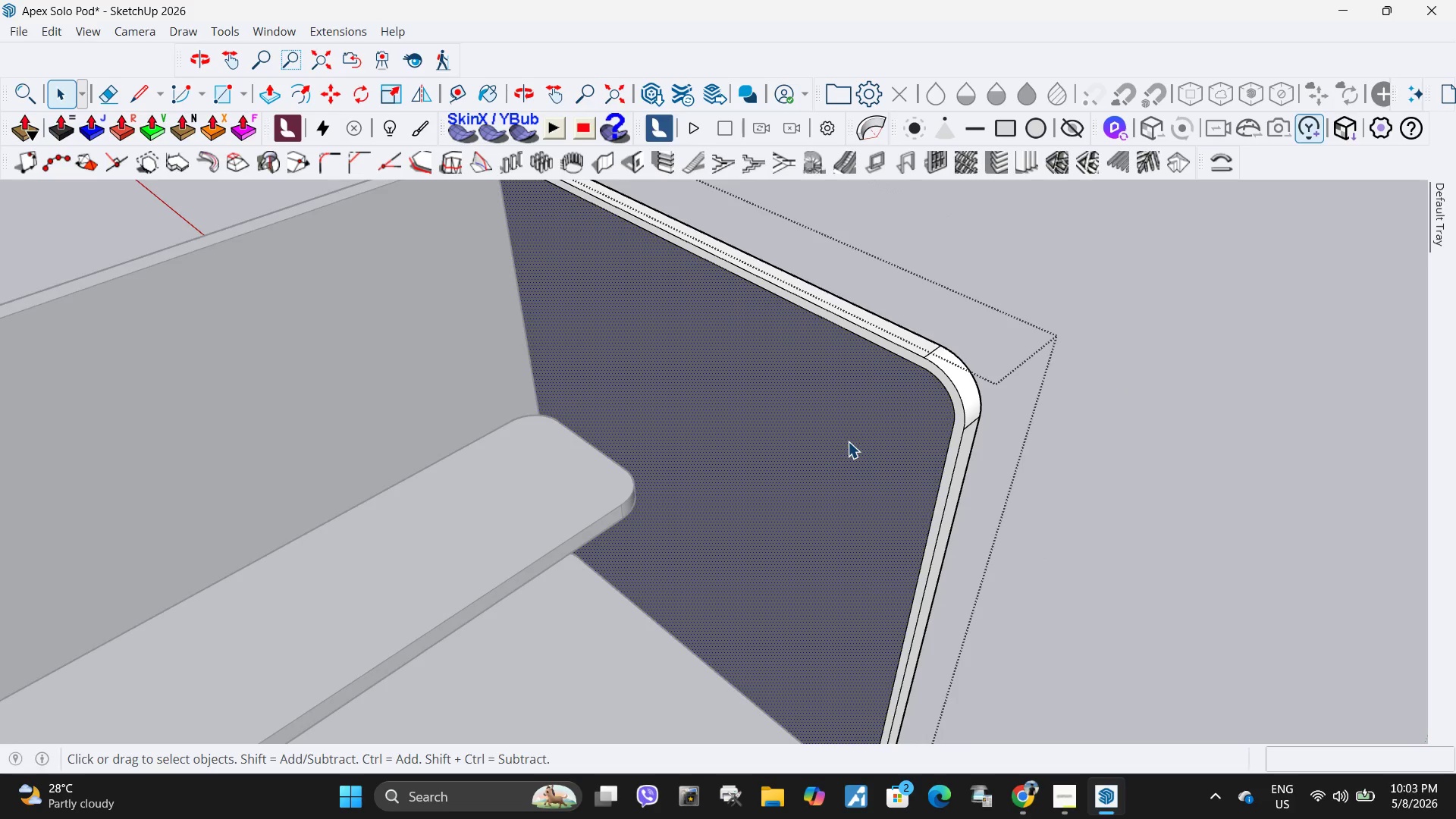 
scroll: coordinate [733, 410], scroll_direction: down, amount: 3.0
 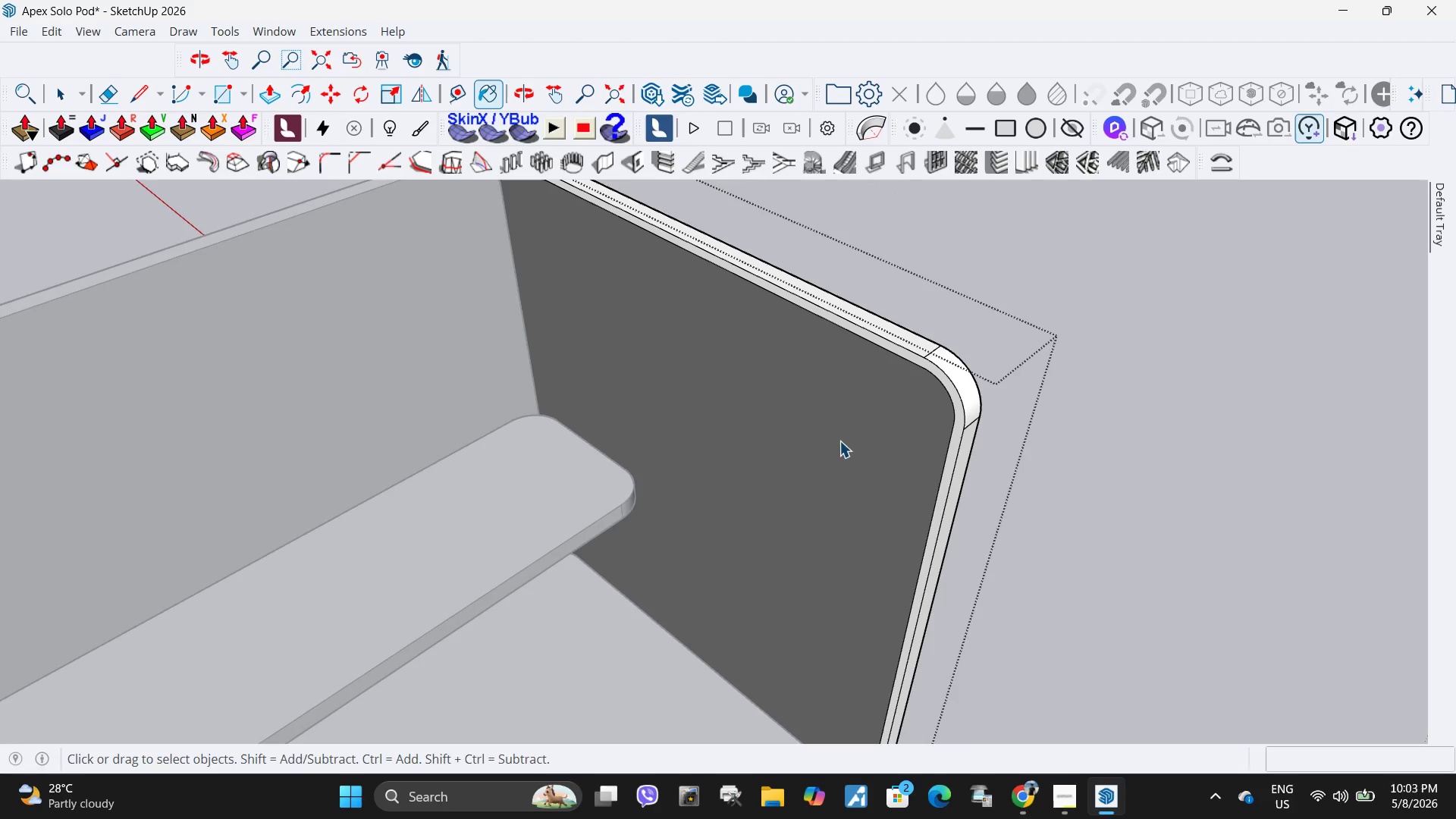 
key(P)
 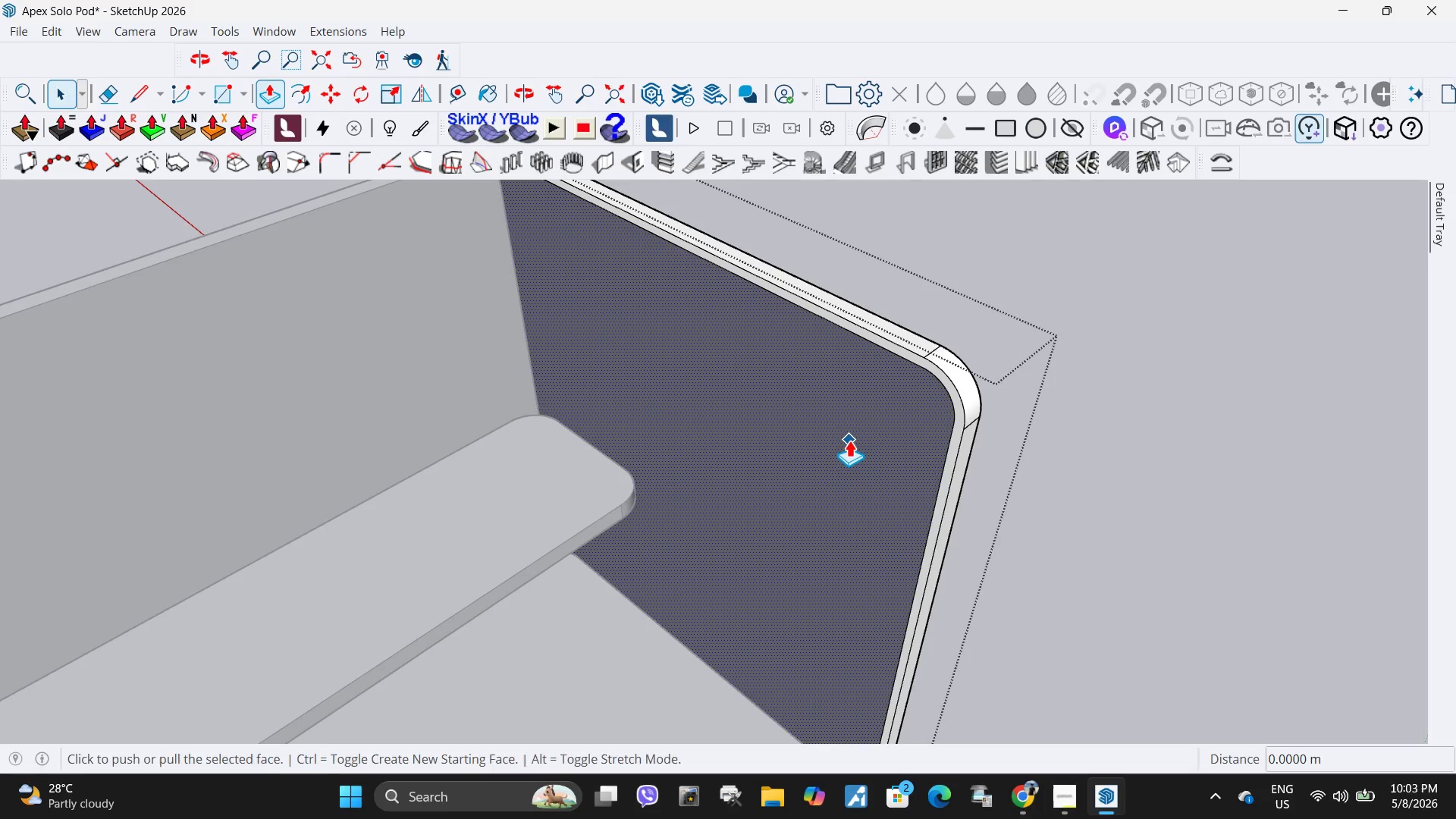 
left_click([849, 440])
 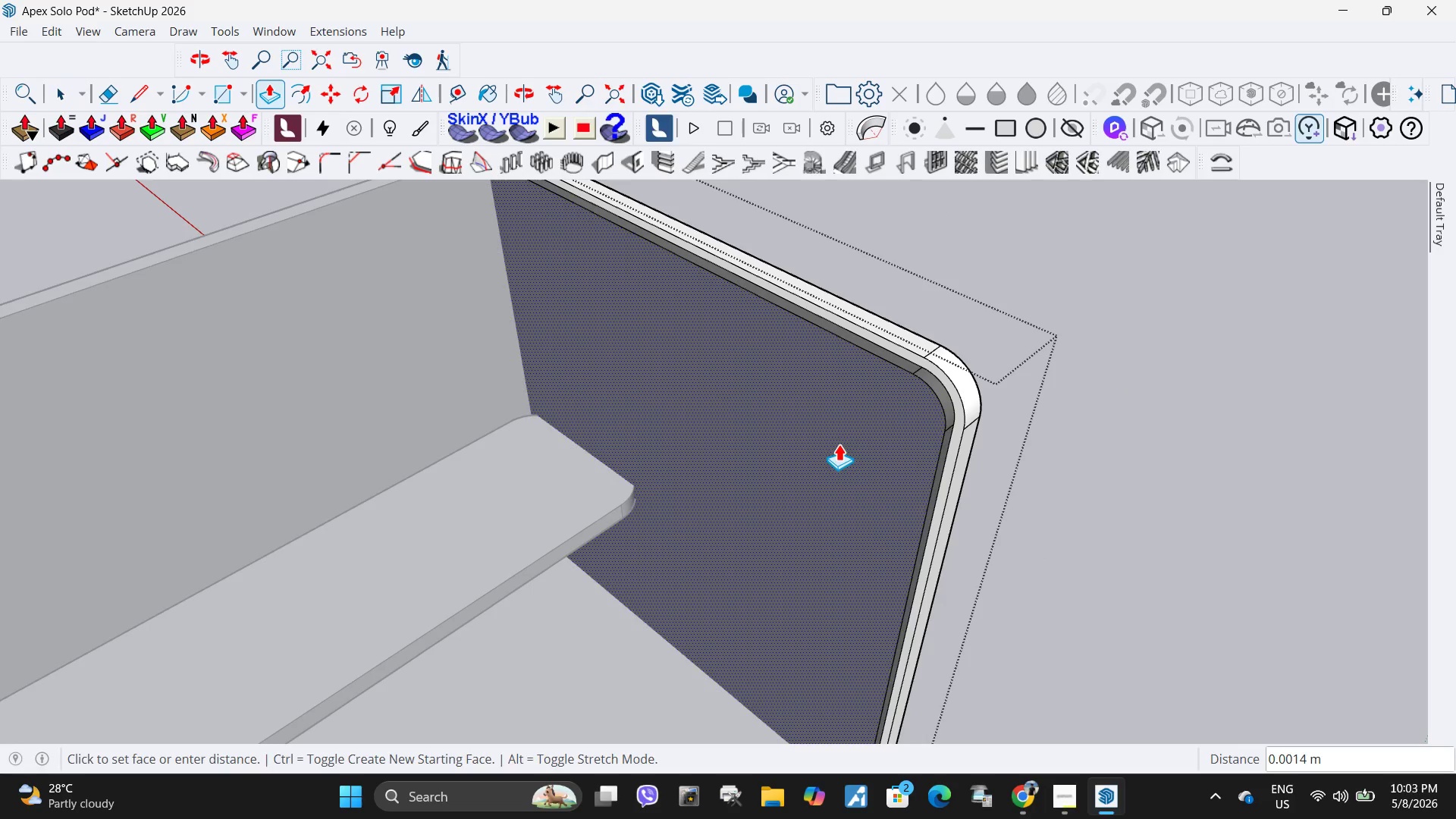 
key(NumpadDecimal)
 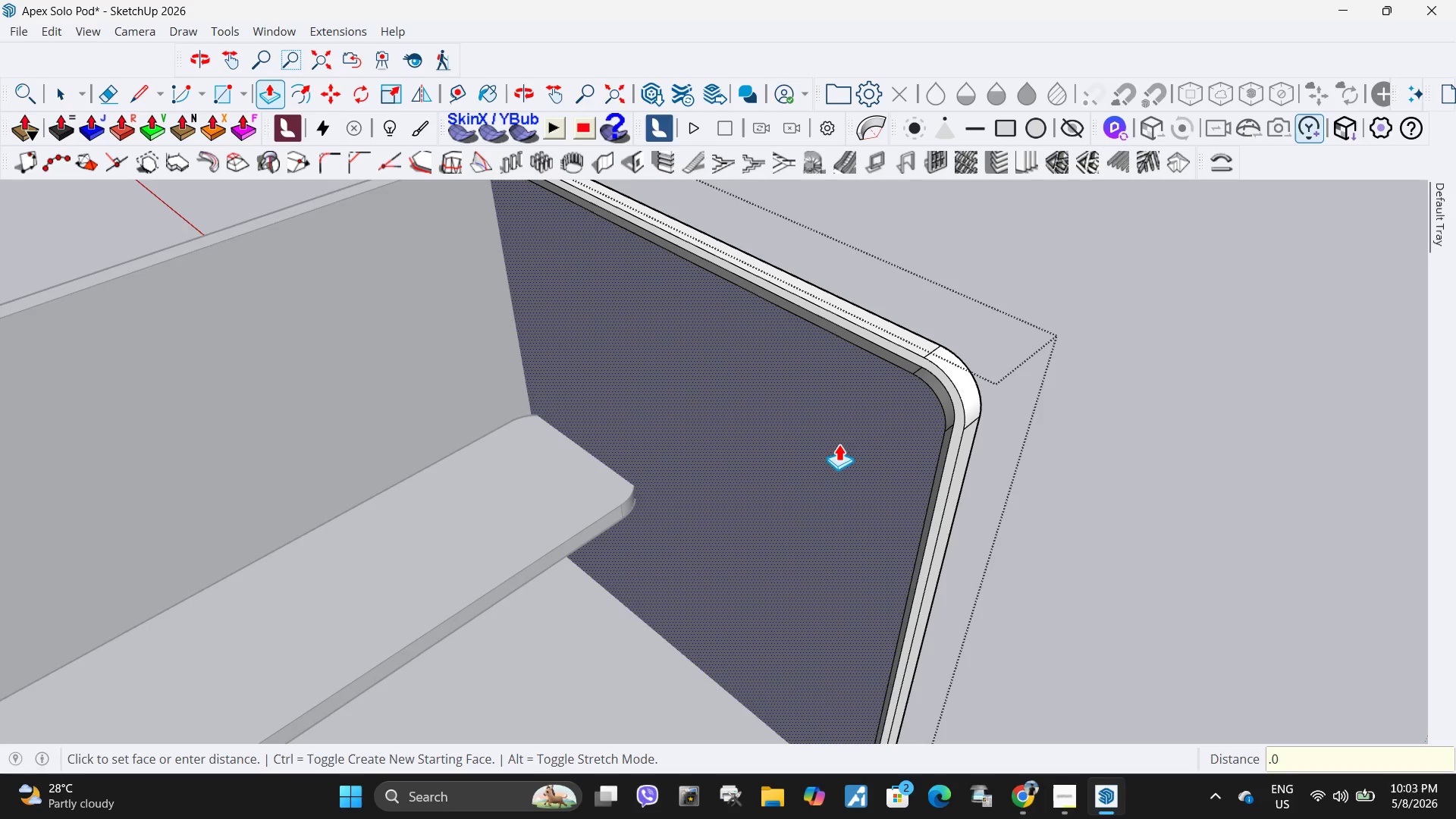 
key(Numpad0)
 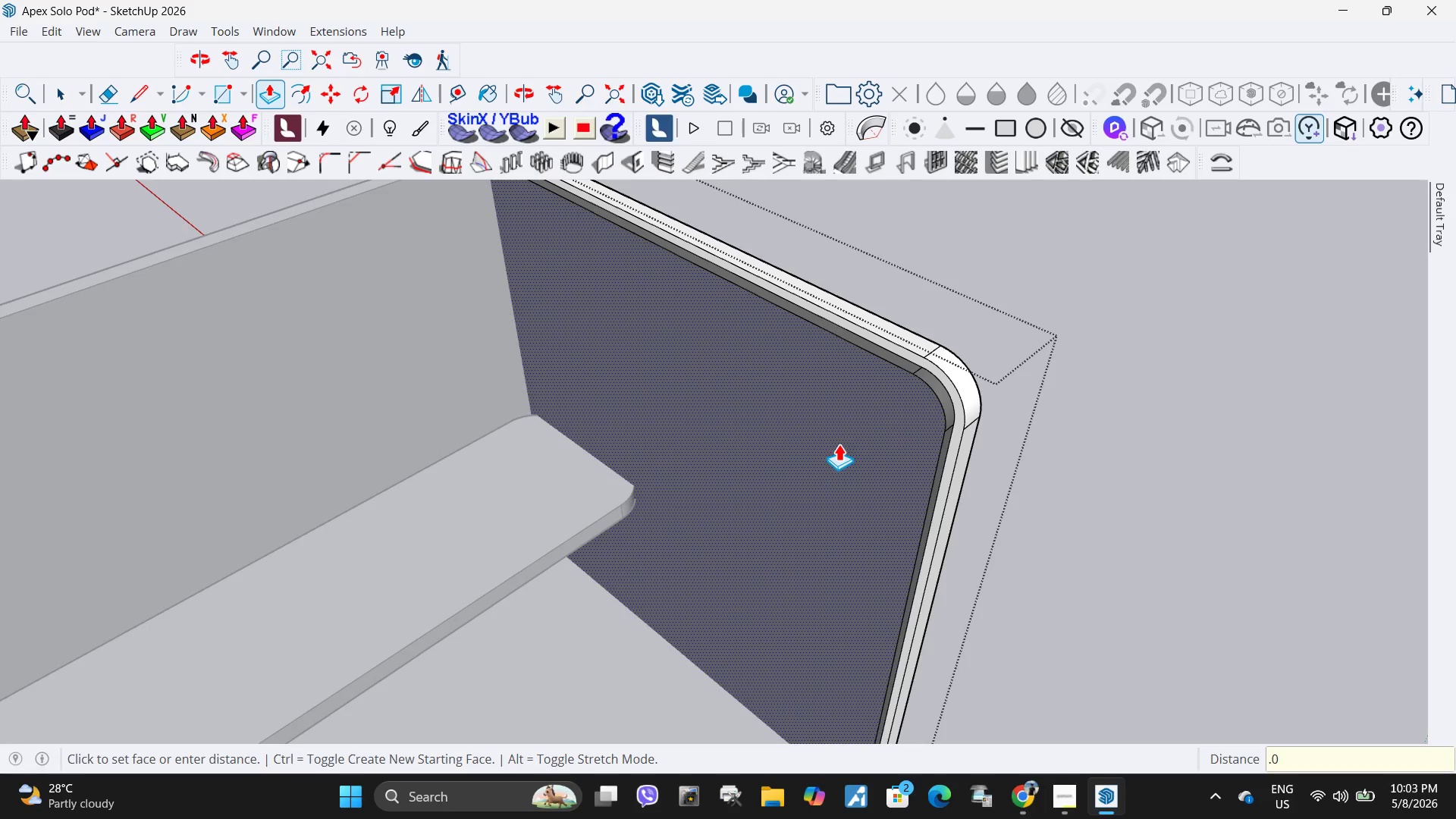 
key(Numpad0)
 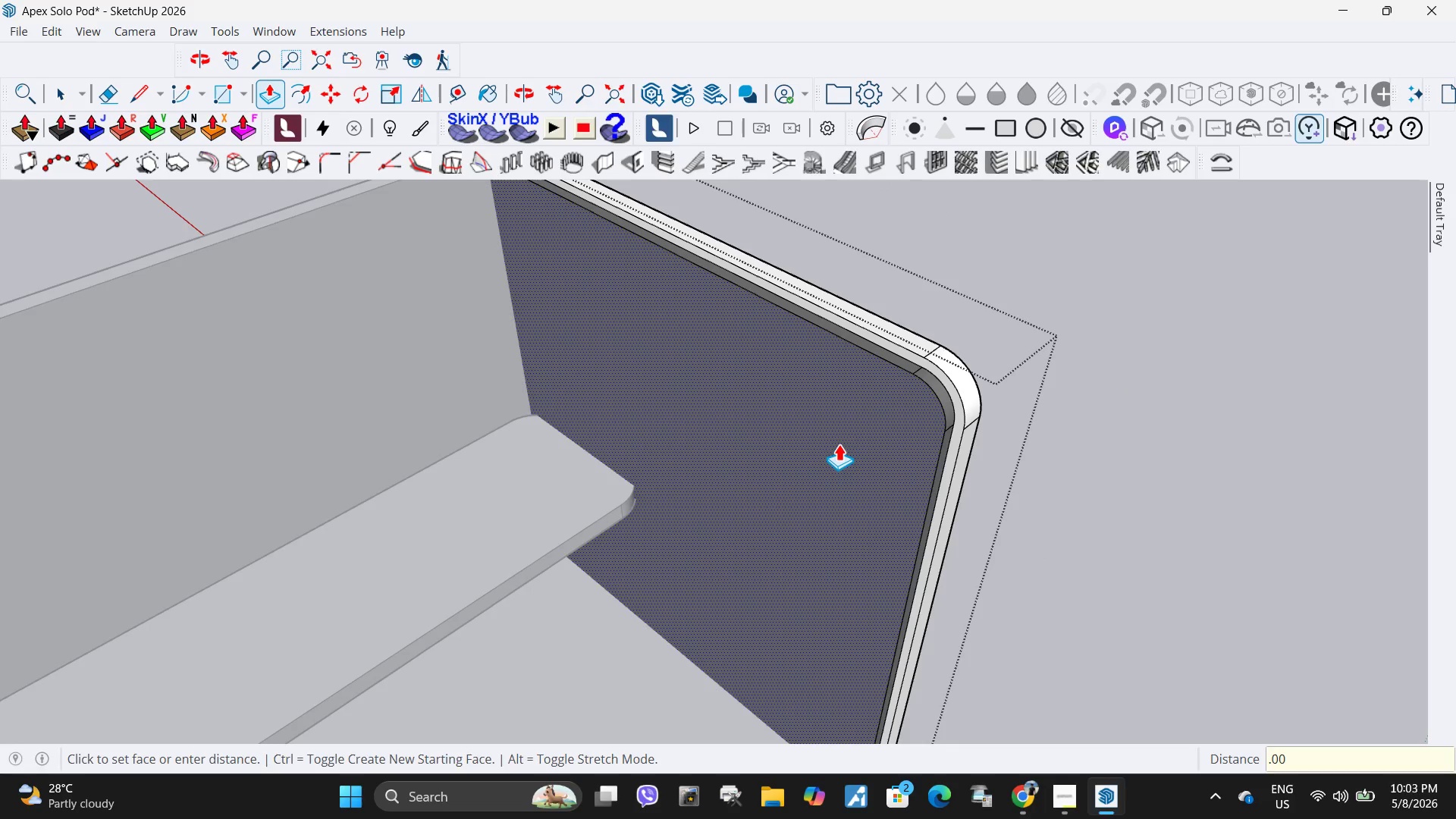 
key(Numpad0)
 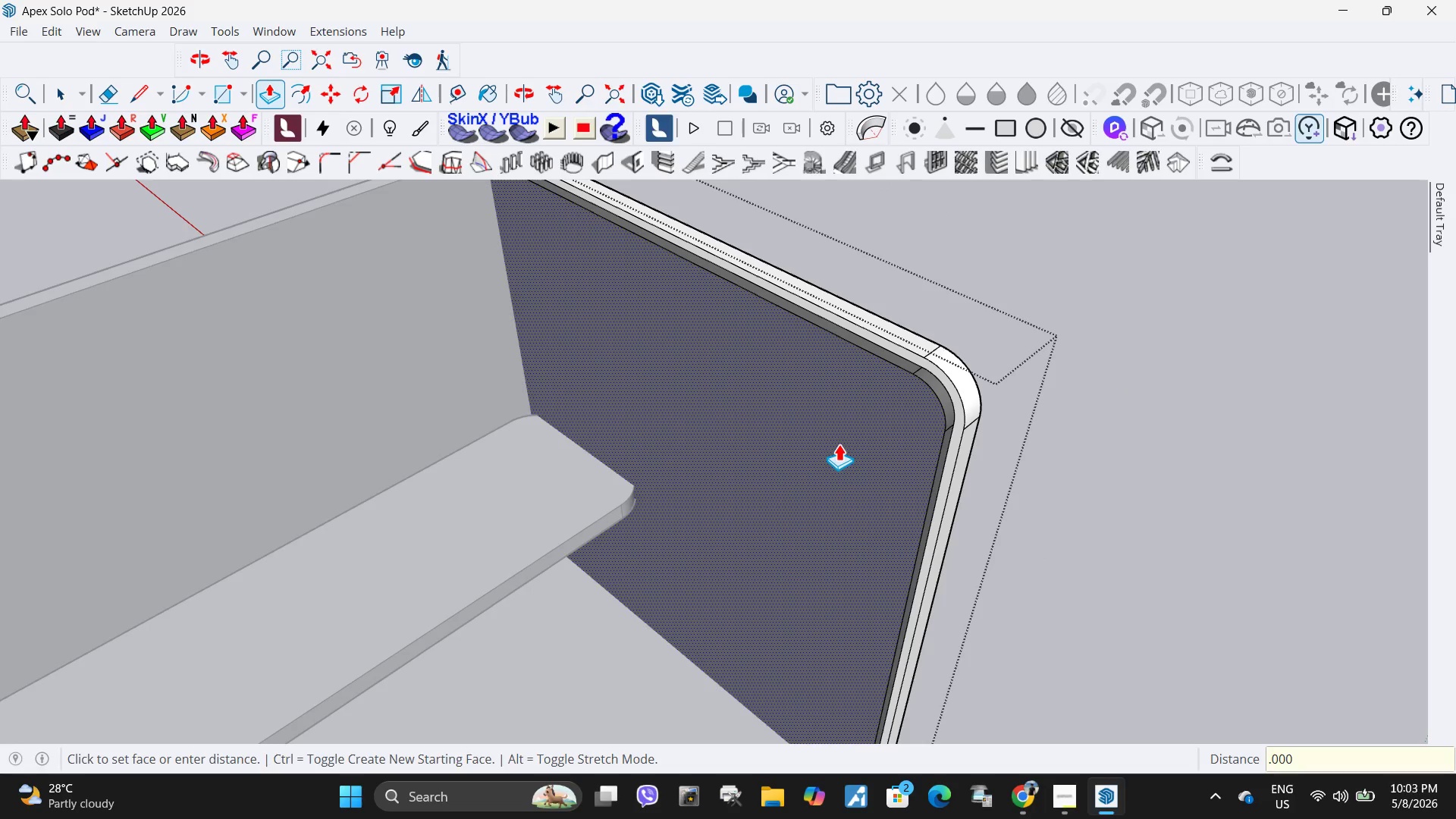 
key(Numpad5)
 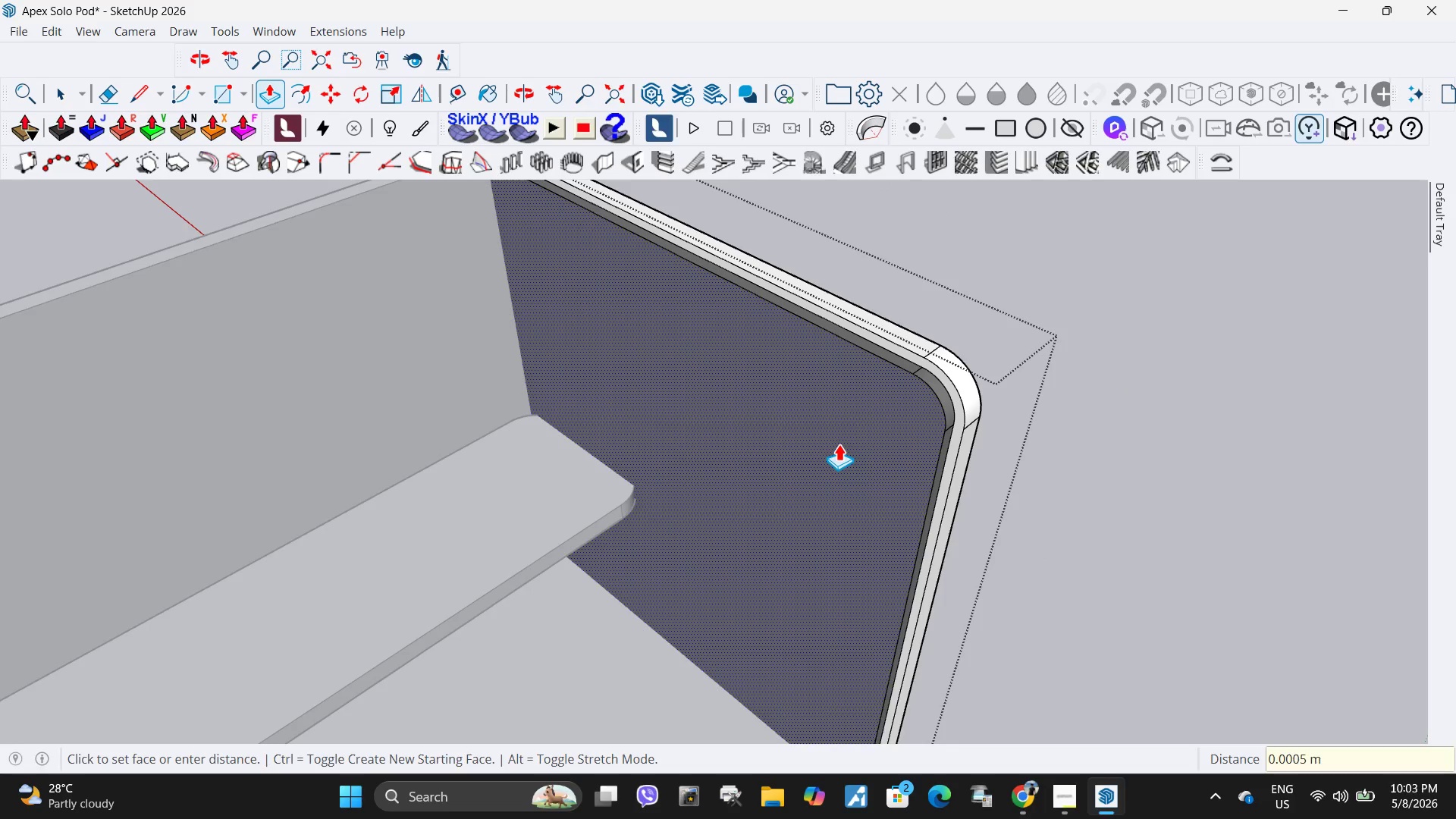 
key(NumpadEnter)
 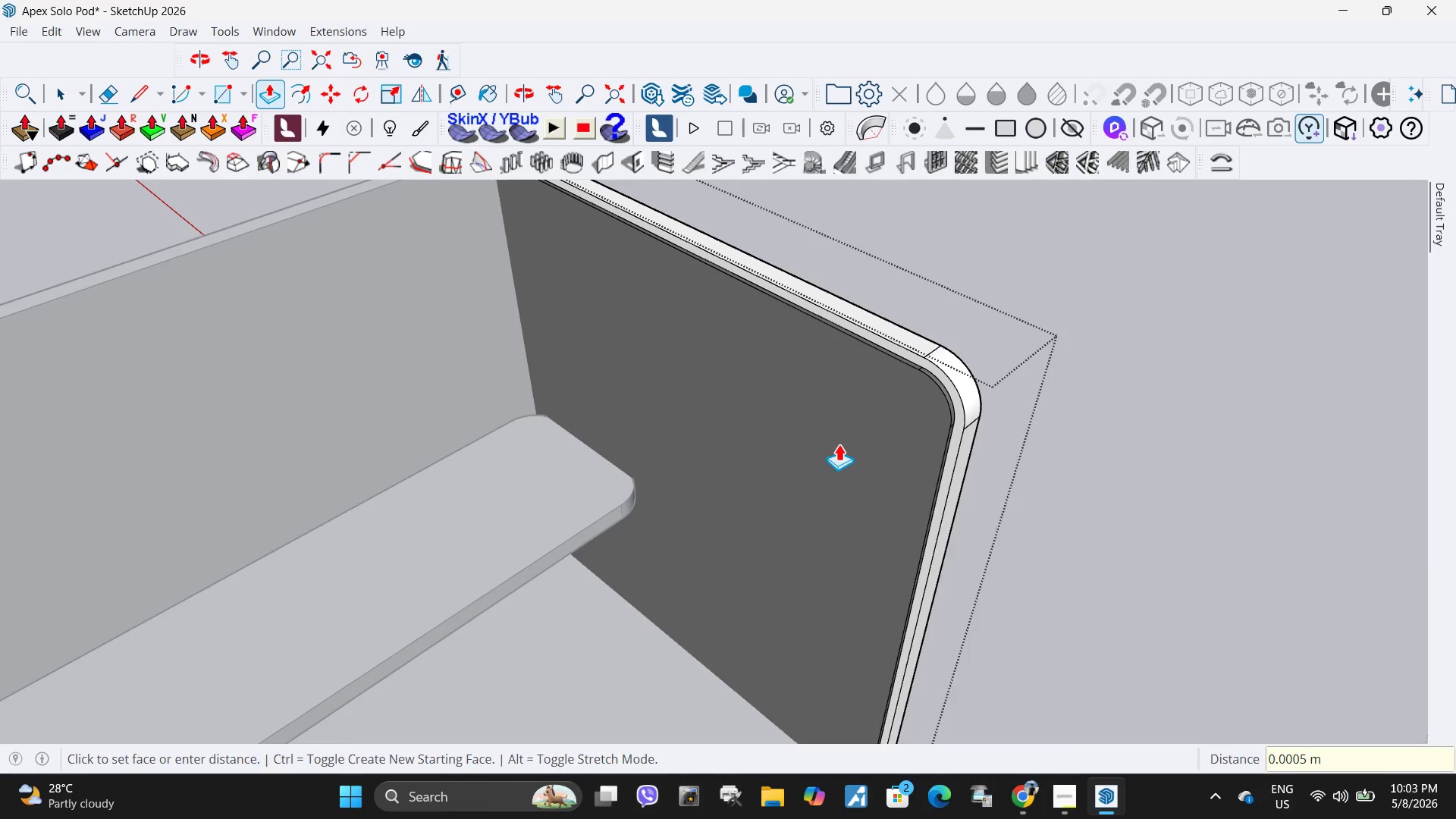 
key(Space)
 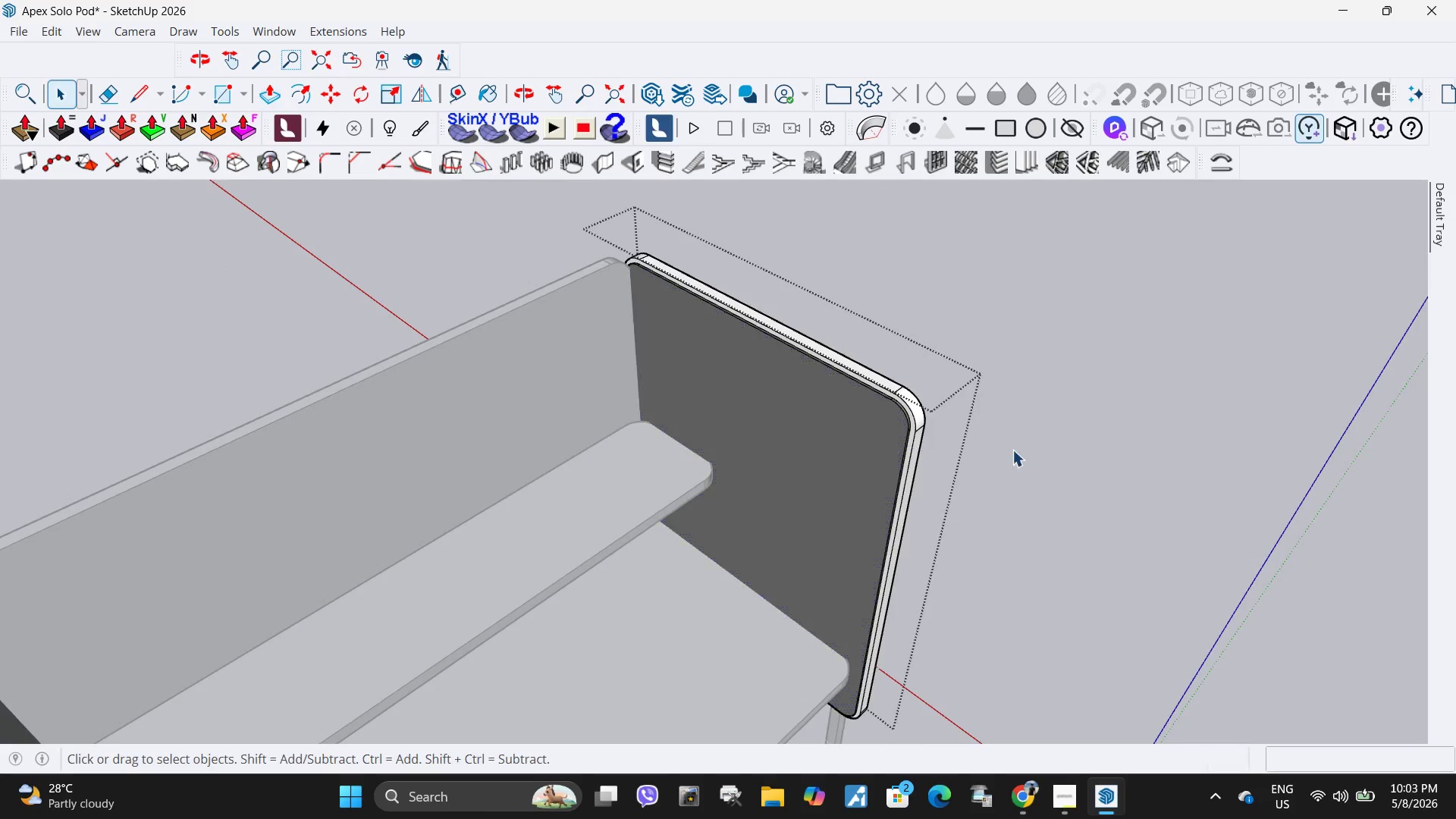 
key(Escape)
 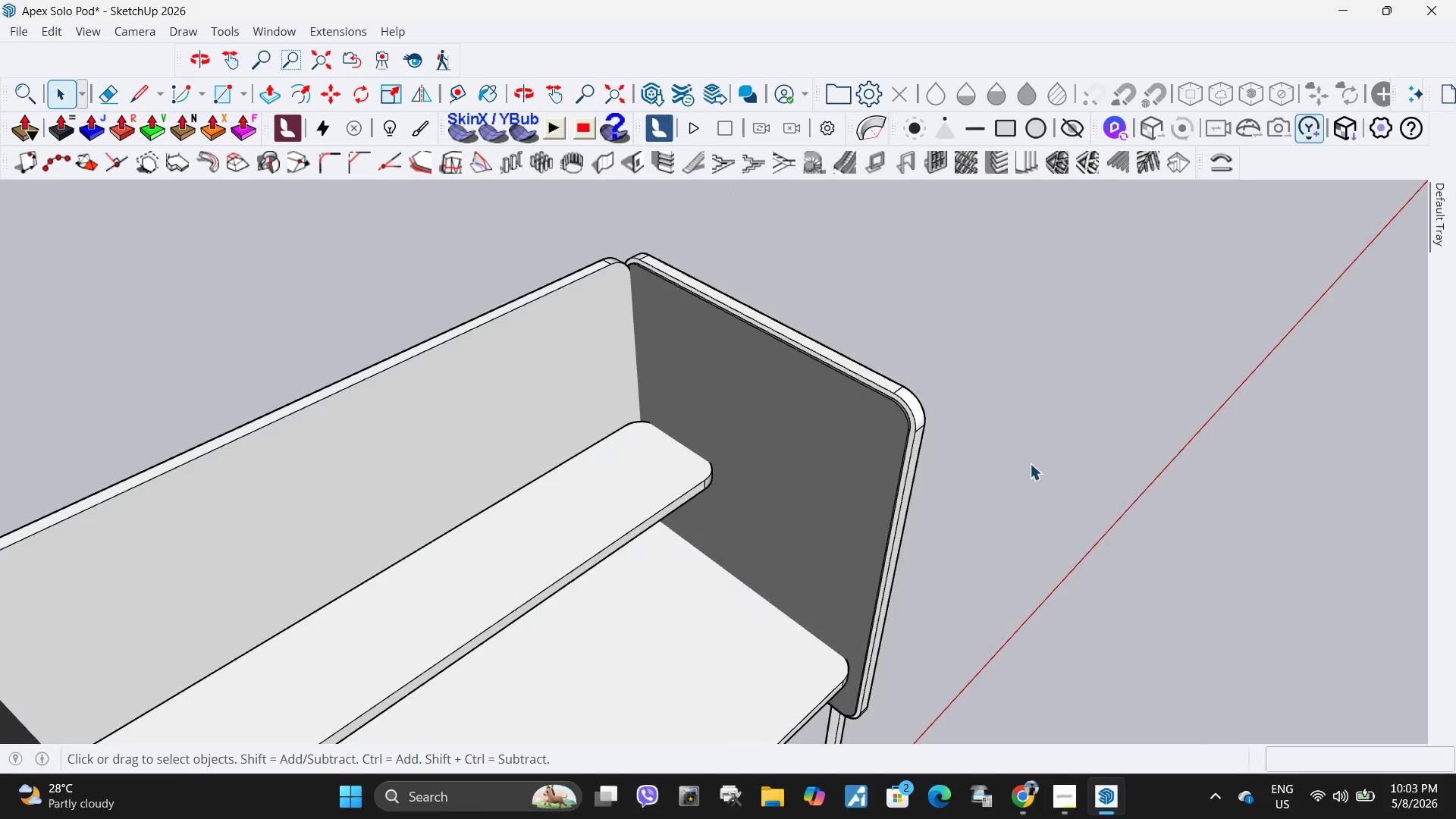 
scroll: coordinate [1030, 464], scroll_direction: down, amount: 9.0
 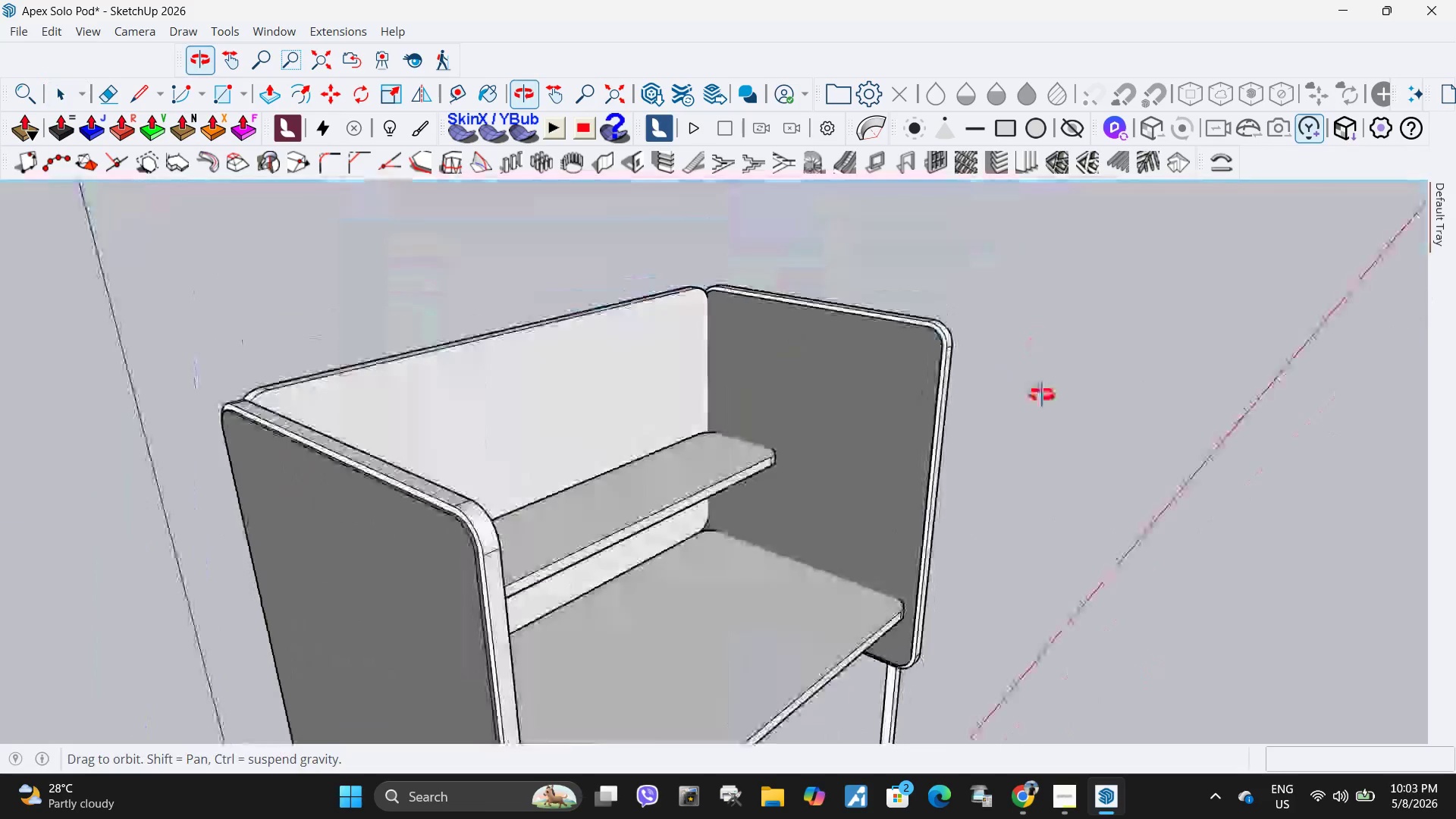 
left_click([920, 634])
 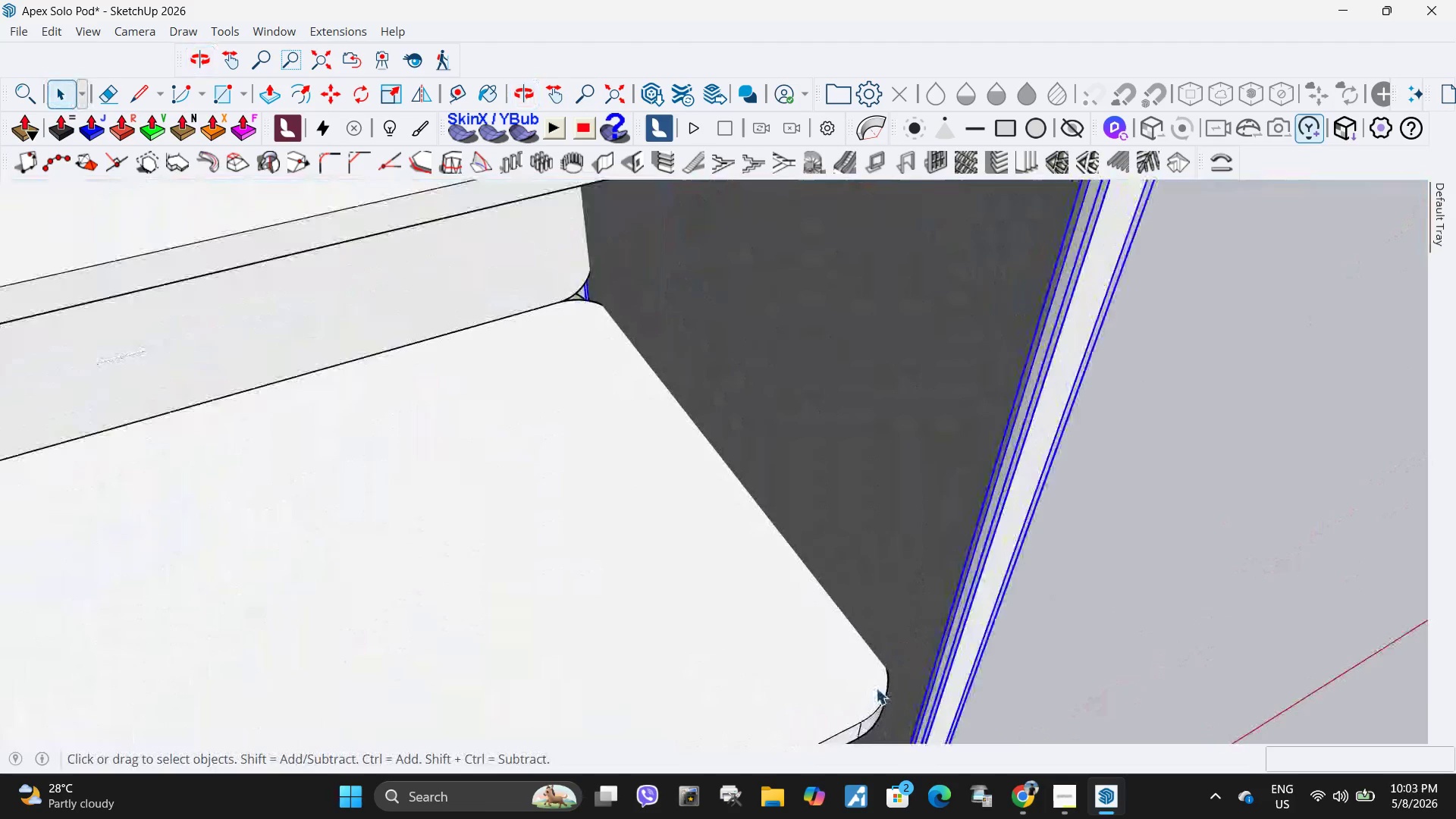 
scroll: coordinate [848, 648], scroll_direction: up, amount: 10.0
 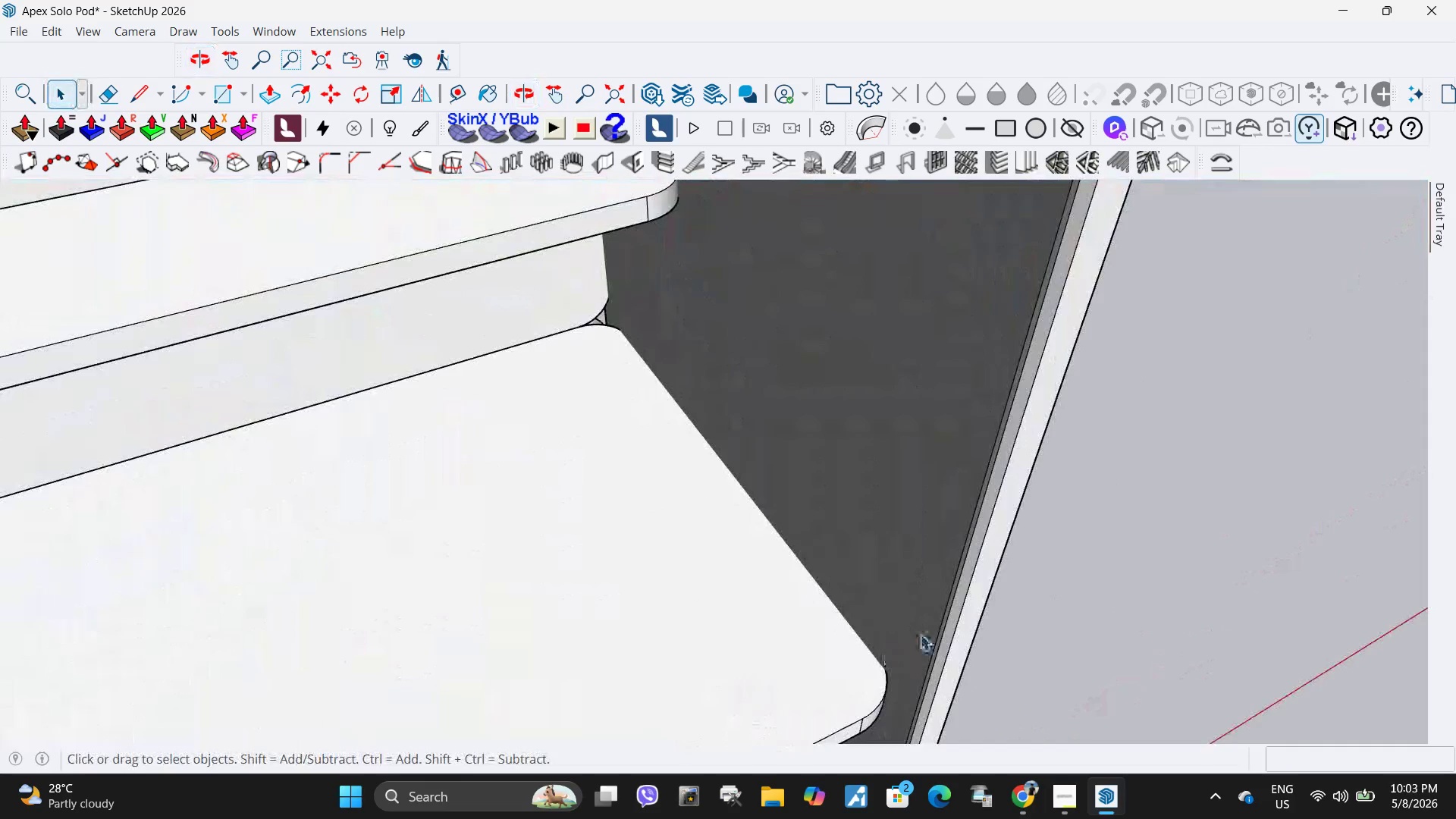 
key(M)
 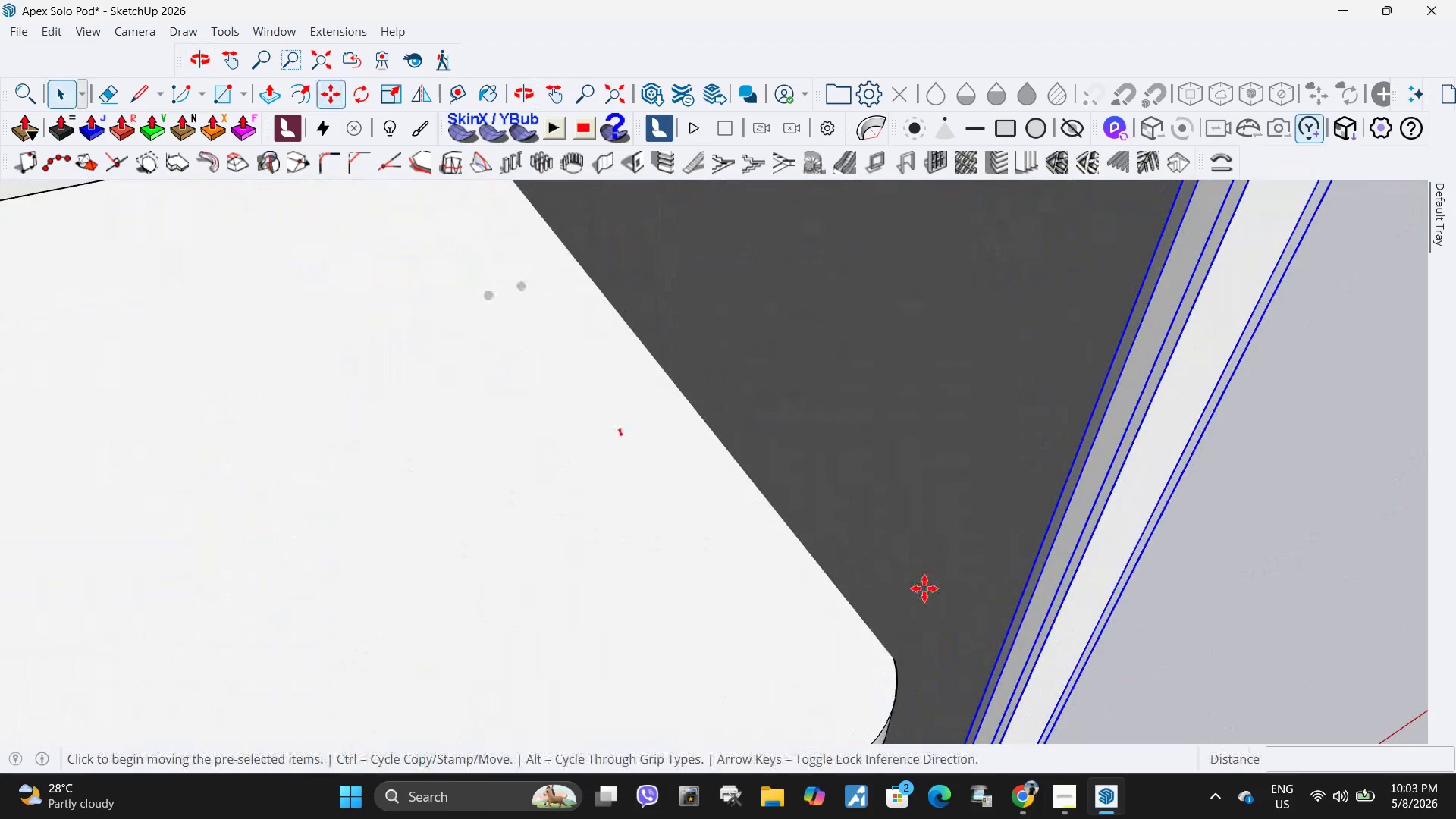 
scroll: coordinate [911, 613], scroll_direction: up, amount: 8.0
 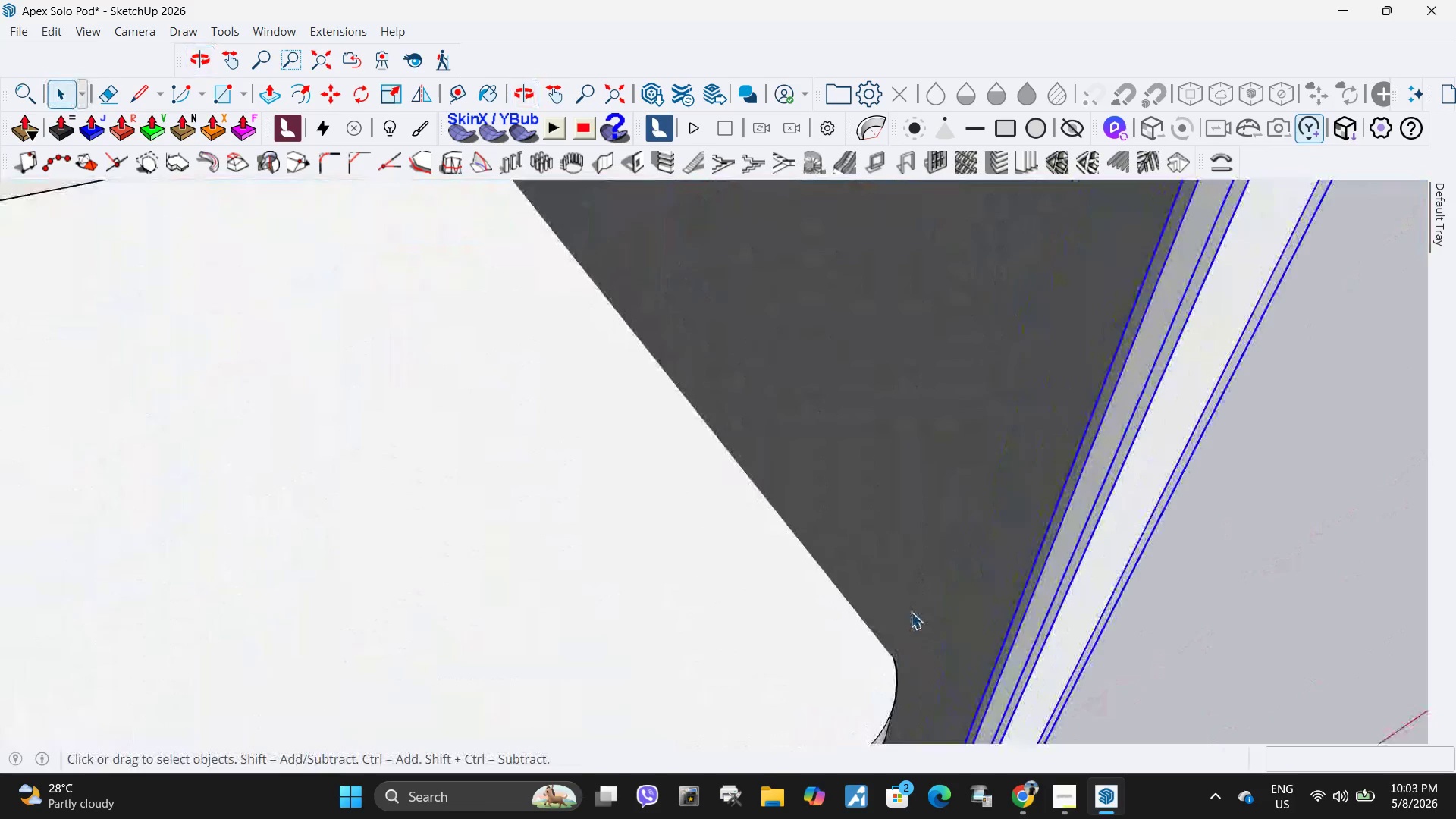 
left_click([924, 588])
 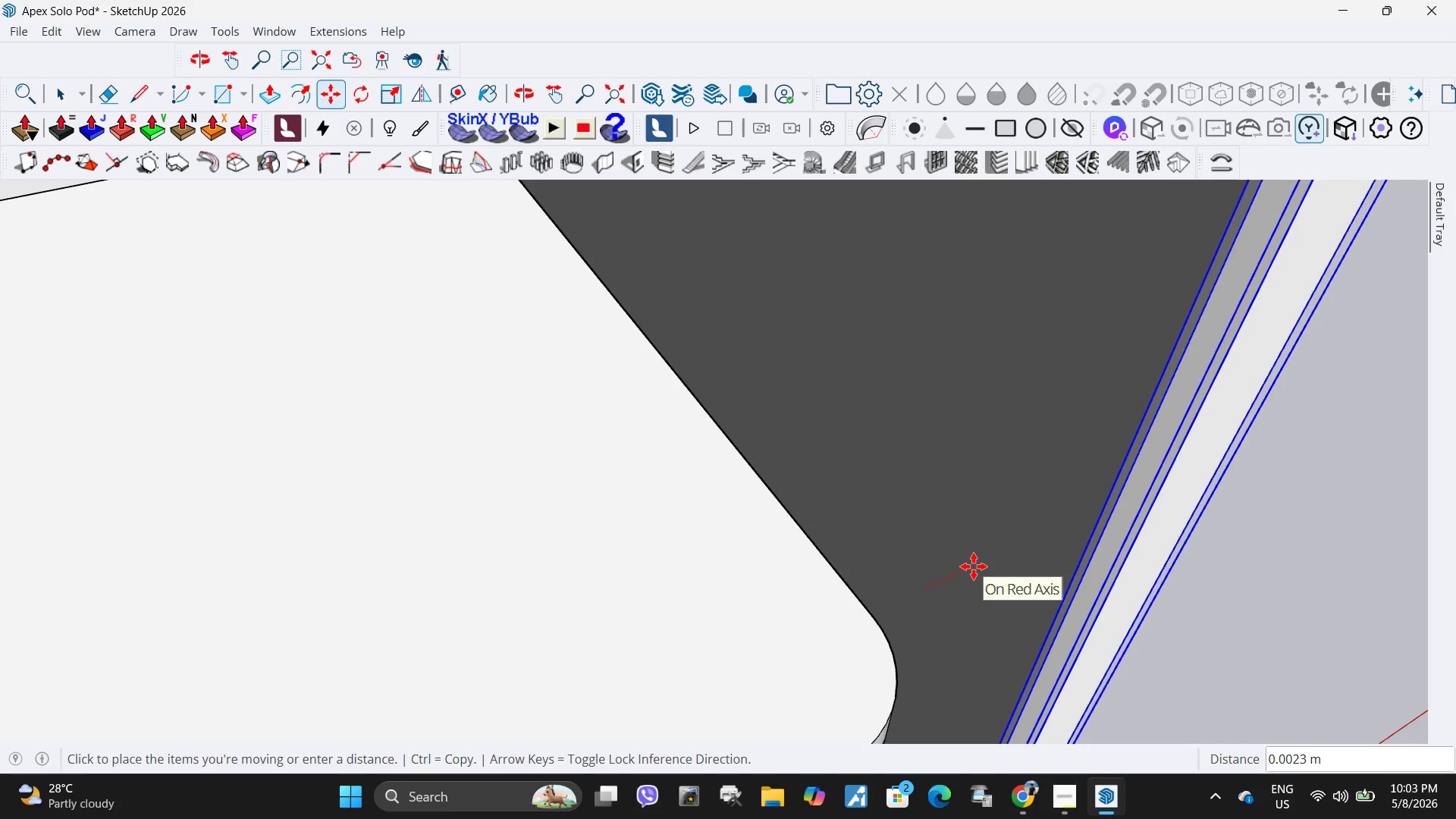 
key(NumpadDecimal)
 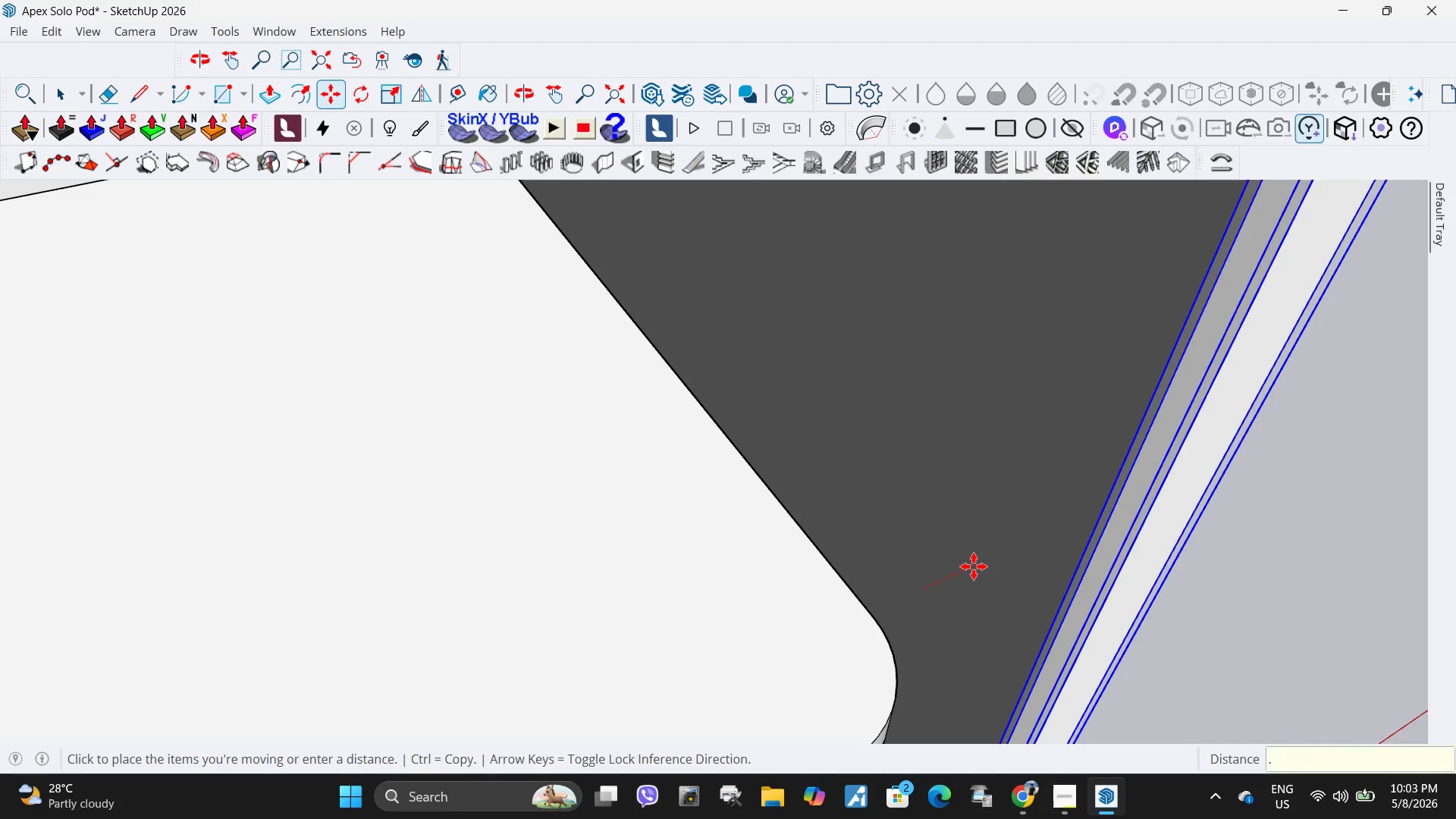 
key(Numpad0)
 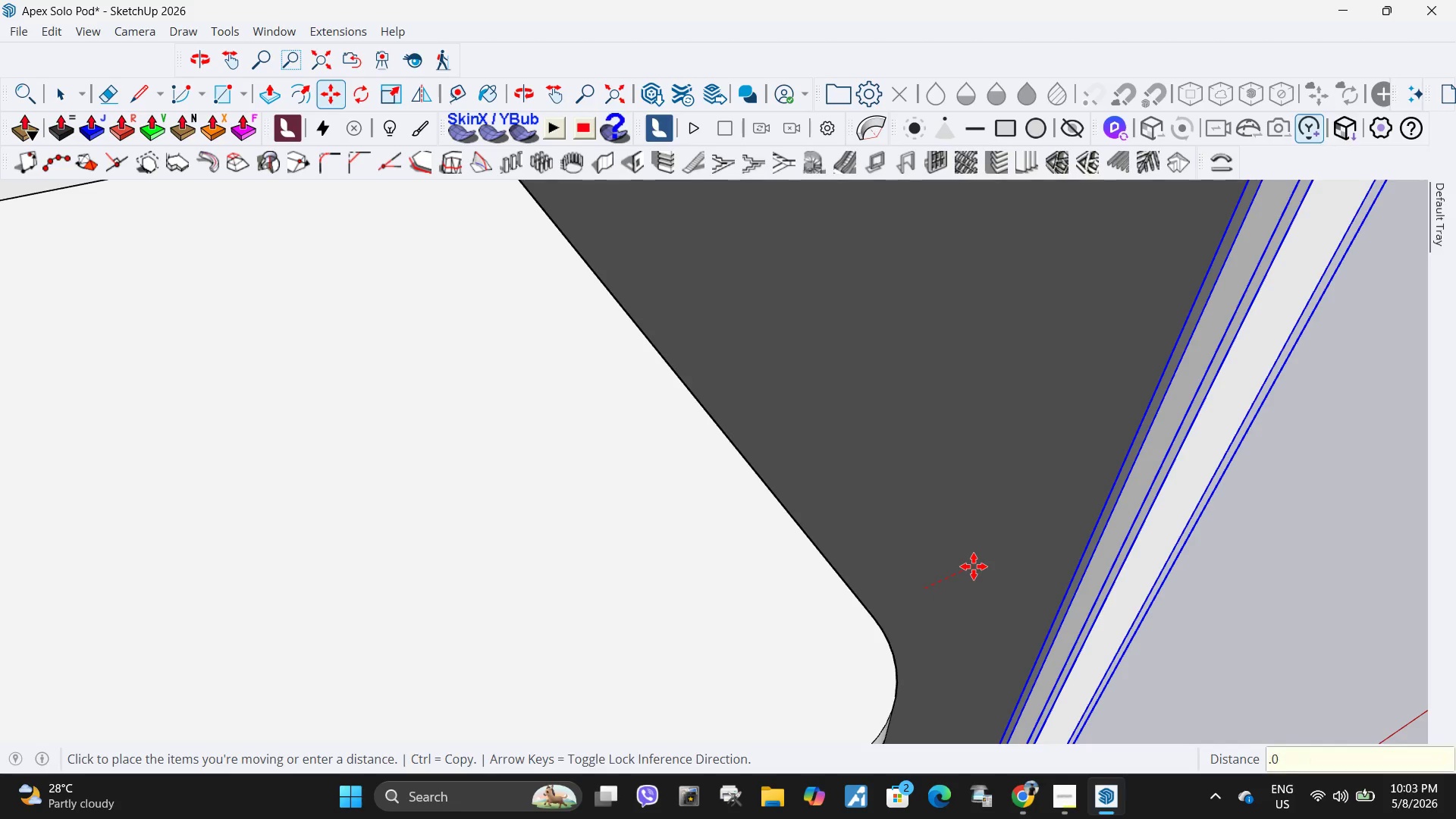 
key(Numpad0)
 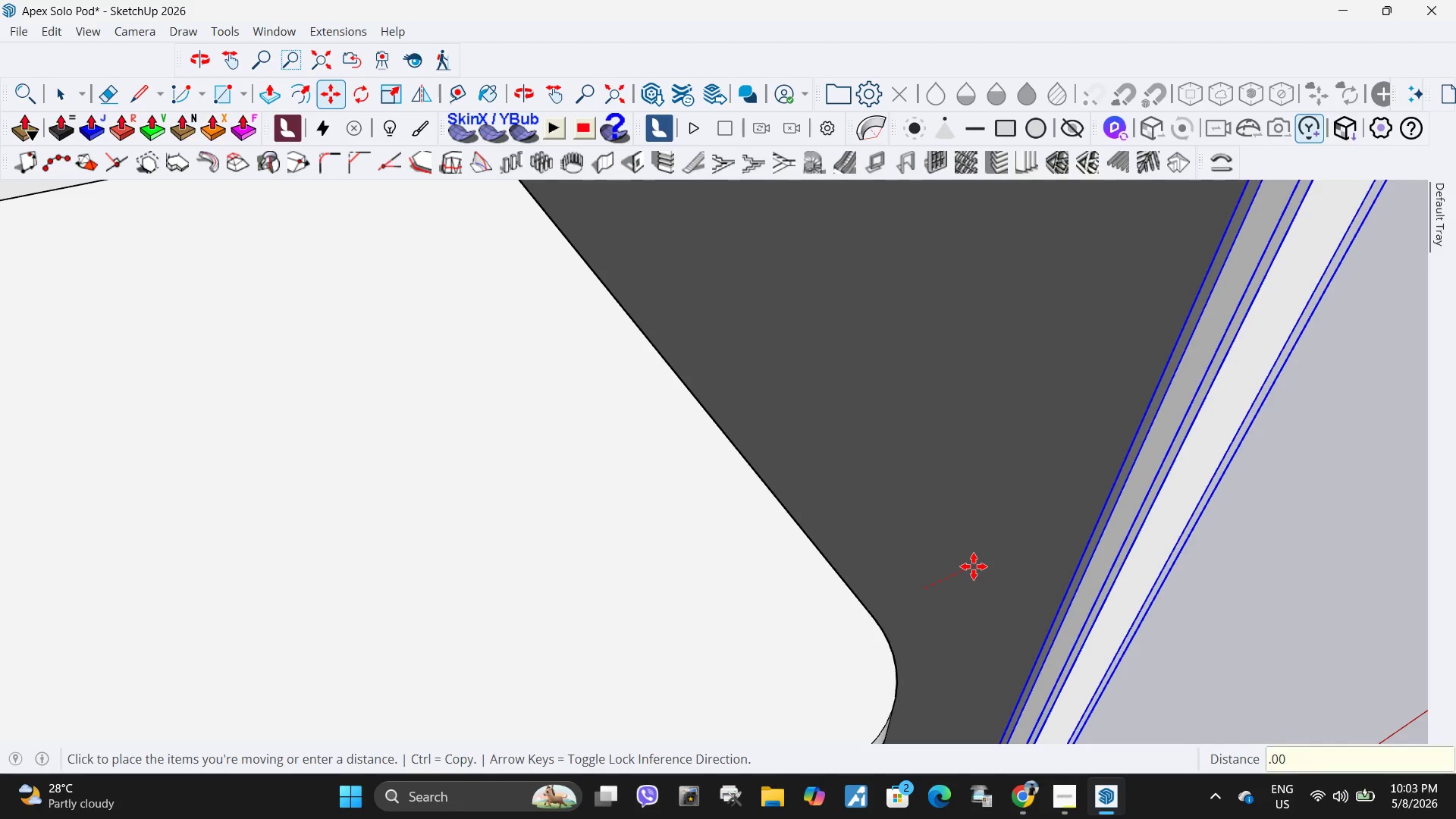 
key(Numpad0)
 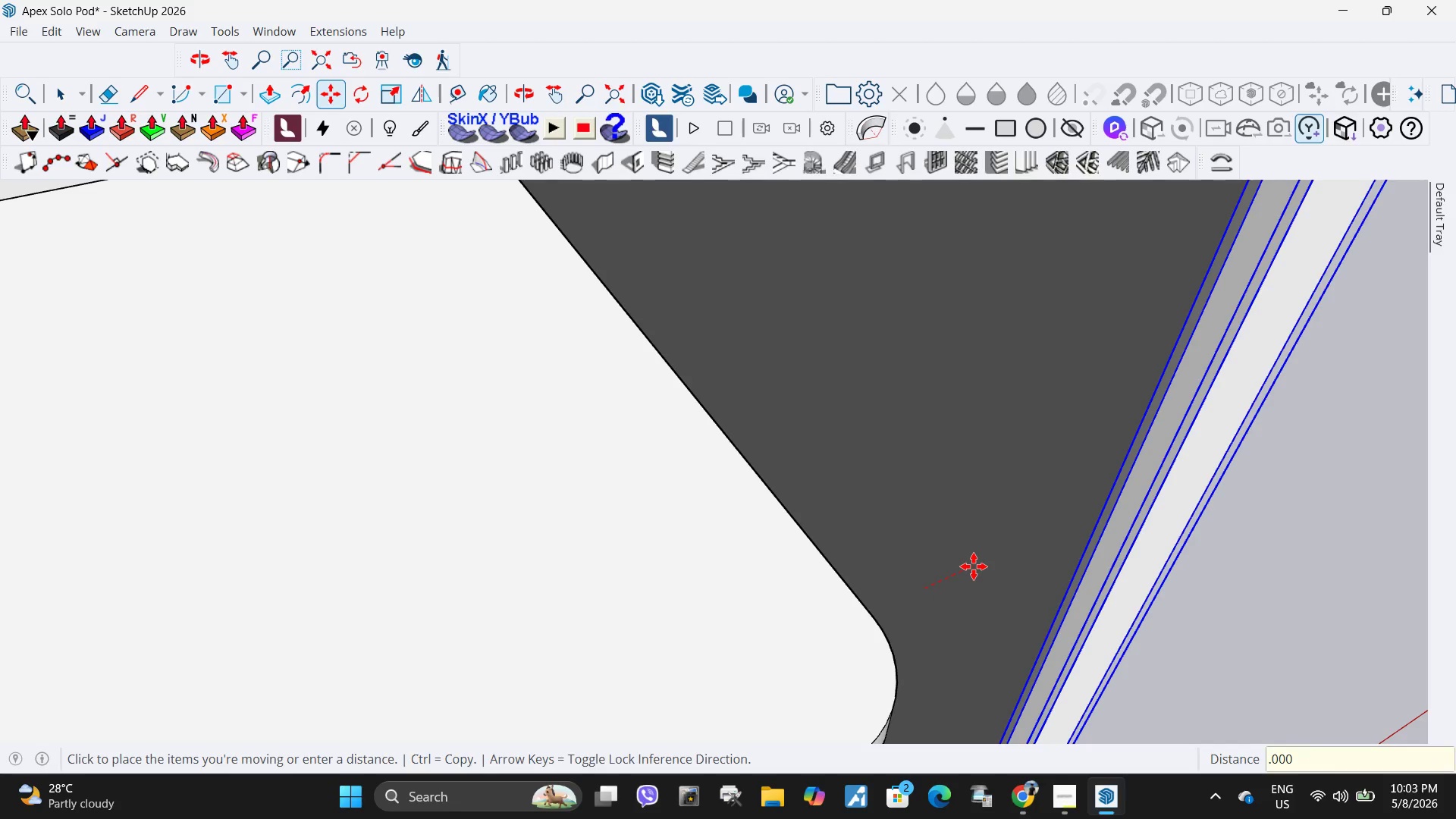 
key(Numpad5)
 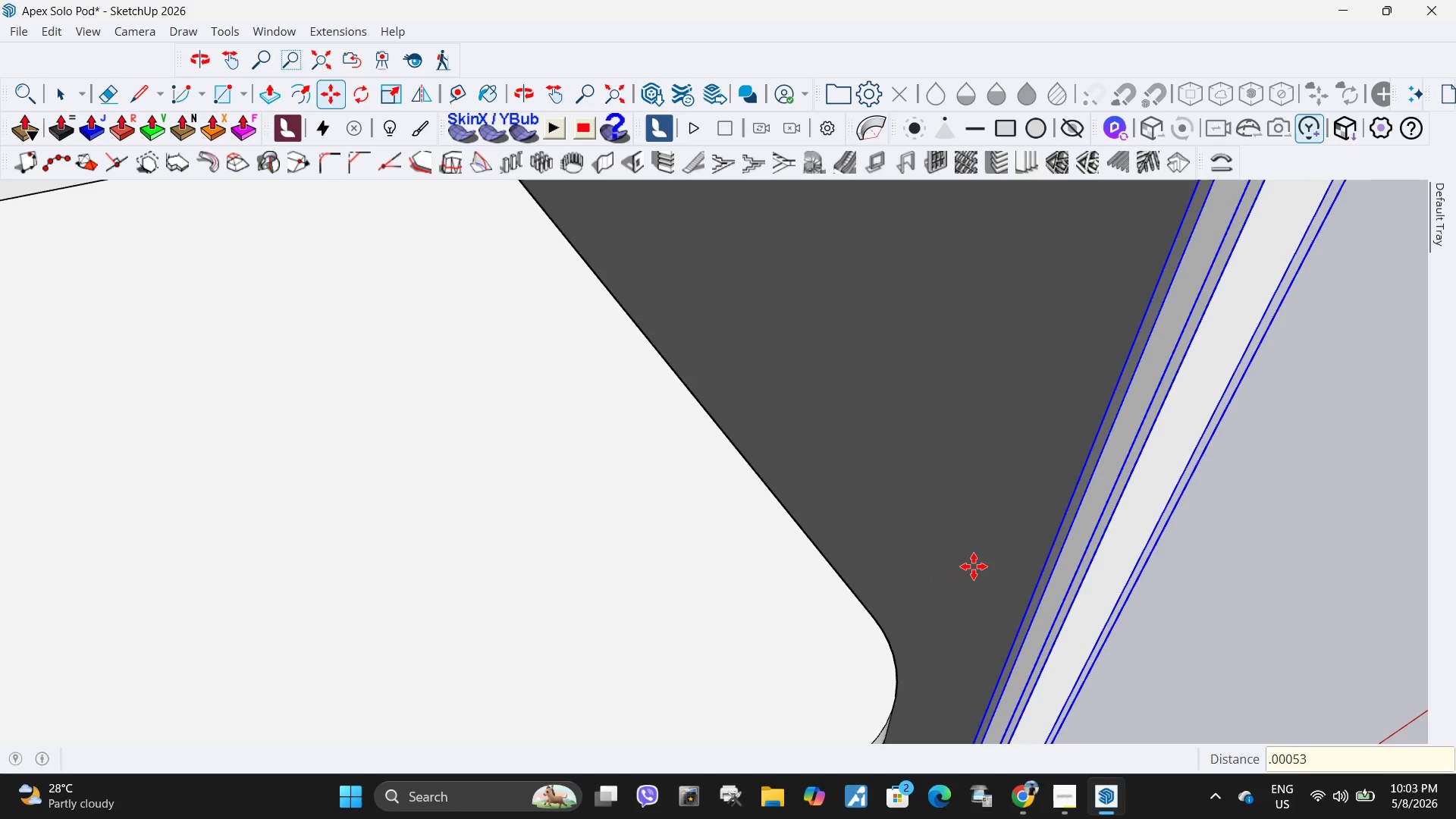 
key(NumpadEnter)
 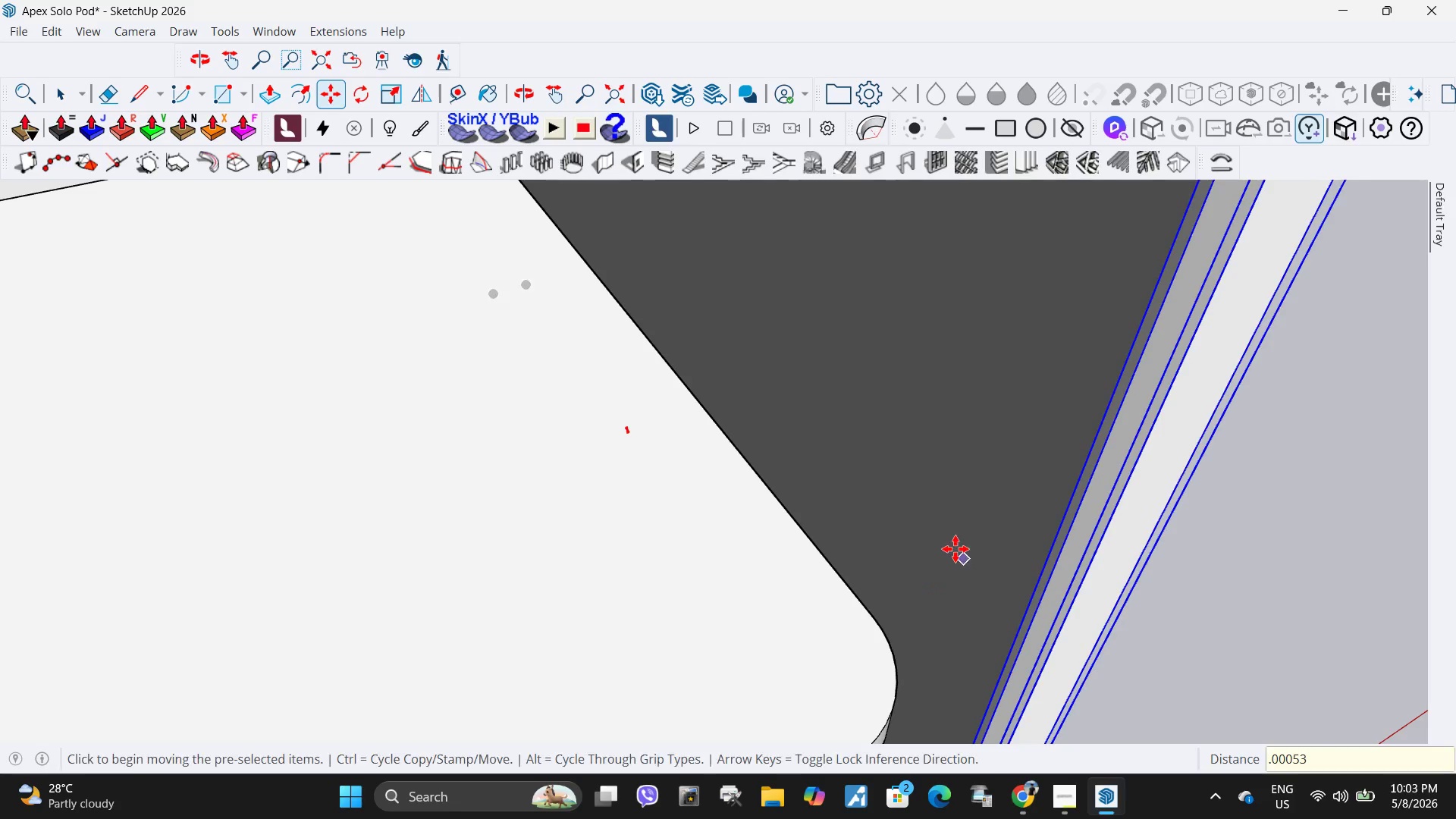 
key(Numpad3)
 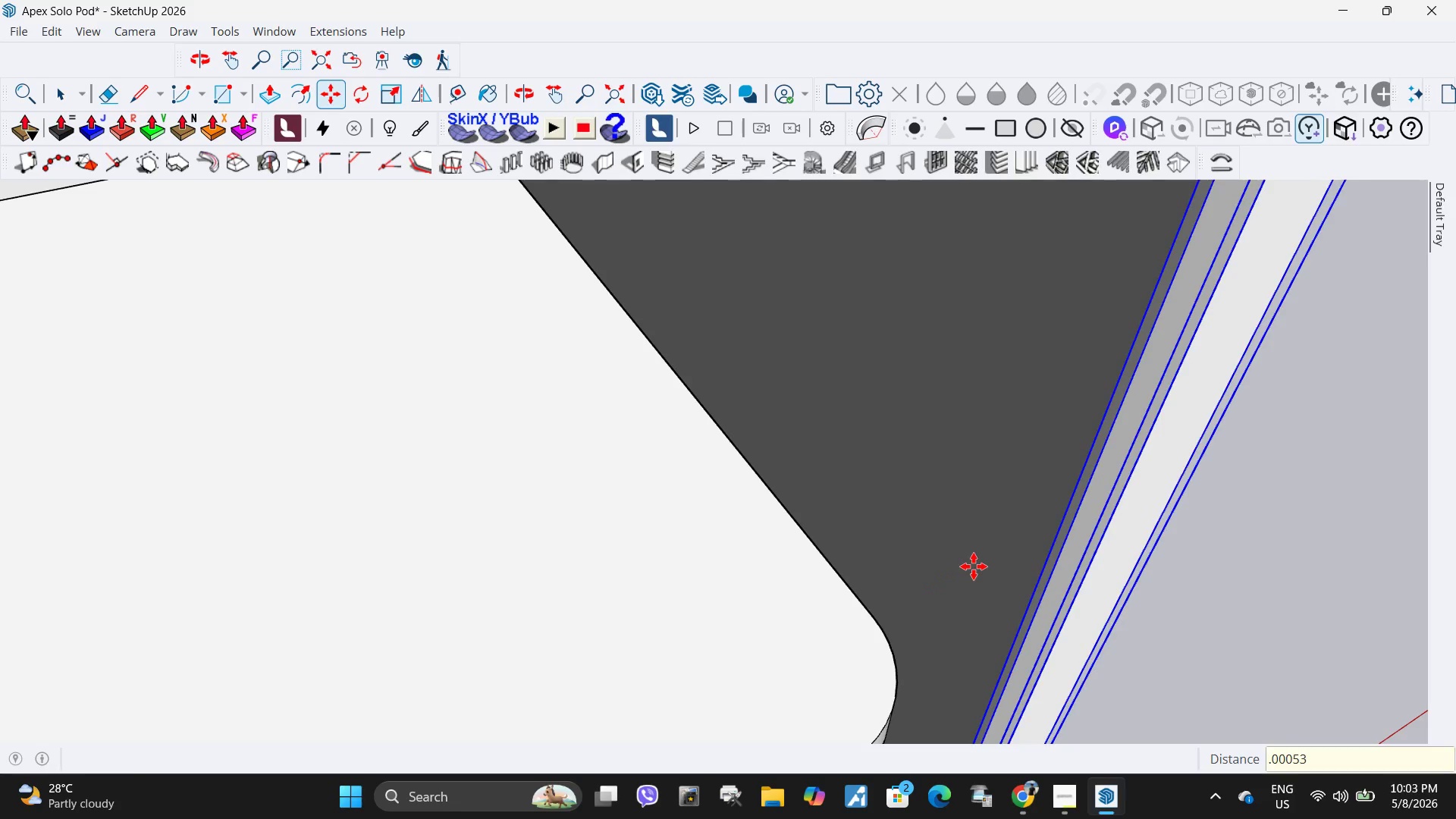 
key(Control+ControlLeft)
 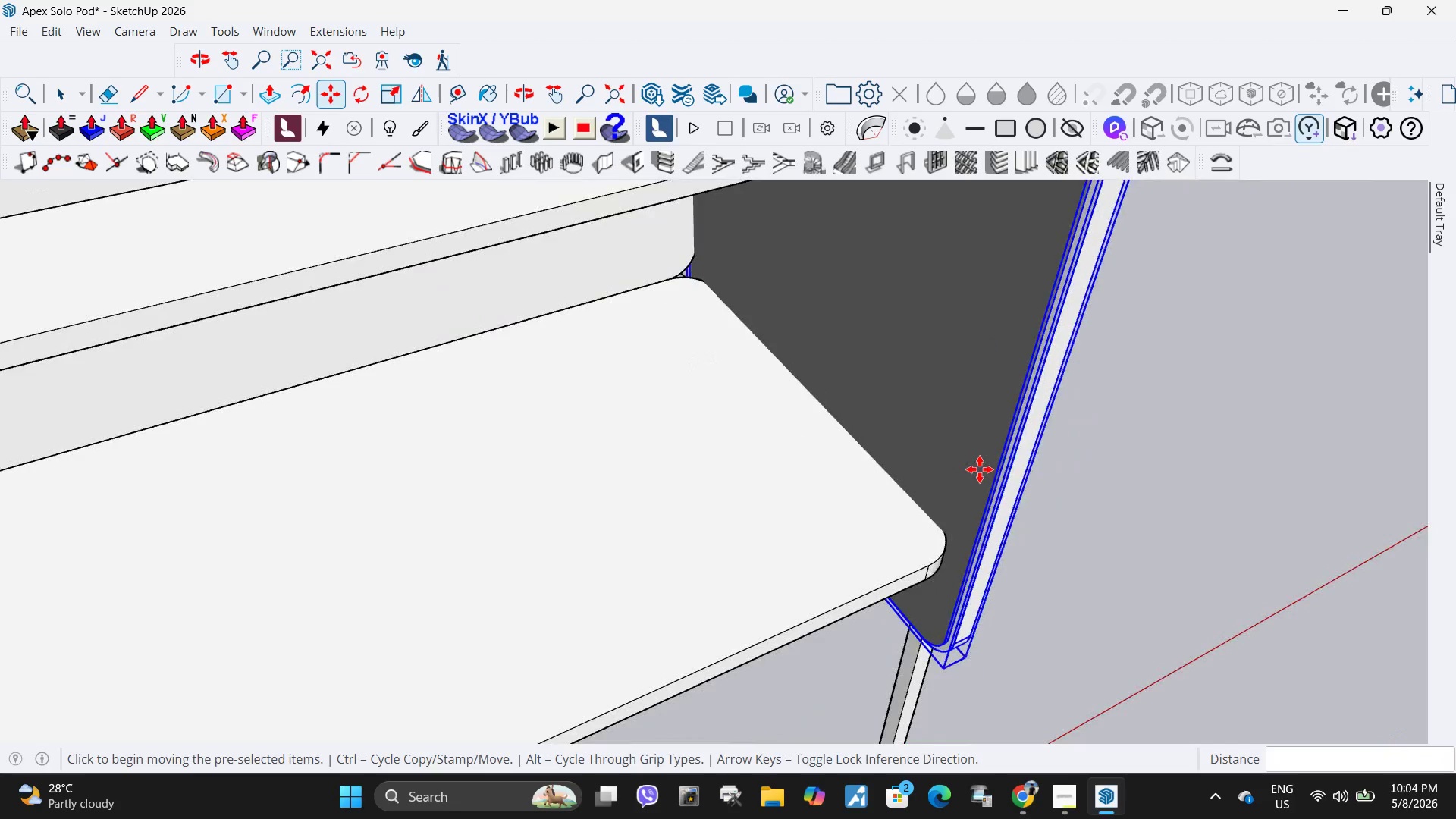 
scroll: coordinate [985, 434], scroll_direction: down, amount: 15.0
 